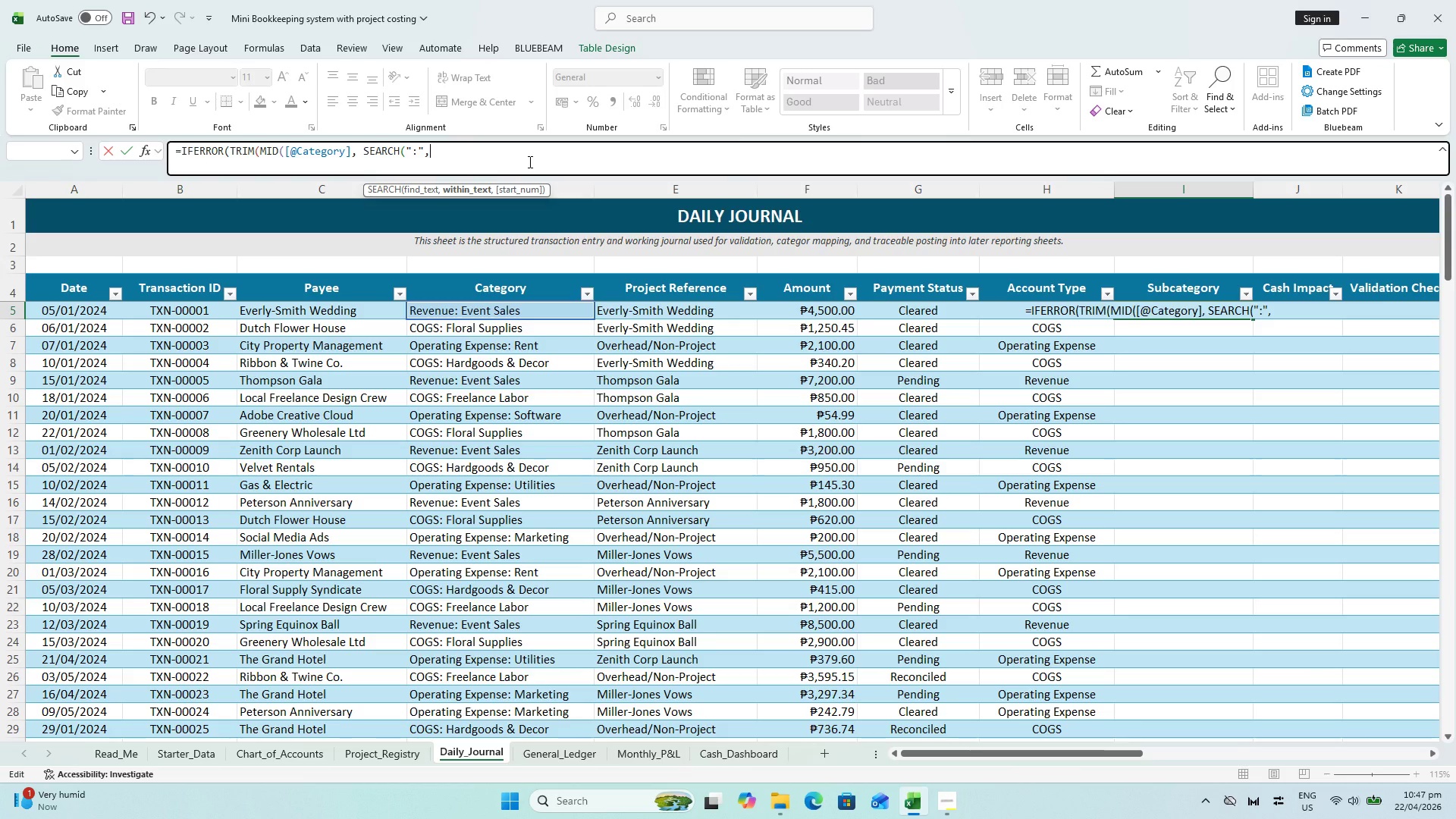 
key(Shift+0)
 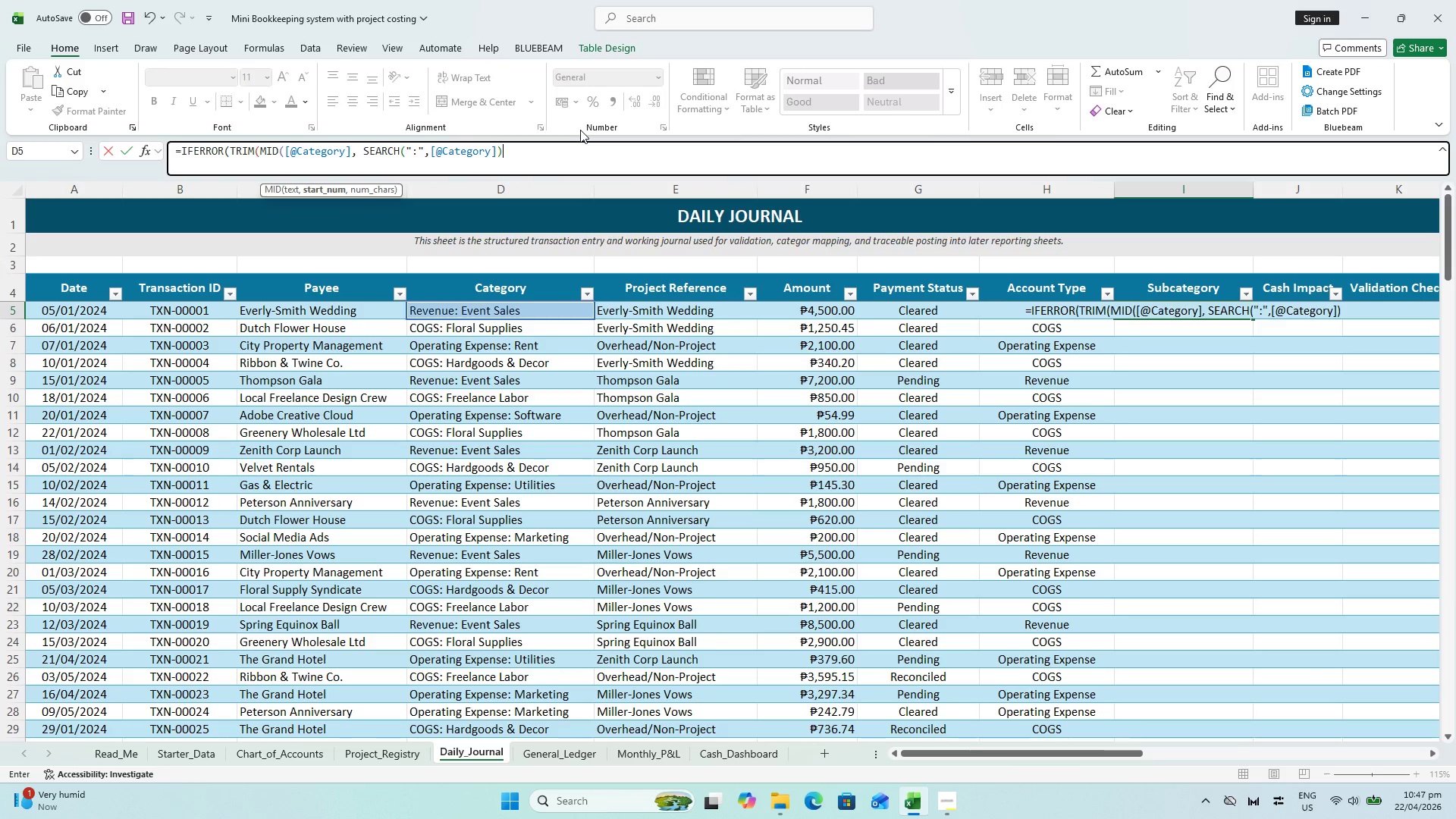 
key(Shift+Equal)
 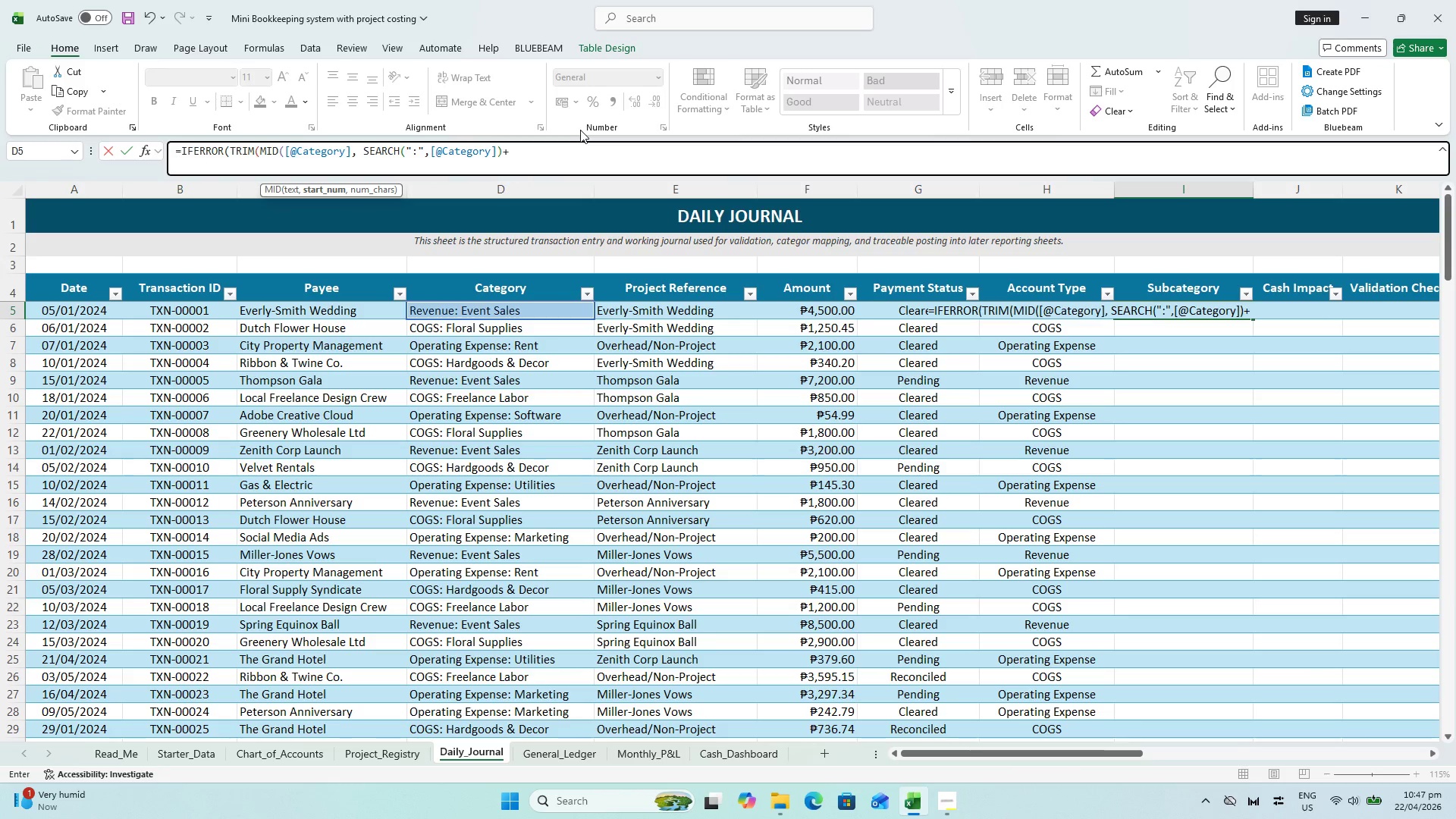 
key(1)
 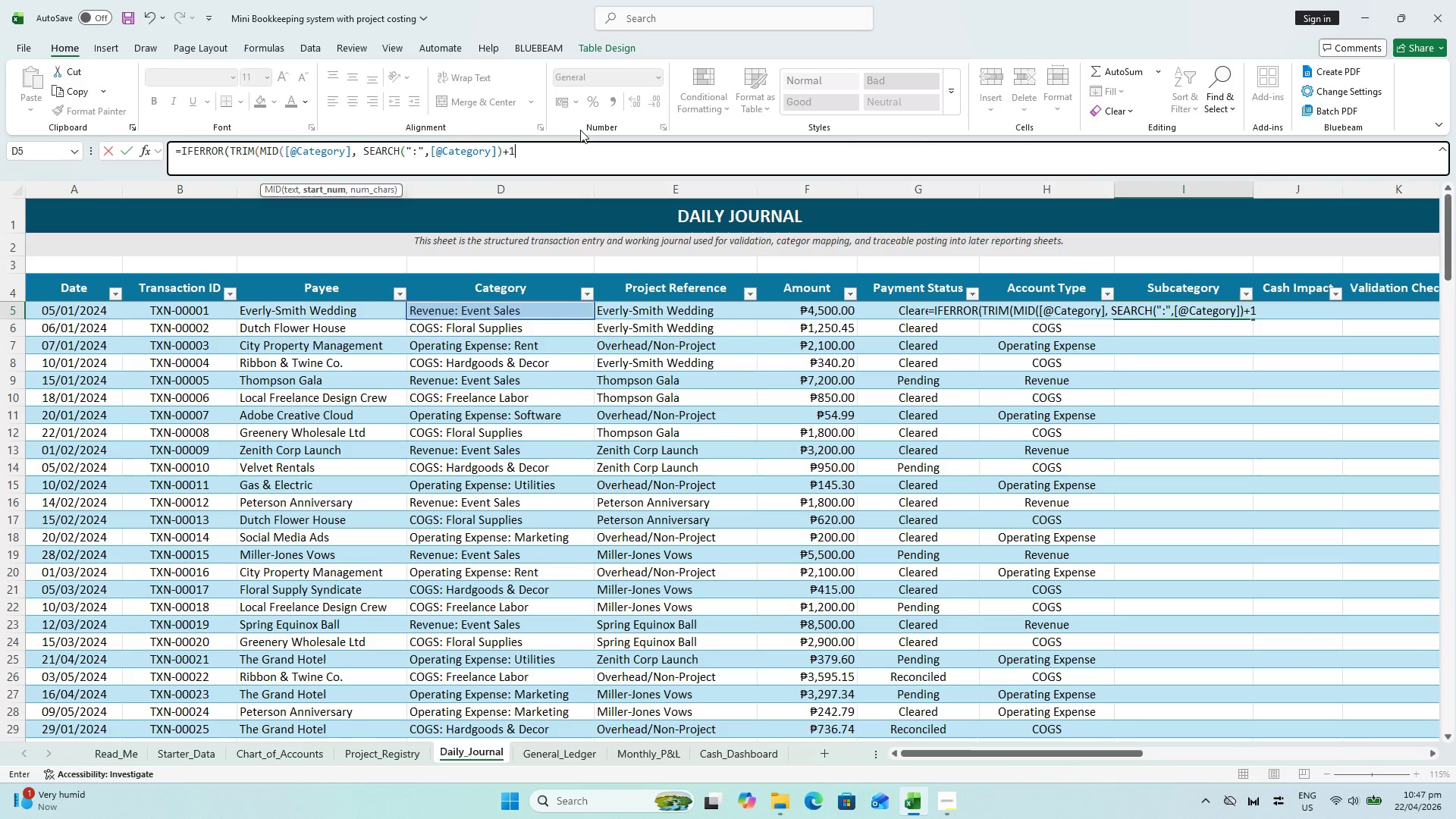 
wait(8.08)
 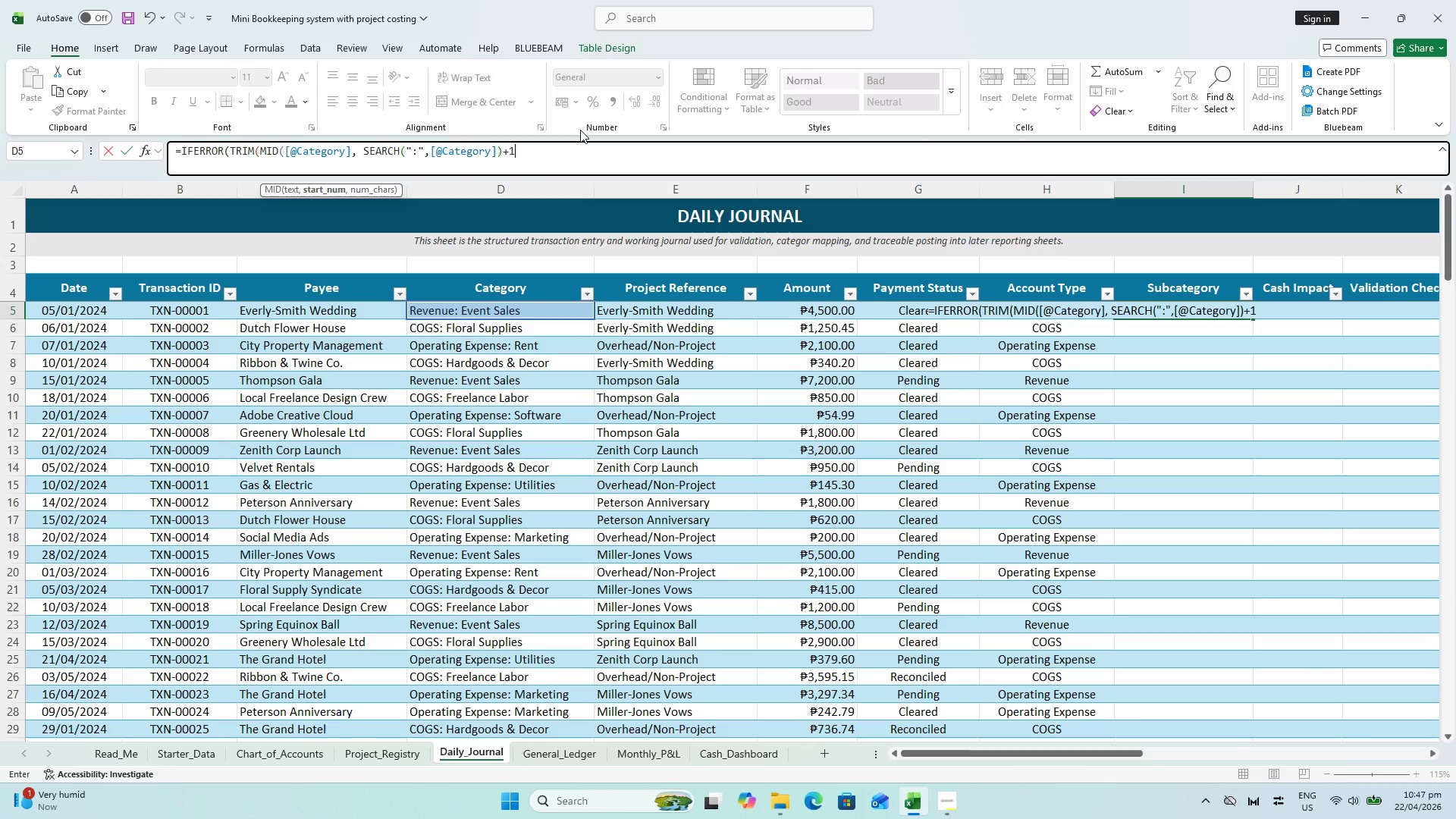 
type(,255)))
 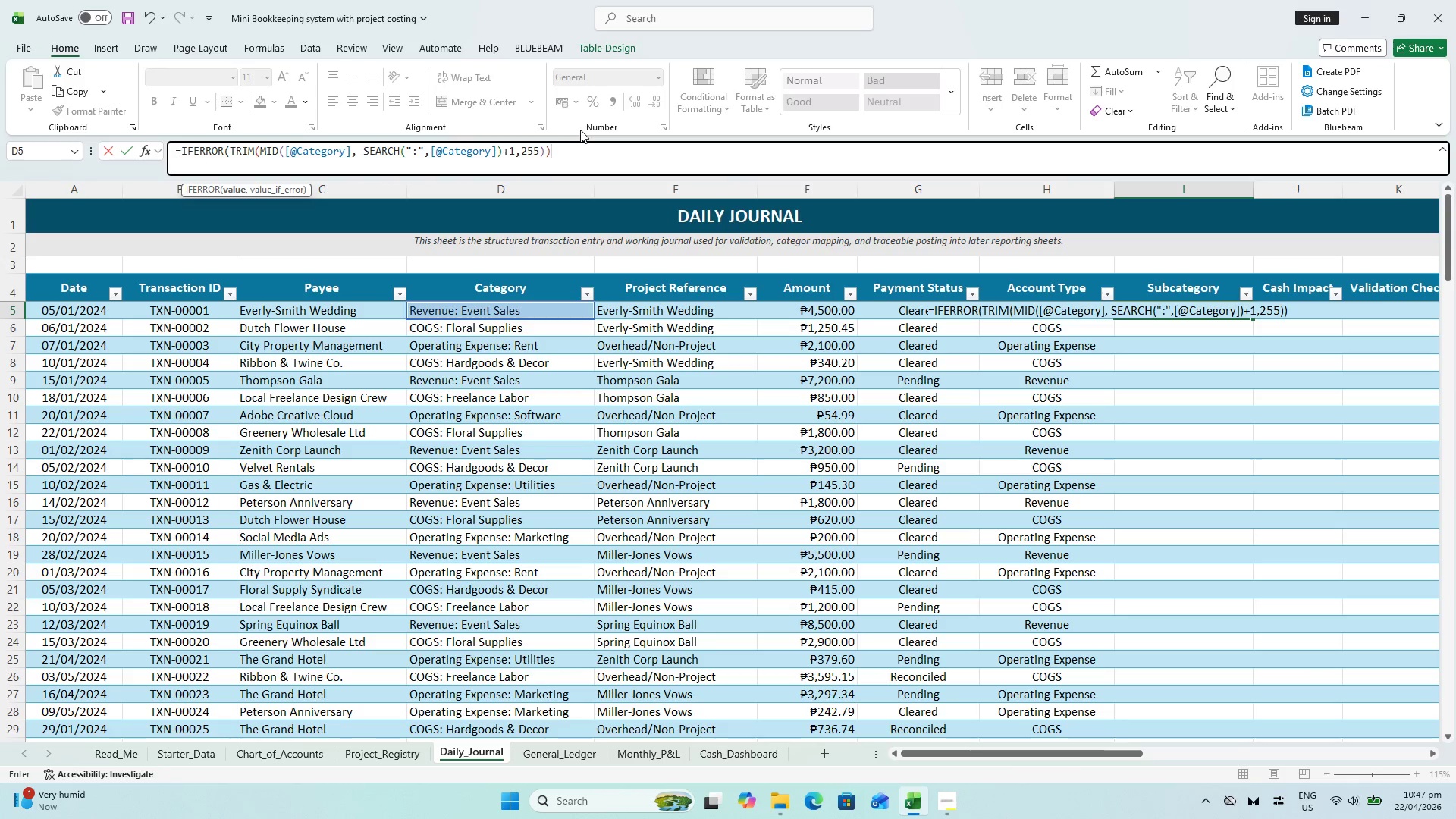 
key(Comma)
 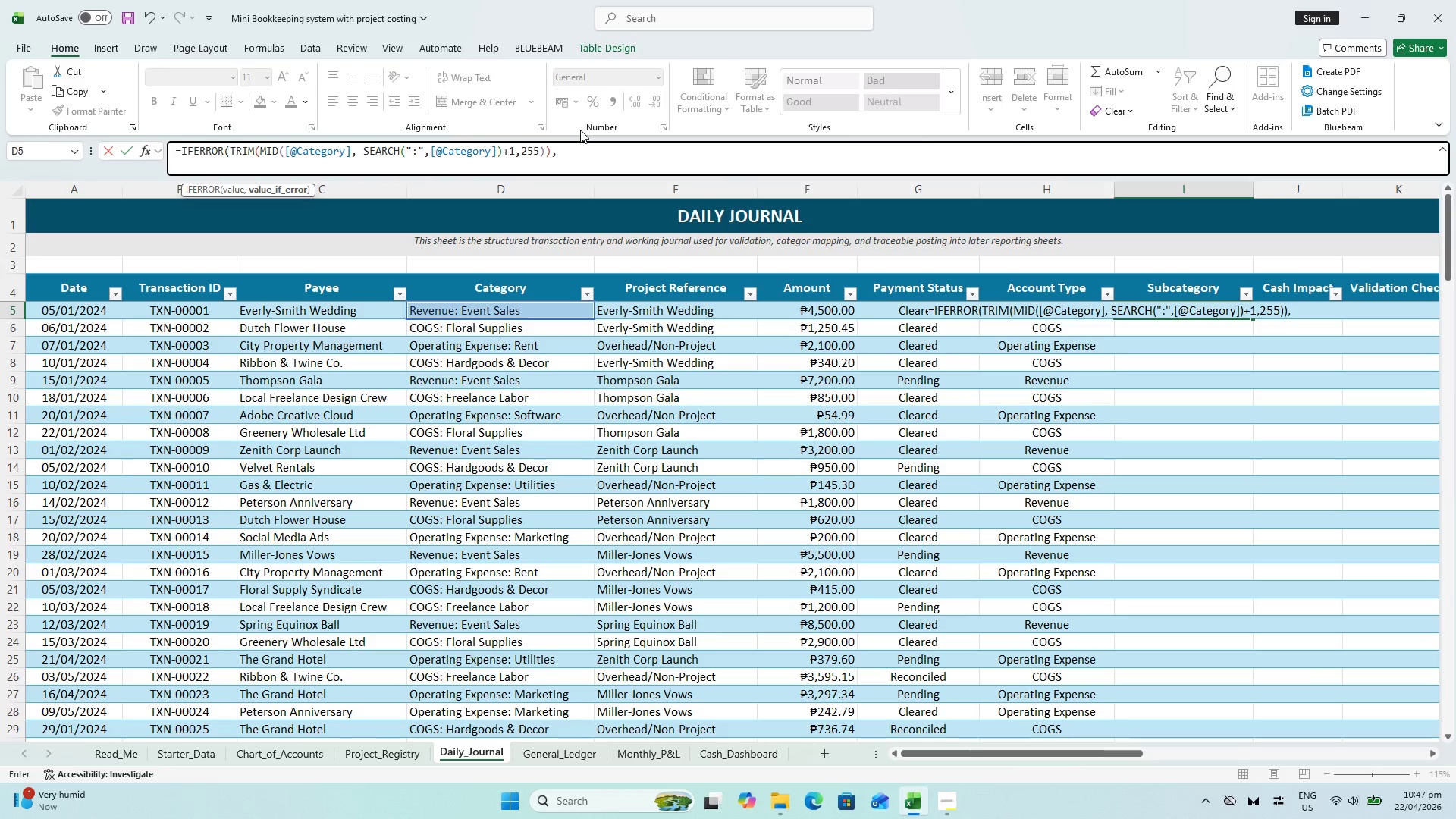 
key(Shift+Quote)
 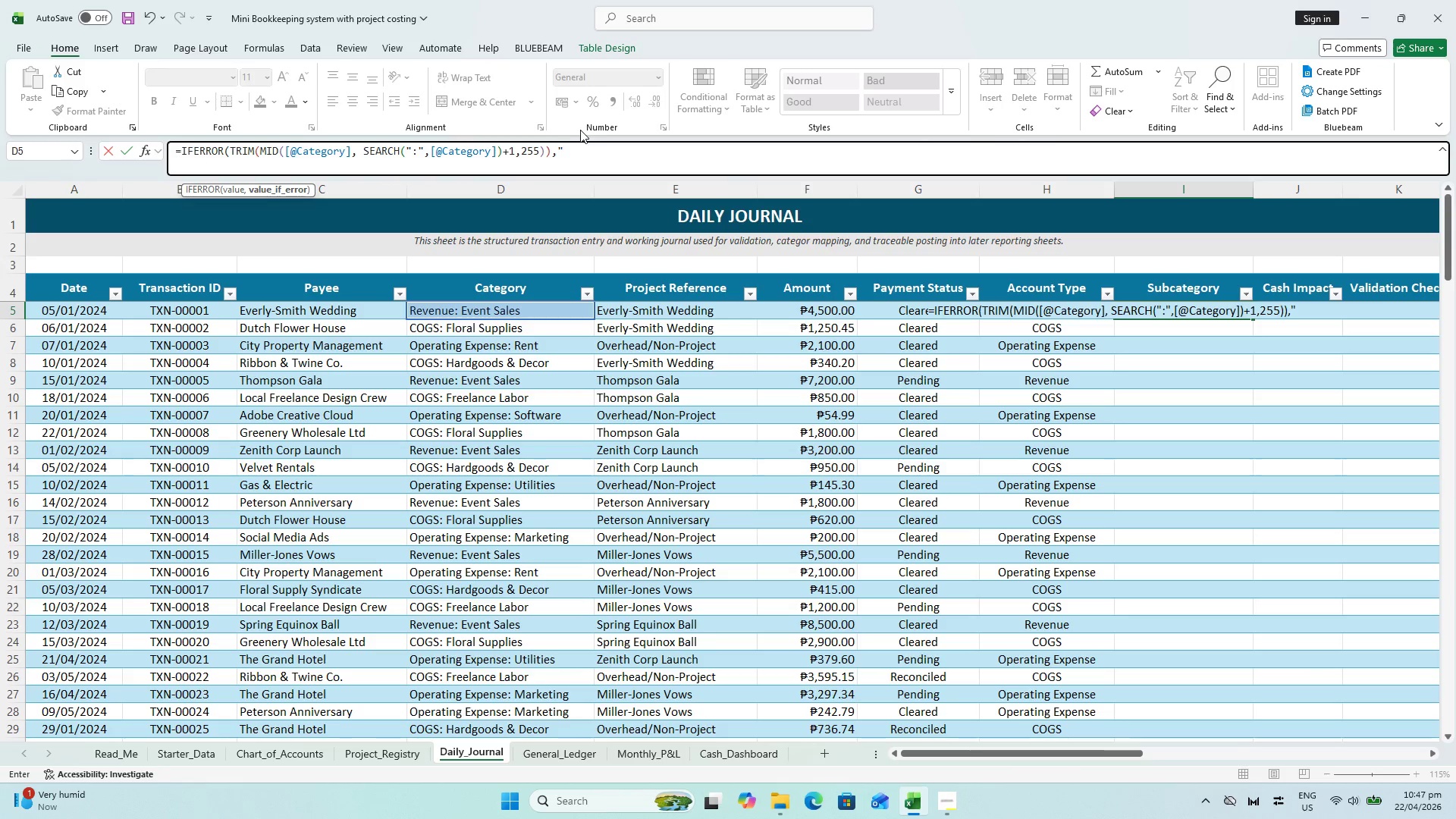 
key(Shift+Quote)
 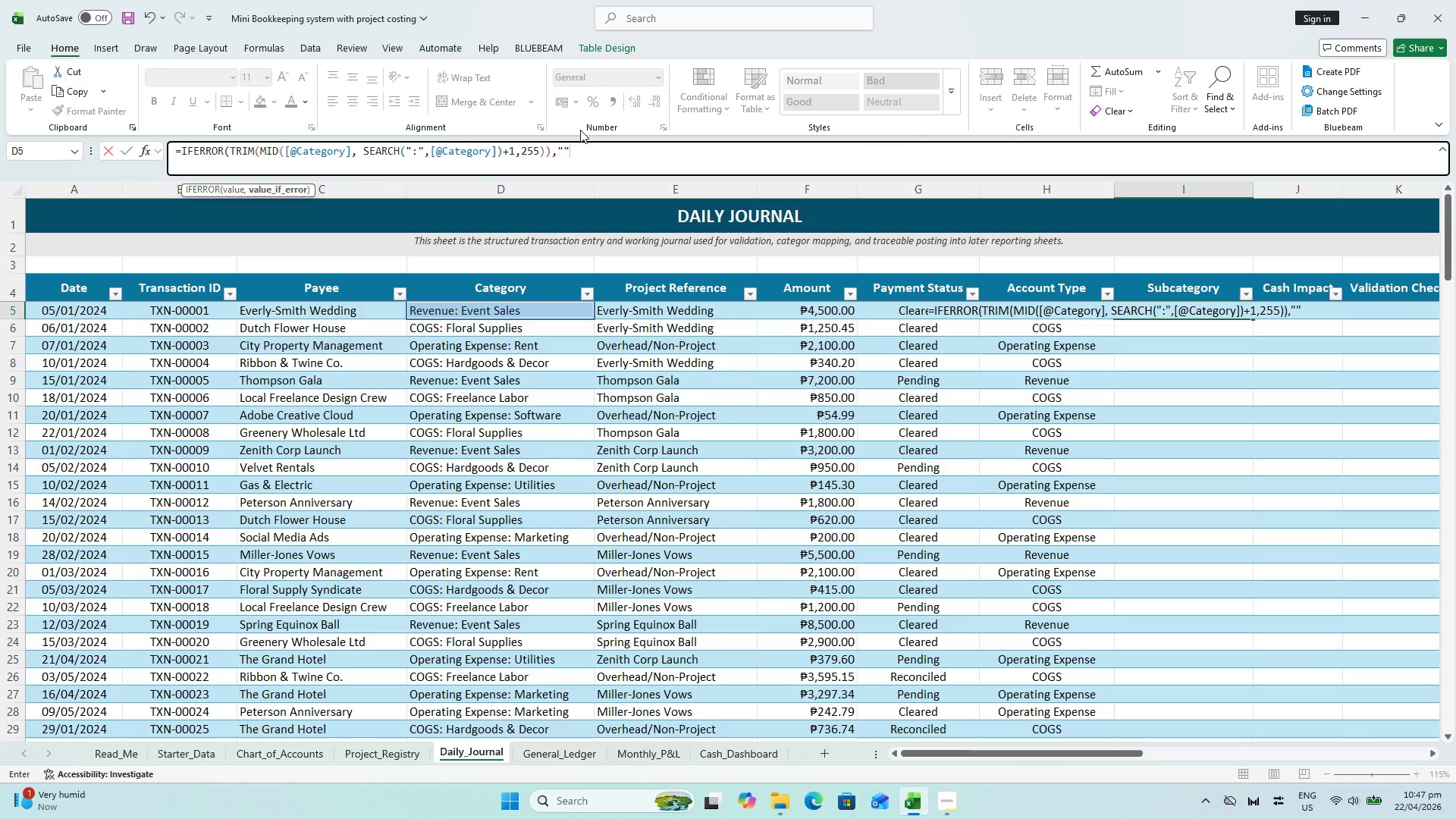 
key(Shift+0)
 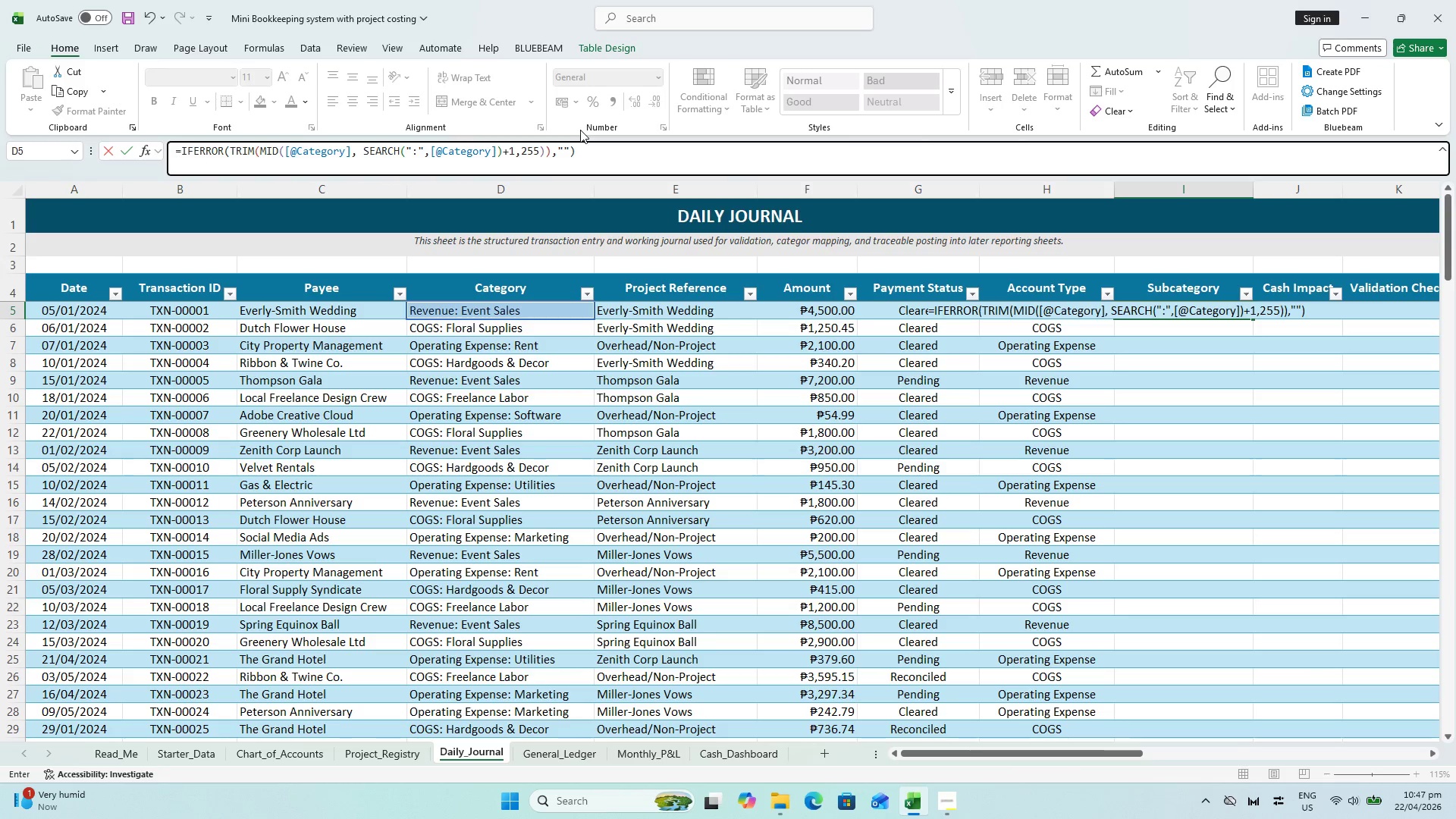 
key(Enter)
 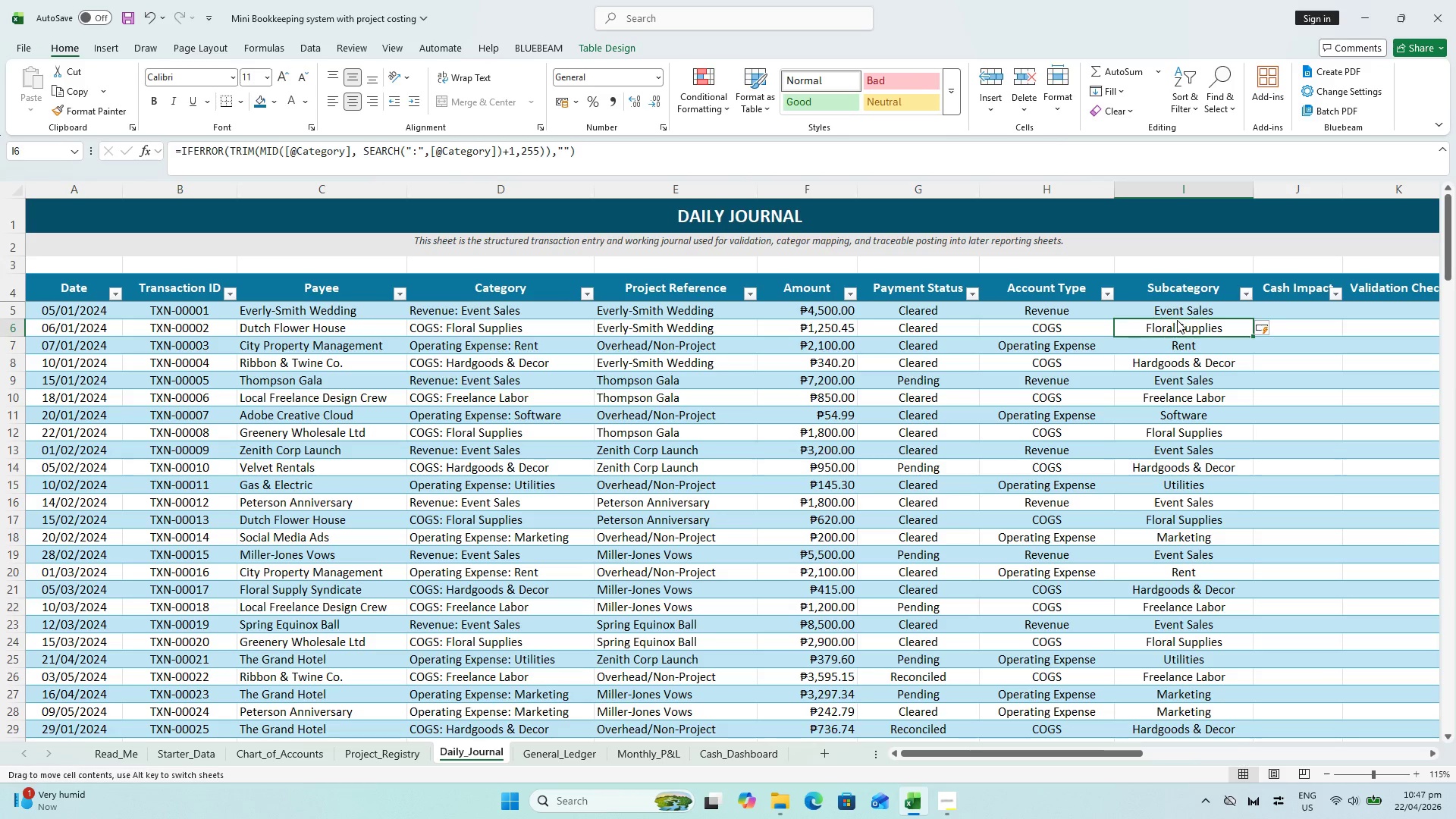 
double_click([1173, 313])
 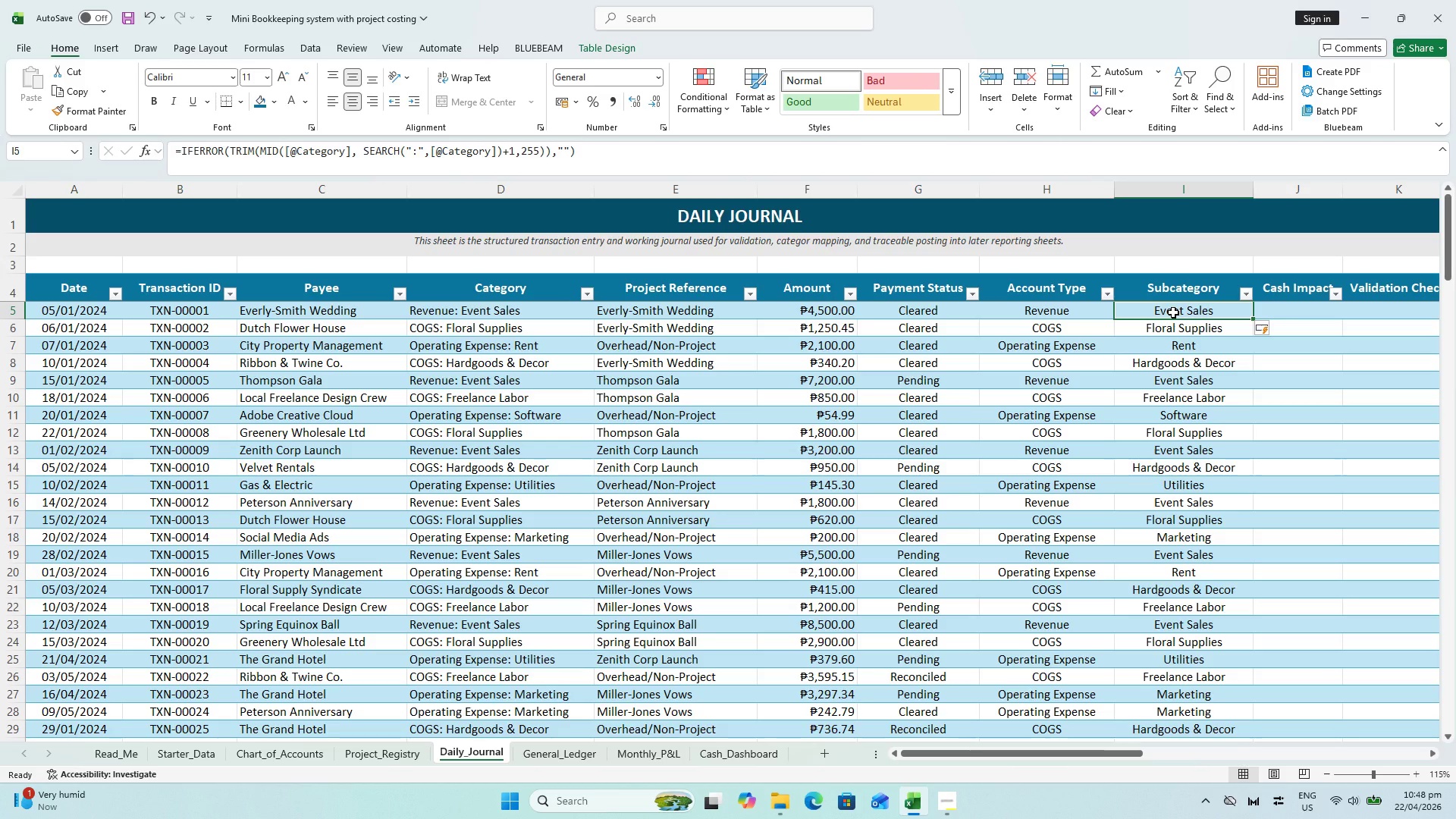 
double_click([1173, 312])
 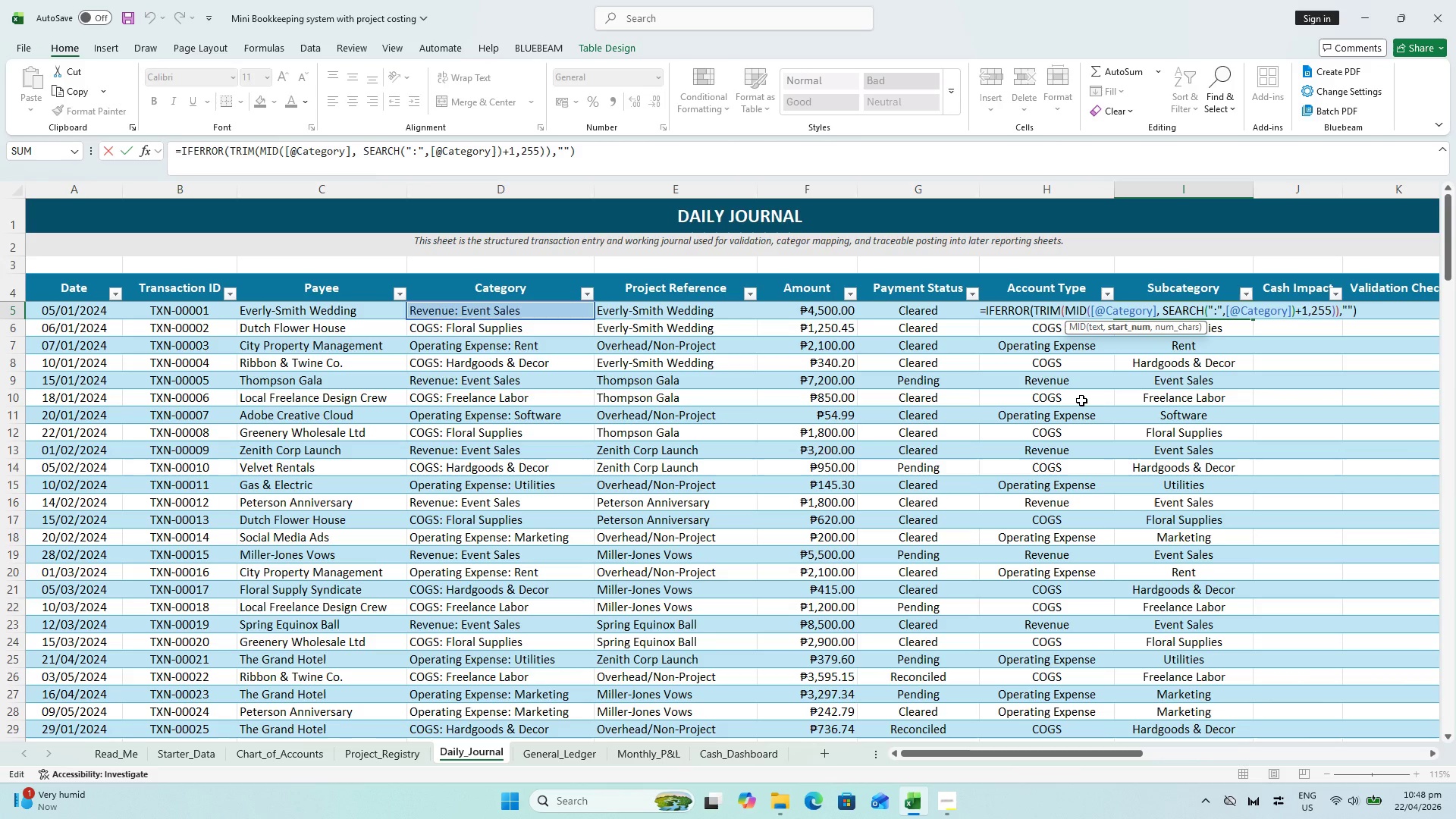 
wait(8.8)
 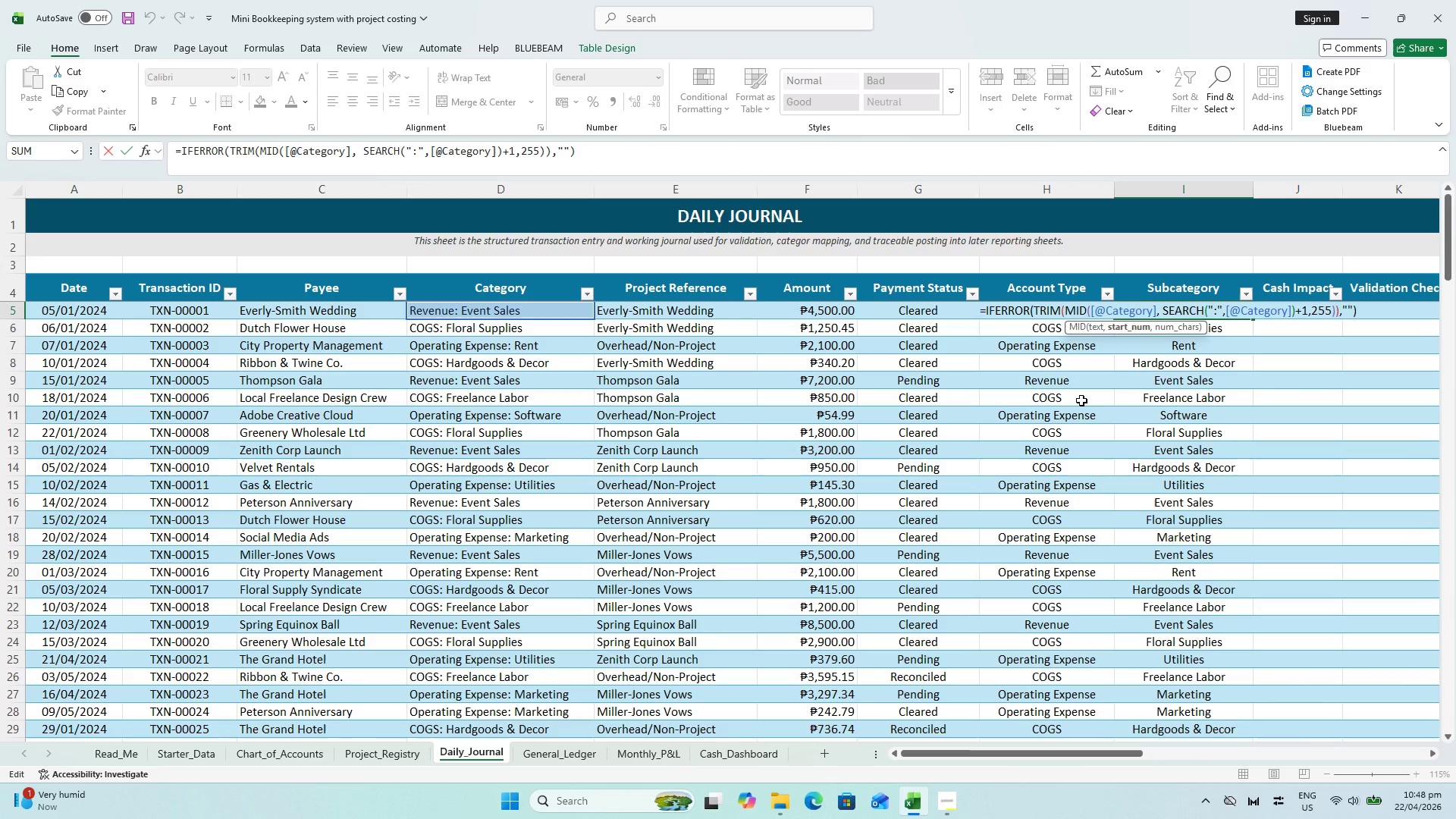 
key(Escape)
 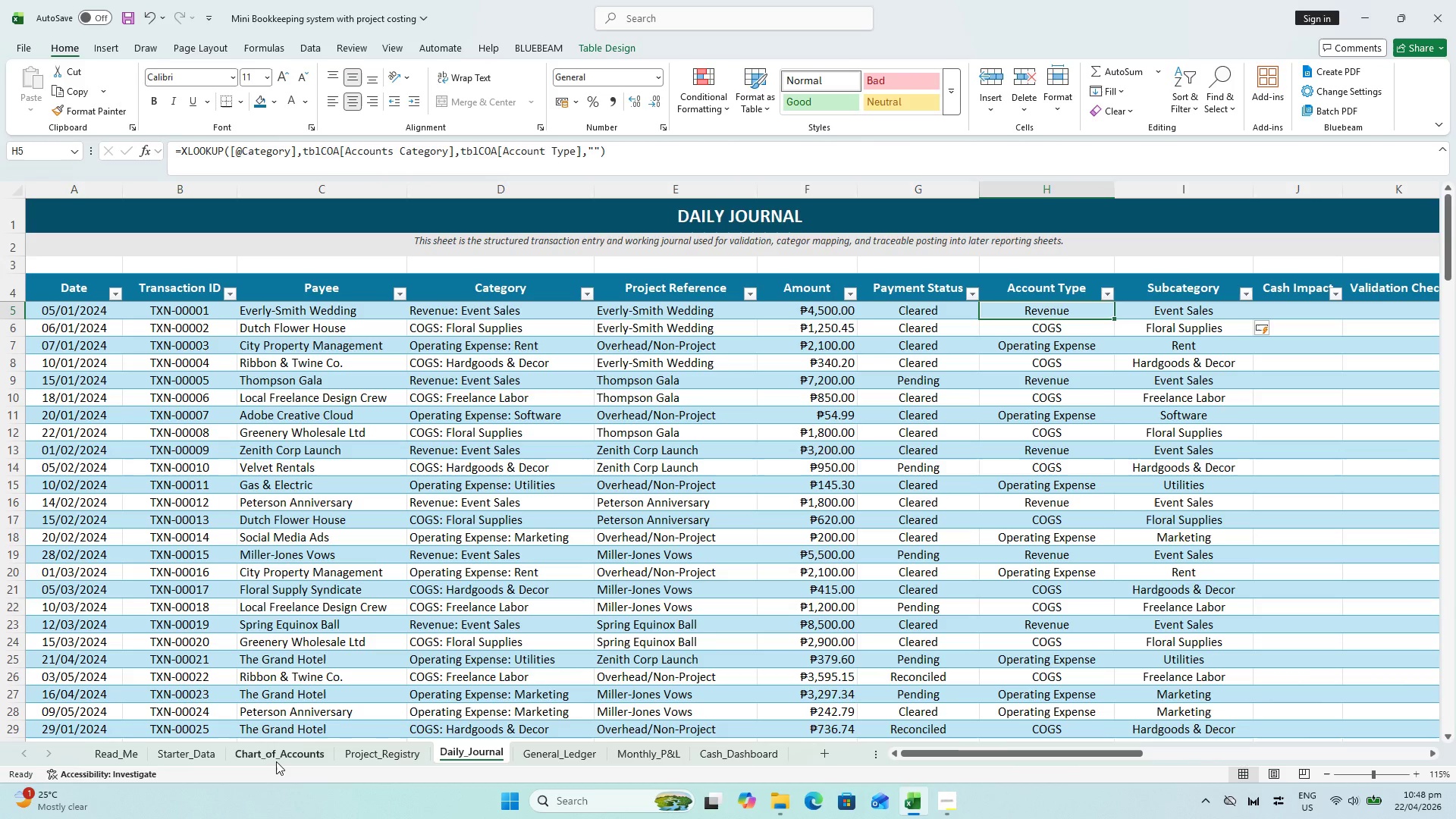 
wait(21.45)
 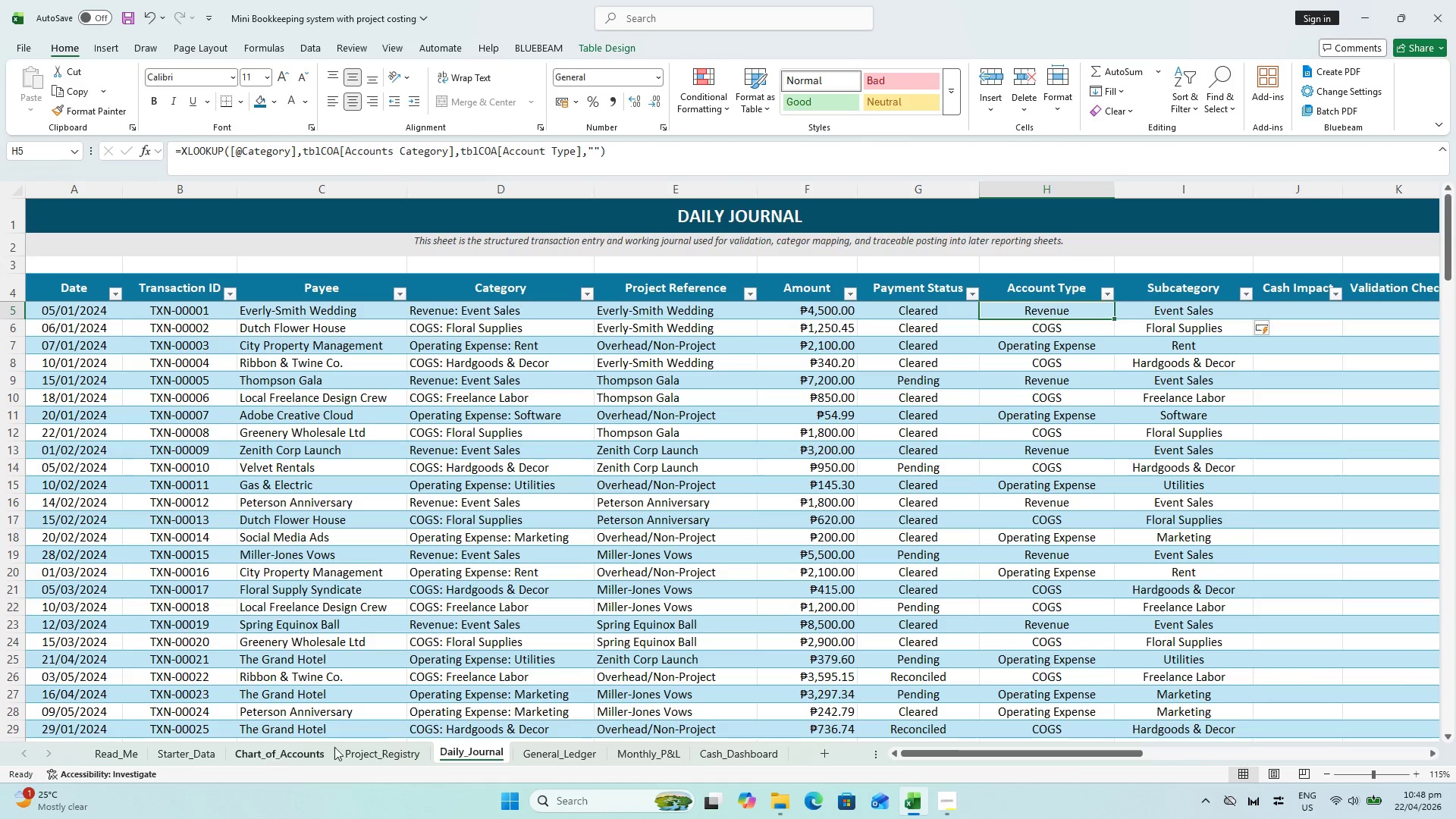 
key(Control+S)
 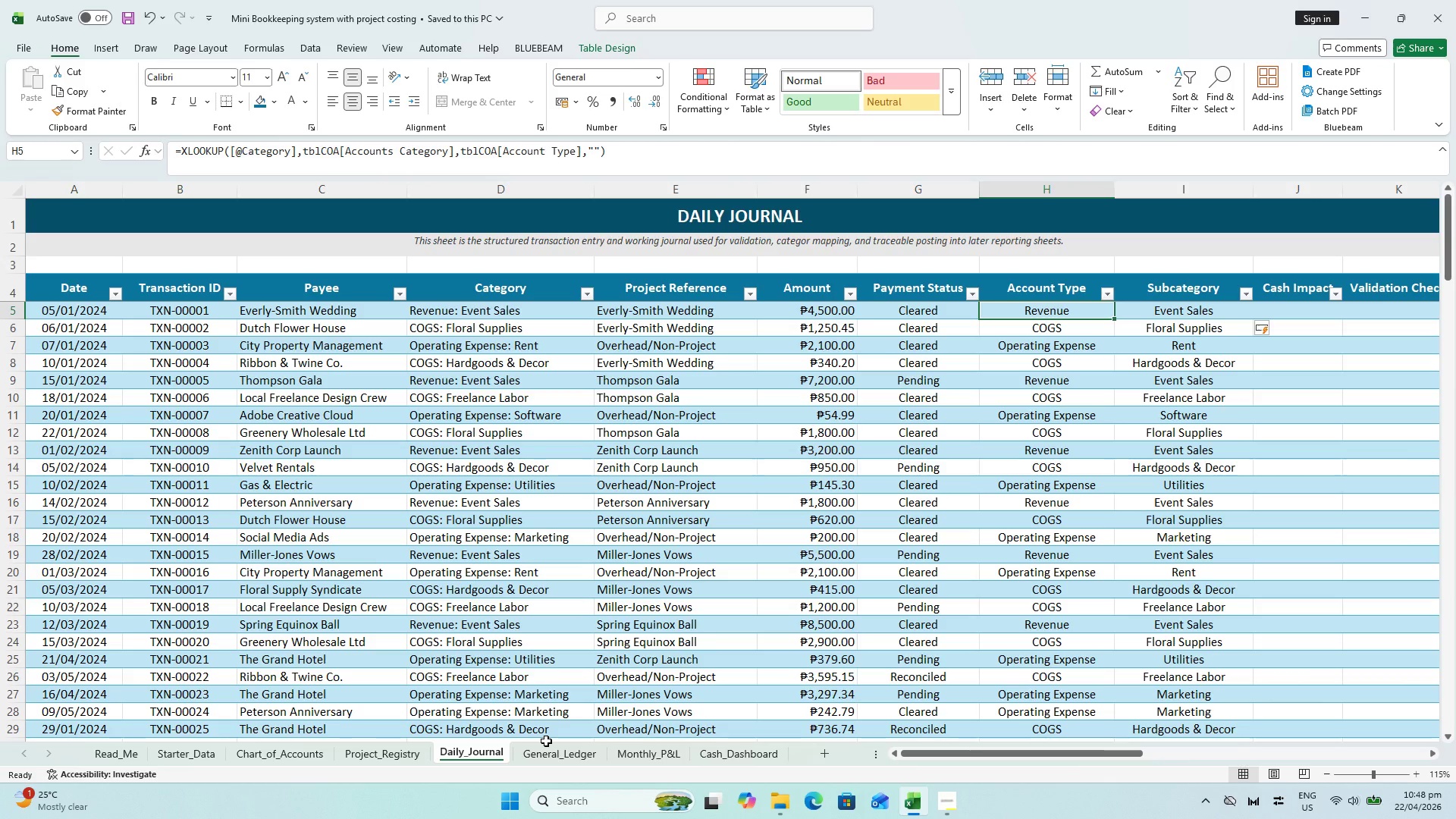 
wait(11.47)
 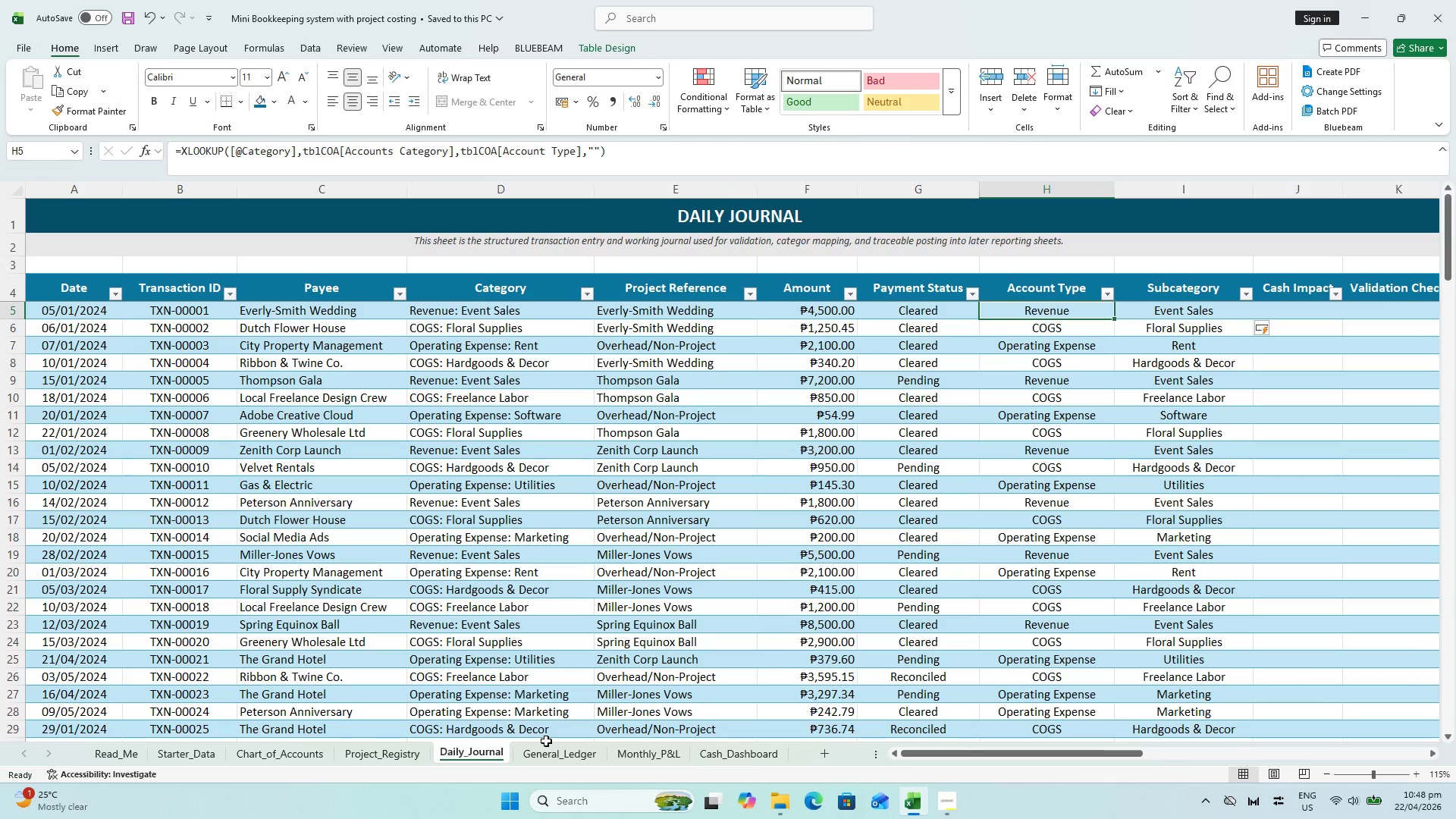 
key(Control+S)
 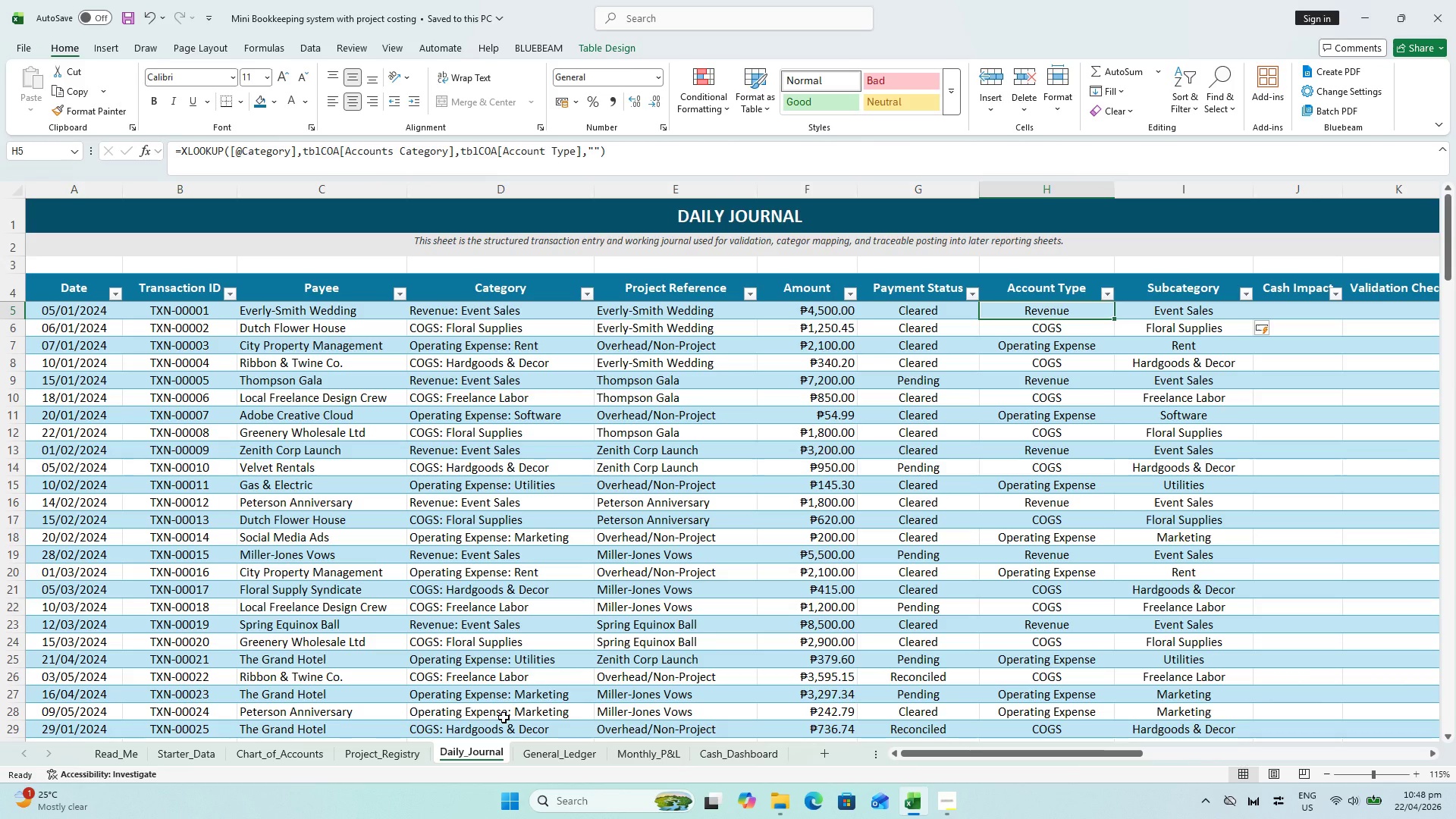 
wait(14.73)
 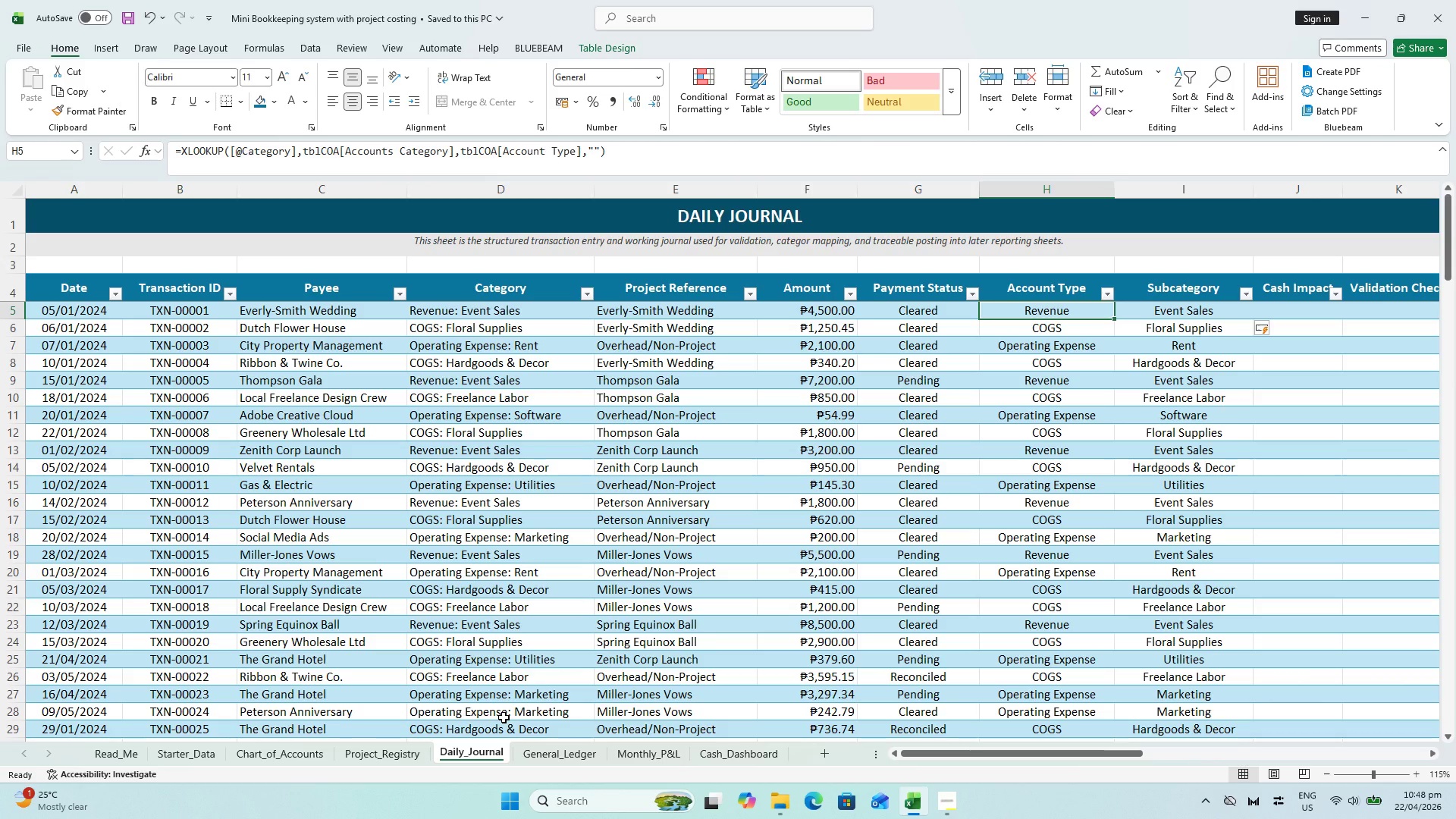 
left_click([1144, 325])
 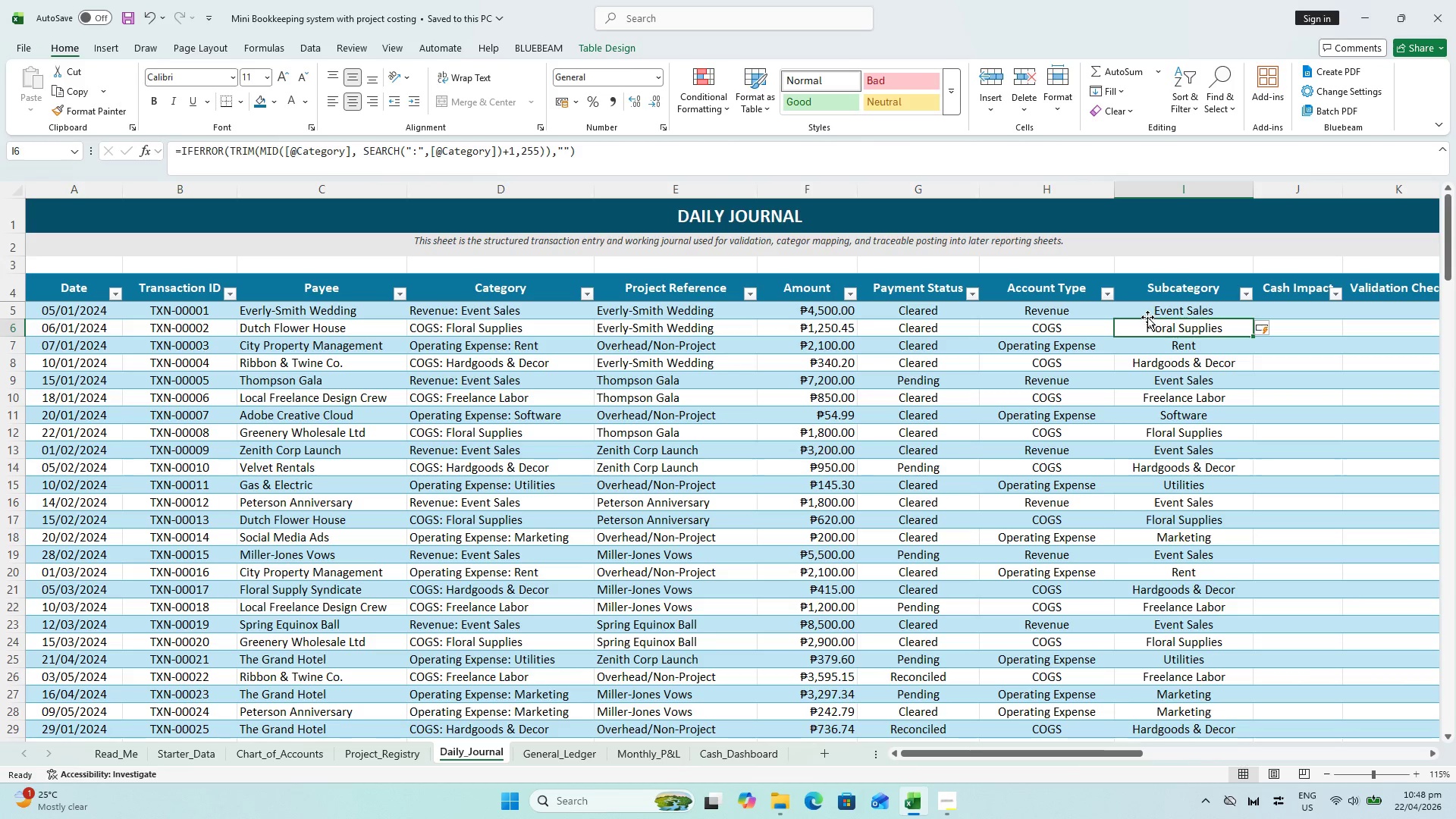 
left_click([1146, 316])
 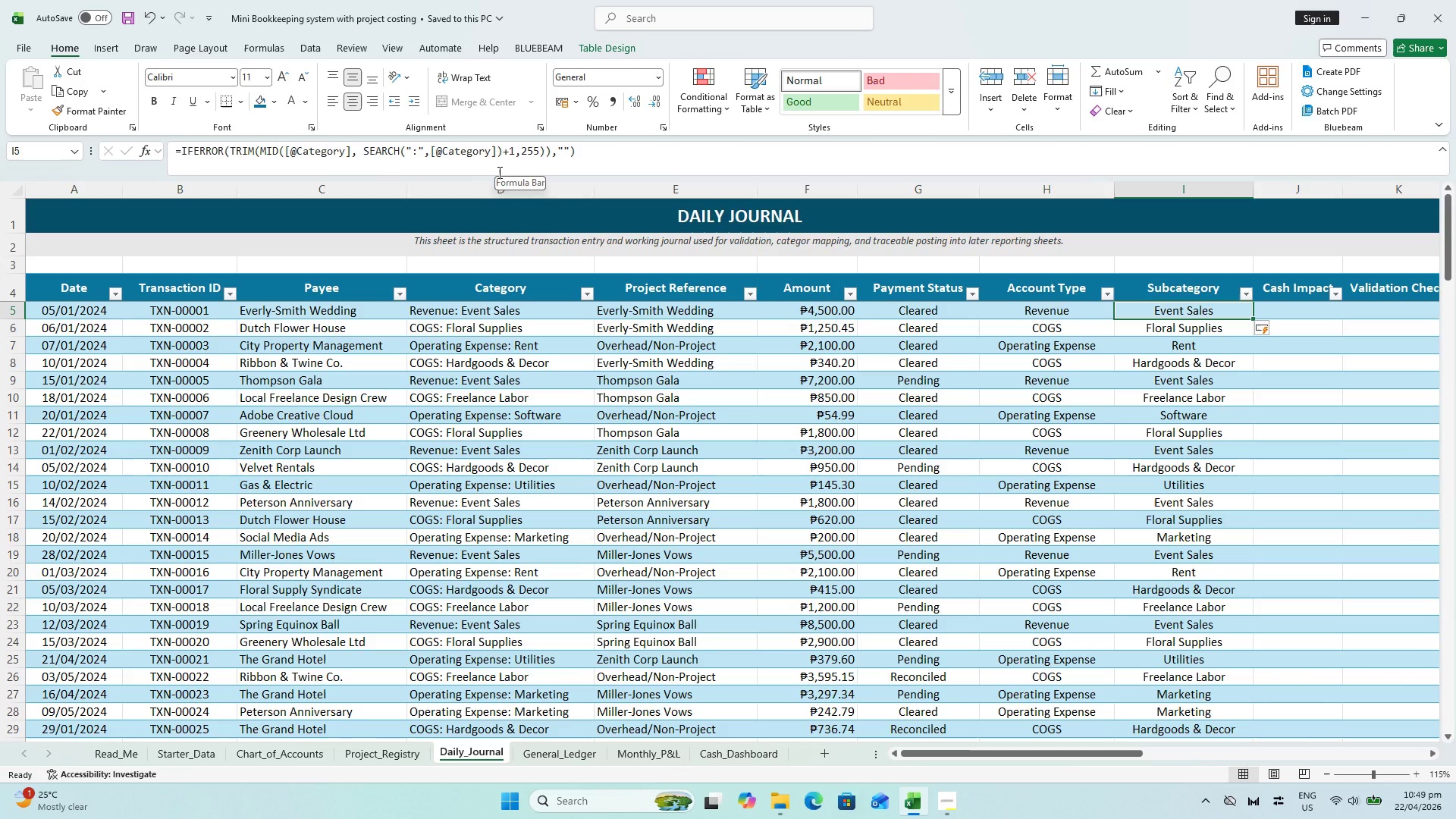 
wait(7.97)
 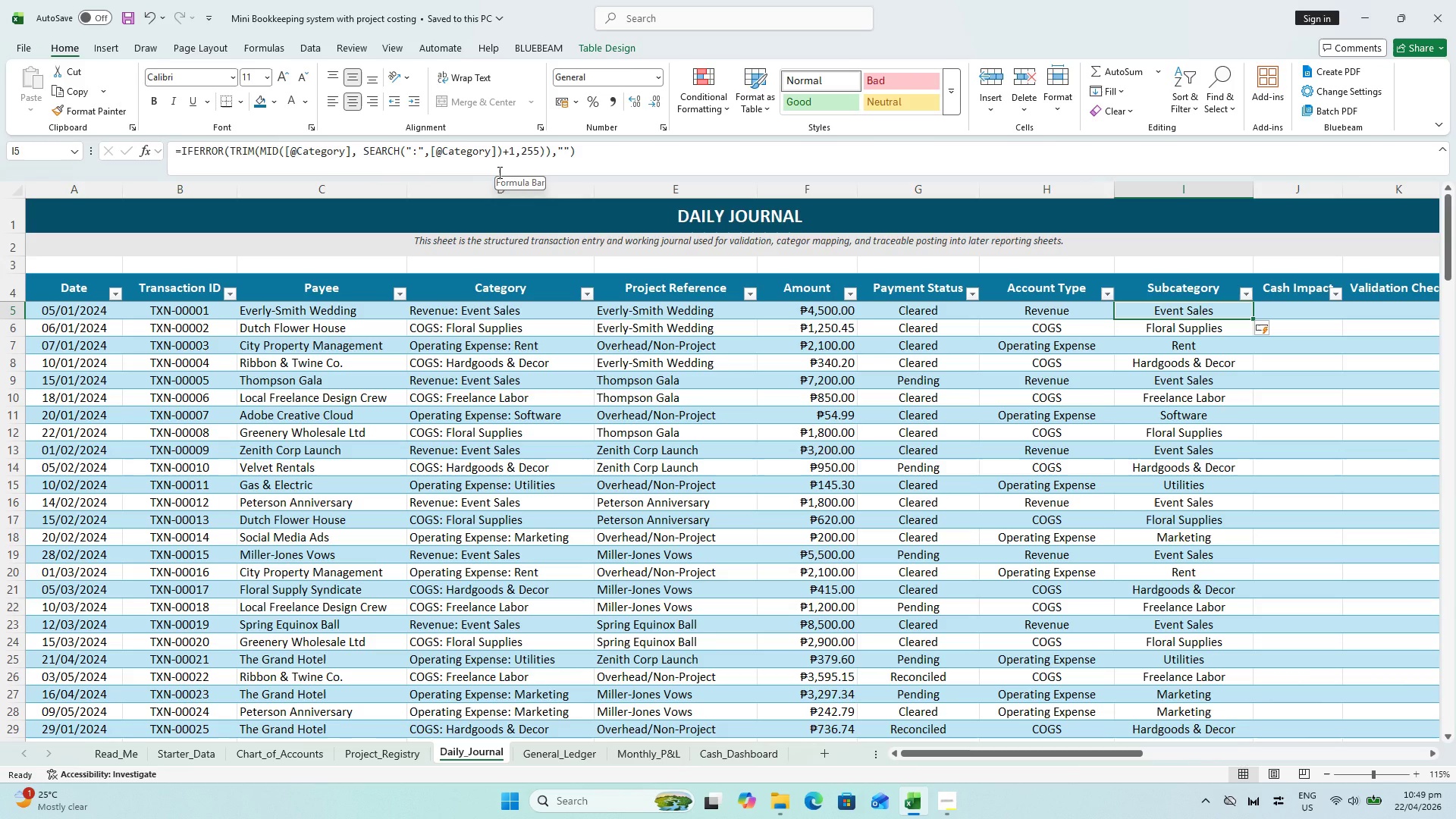 
scroll: coordinate [441, 425], scroll_direction: down, amount: 39.0
 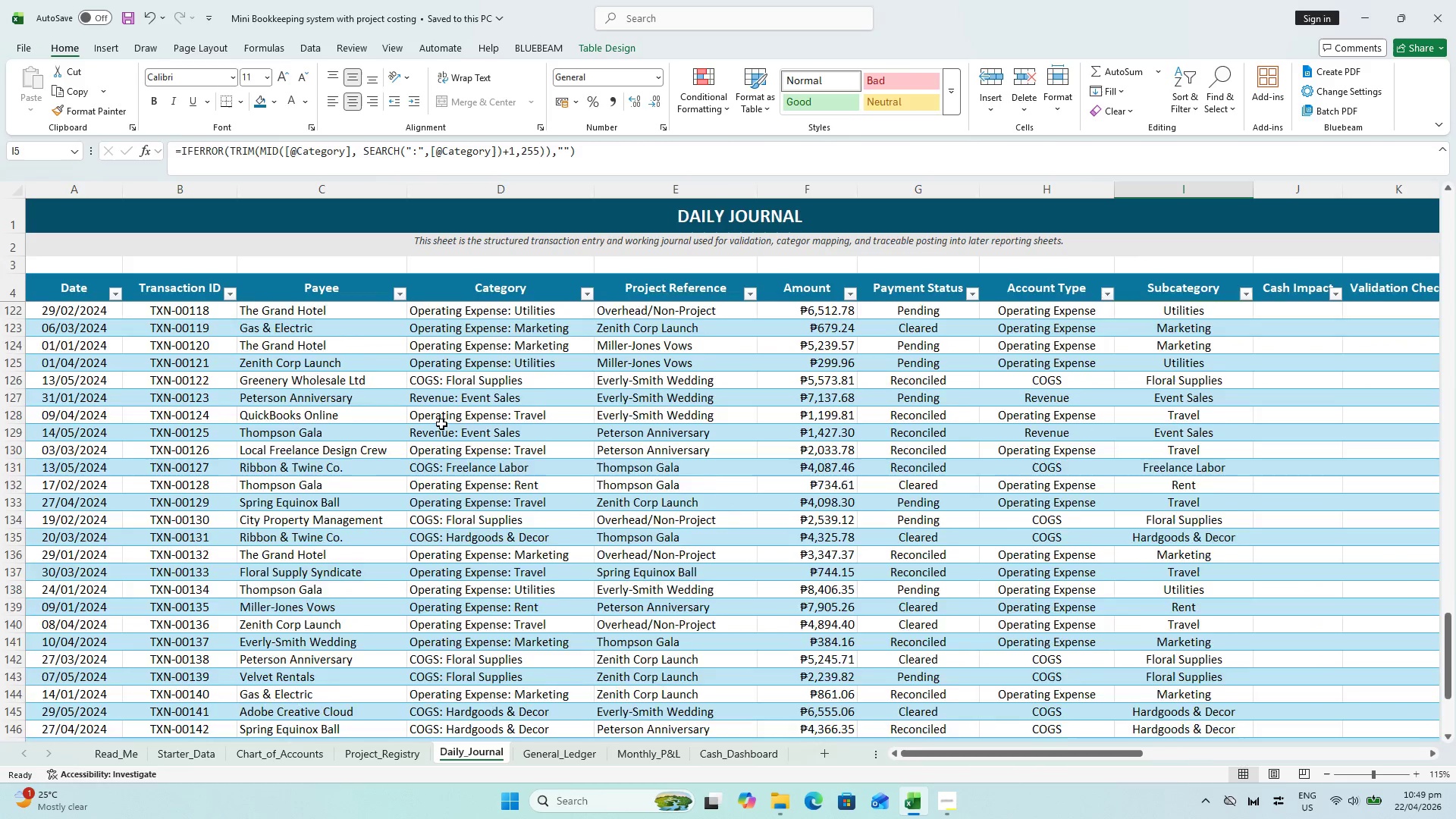 
scroll: coordinate [438, 410], scroll_direction: up, amount: 48.0
 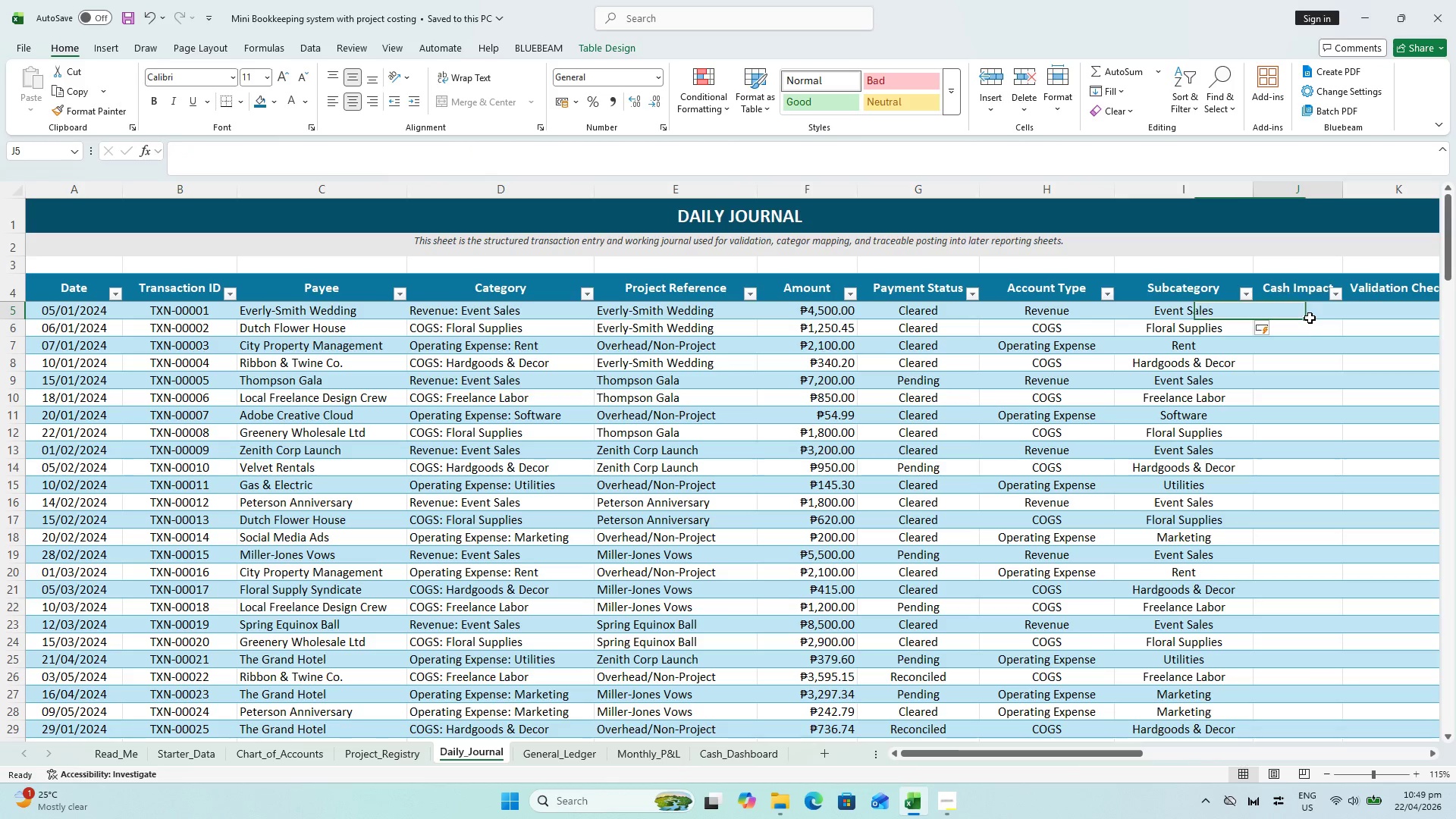 
double_click([1345, 193])
 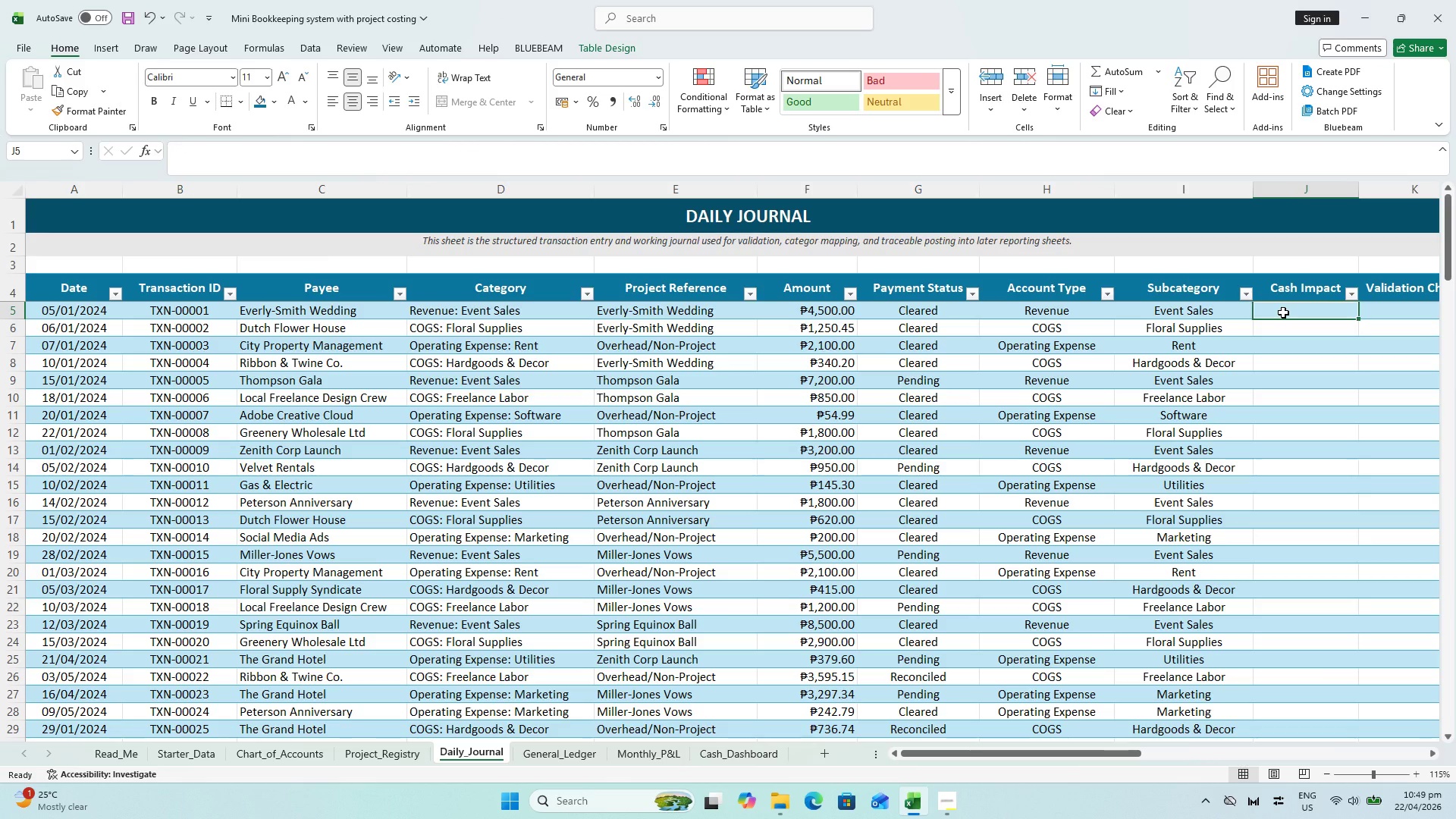 
key(Equal)
 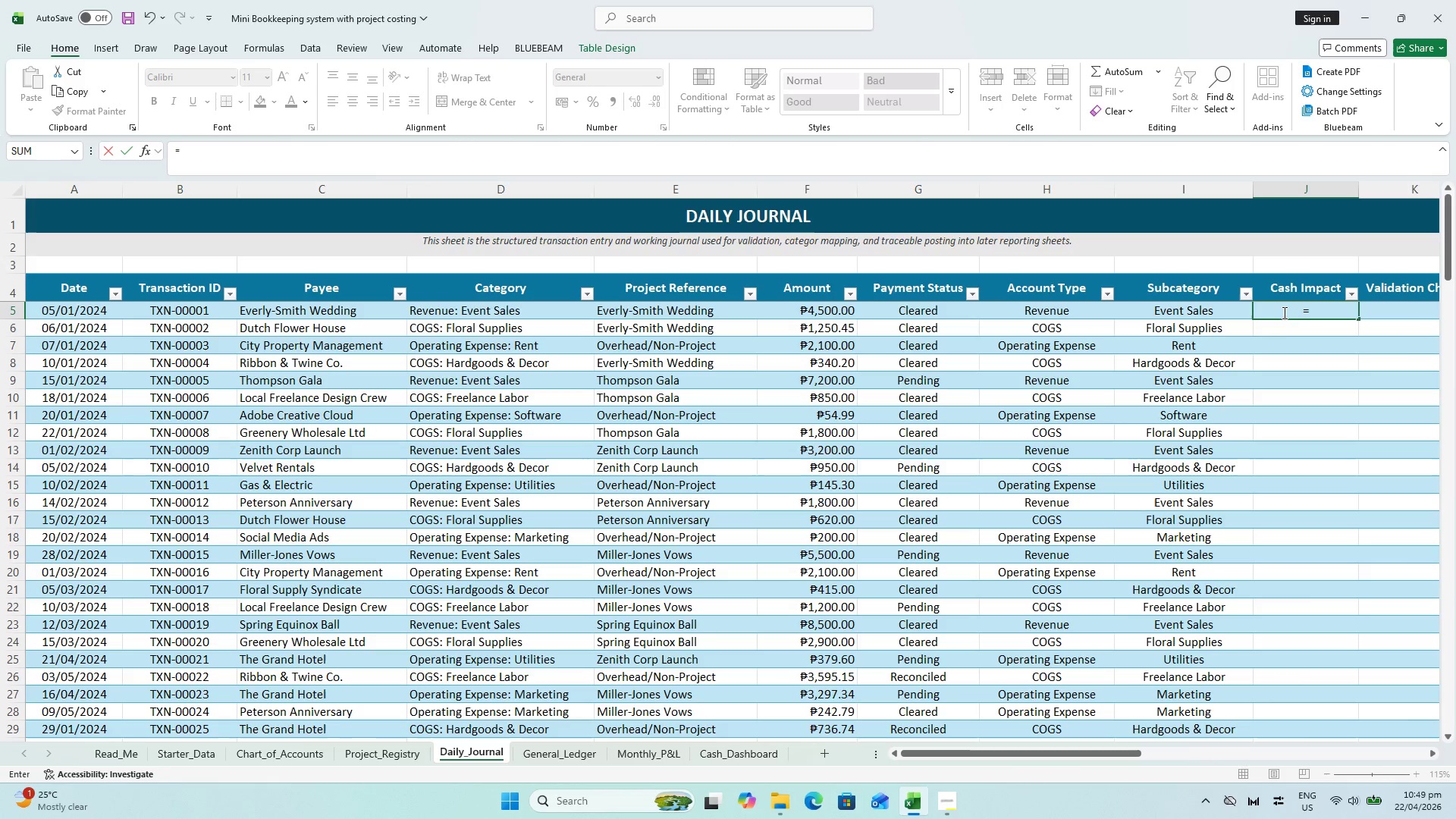 
wait(6.59)
 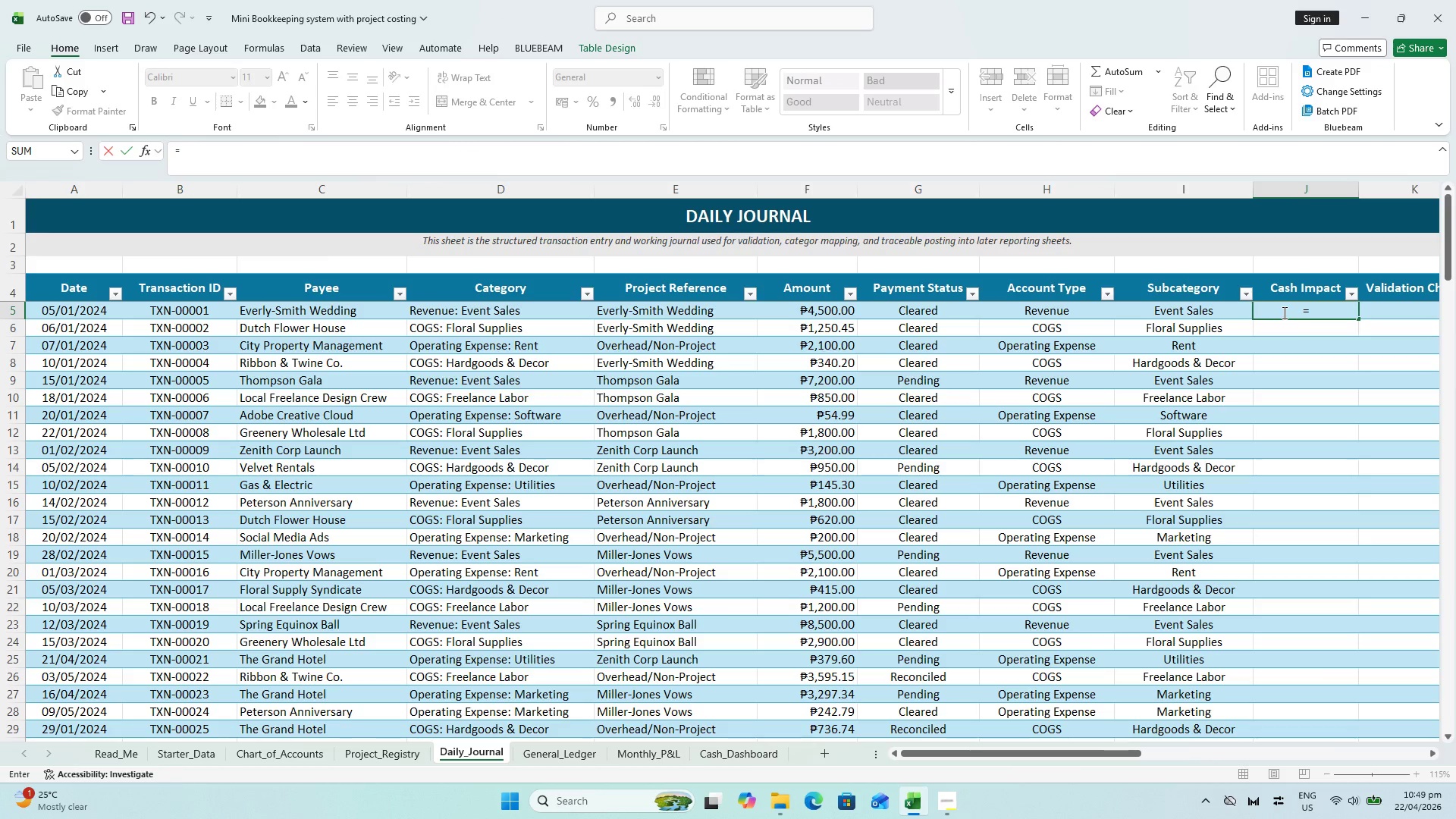 
type(IF()
 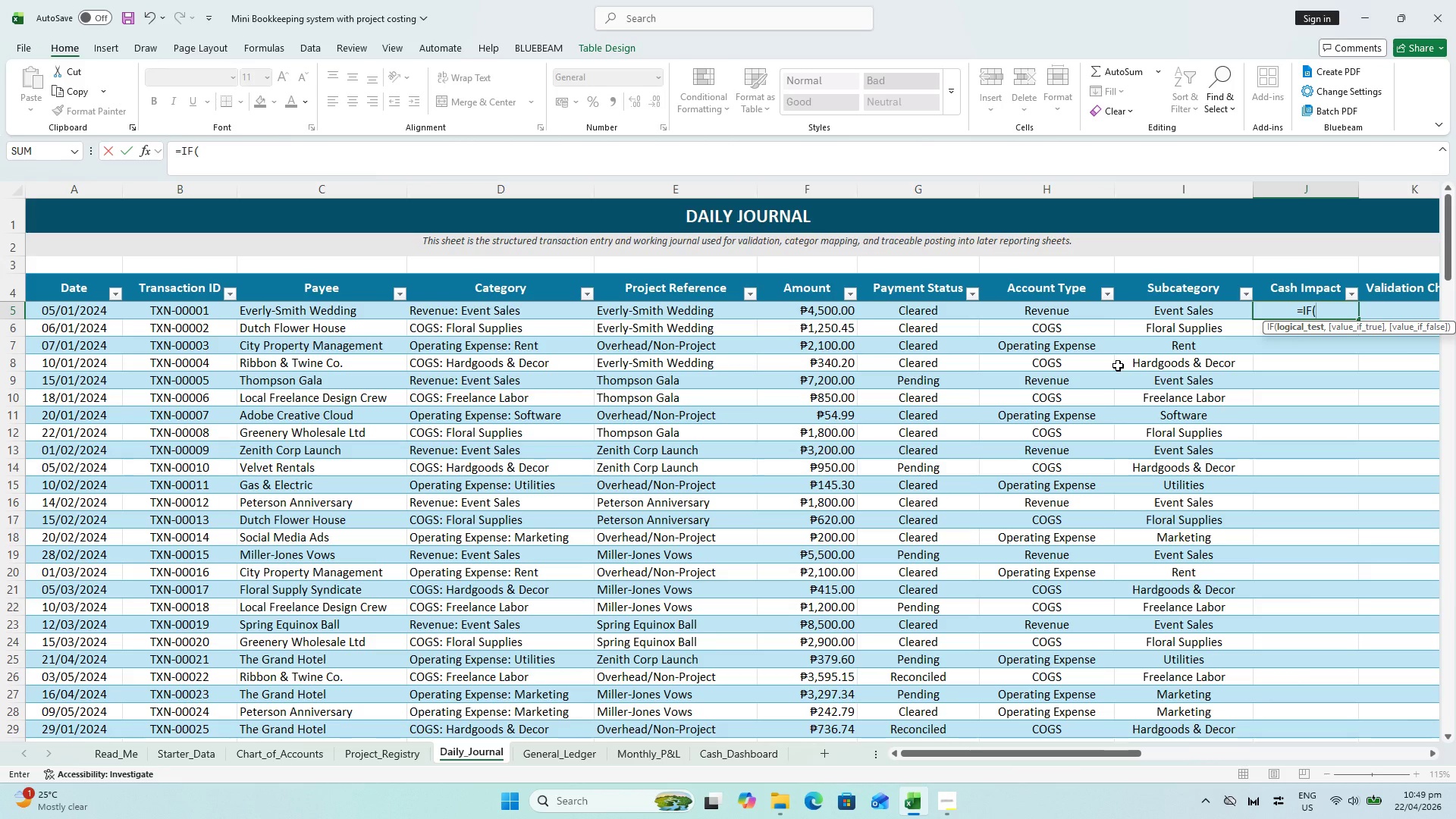 
wait(27.58)
 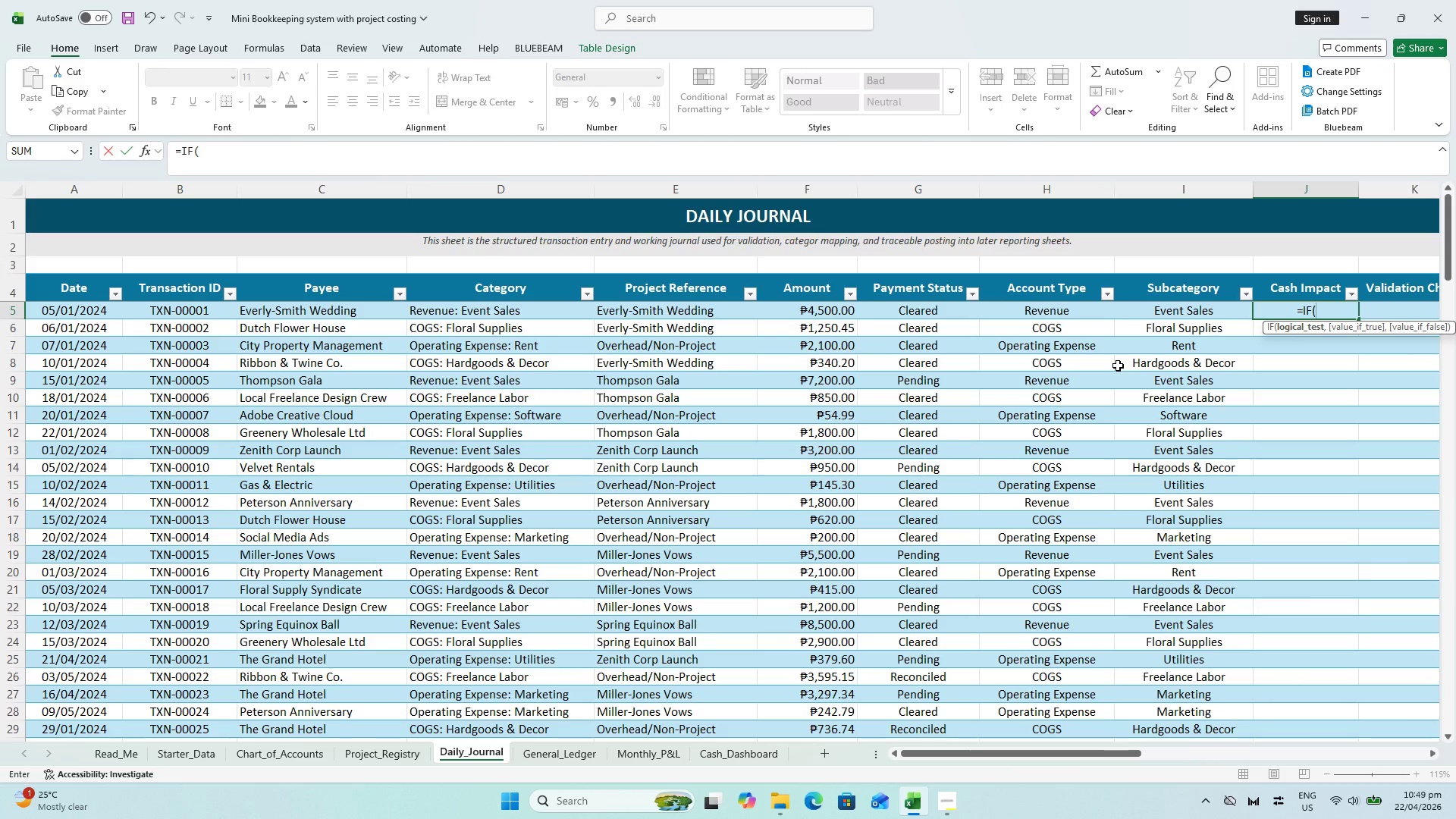 
type(OR()
 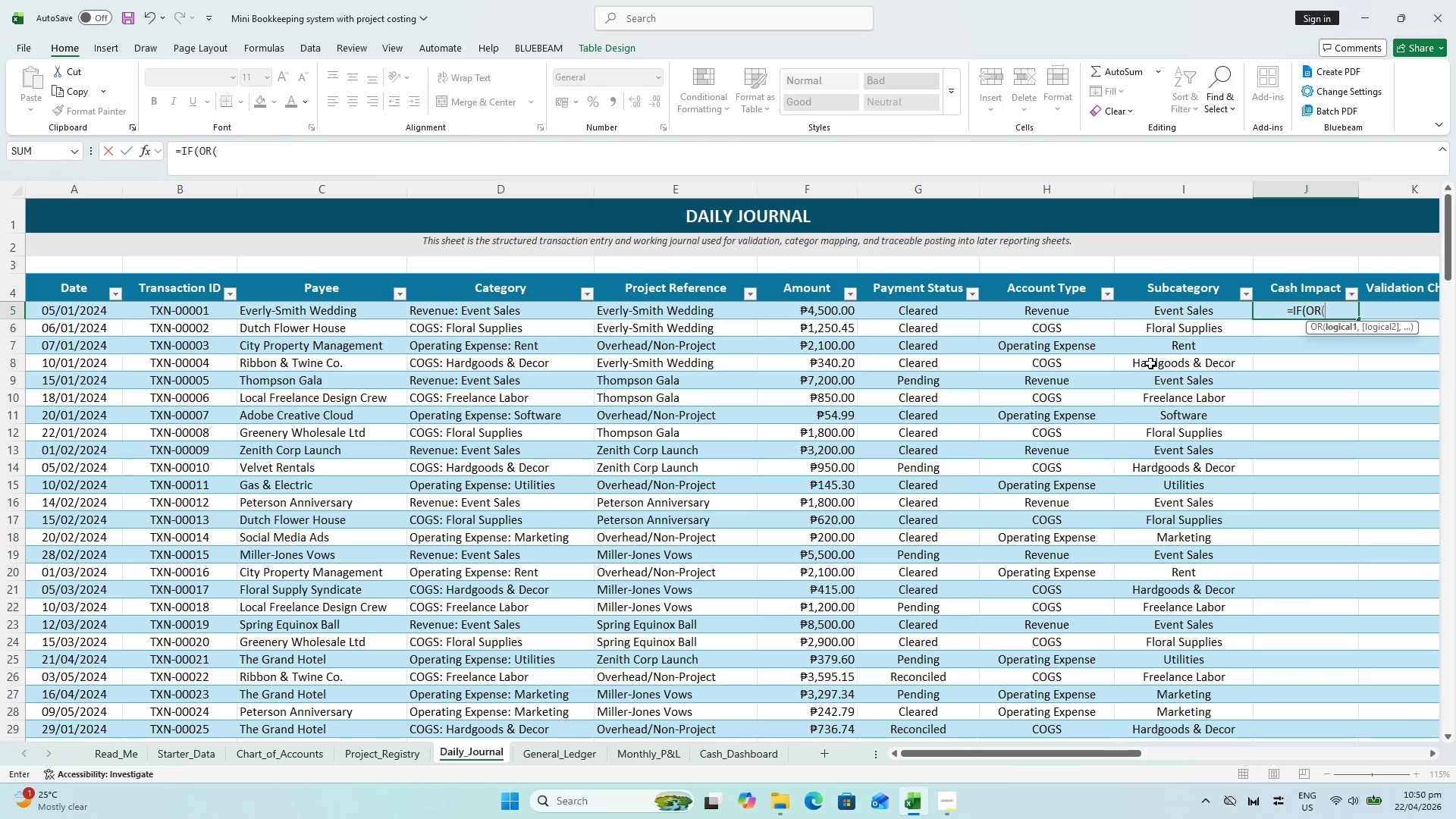 
wait(11.97)
 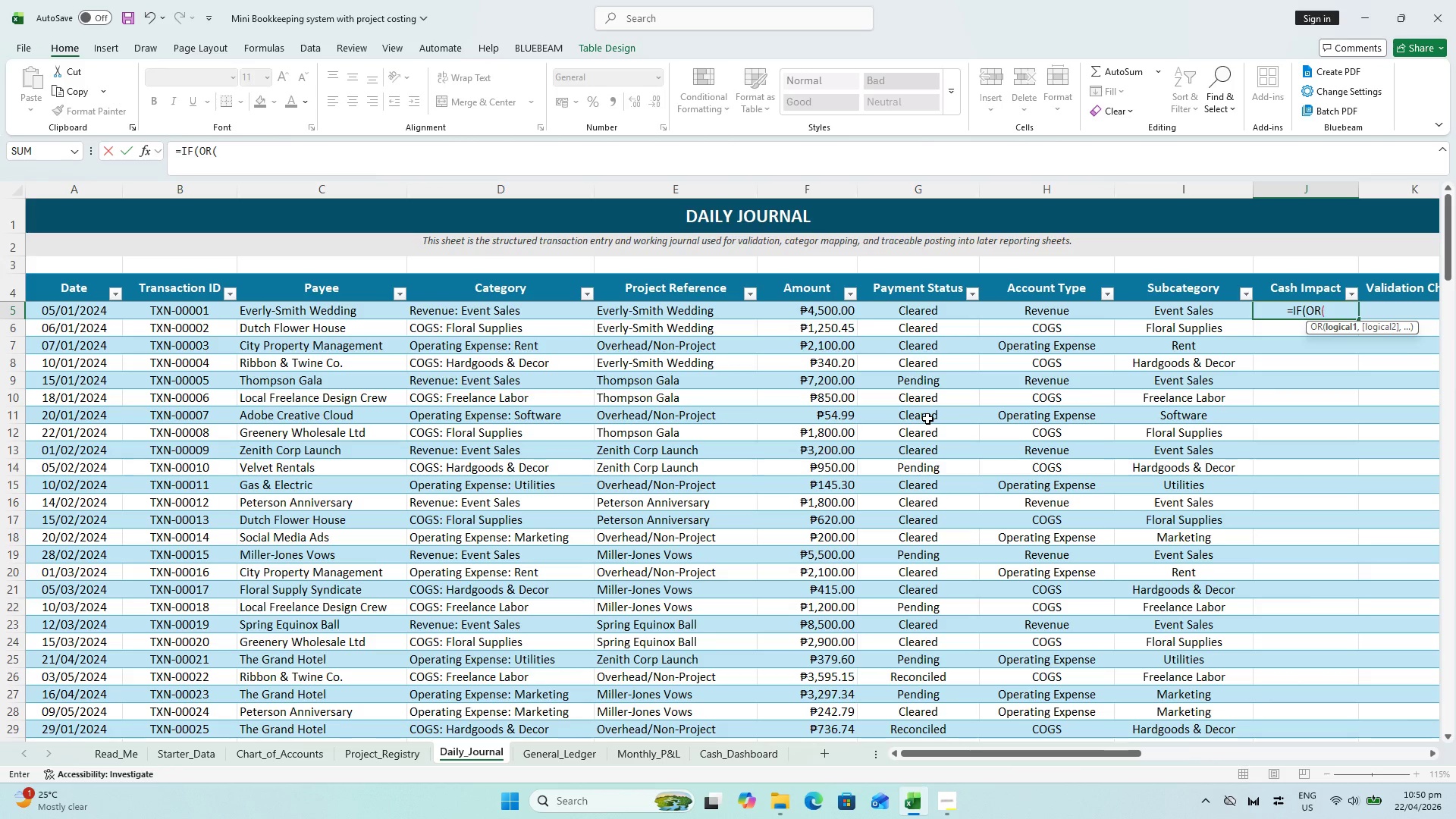 
left_click([902, 312])
 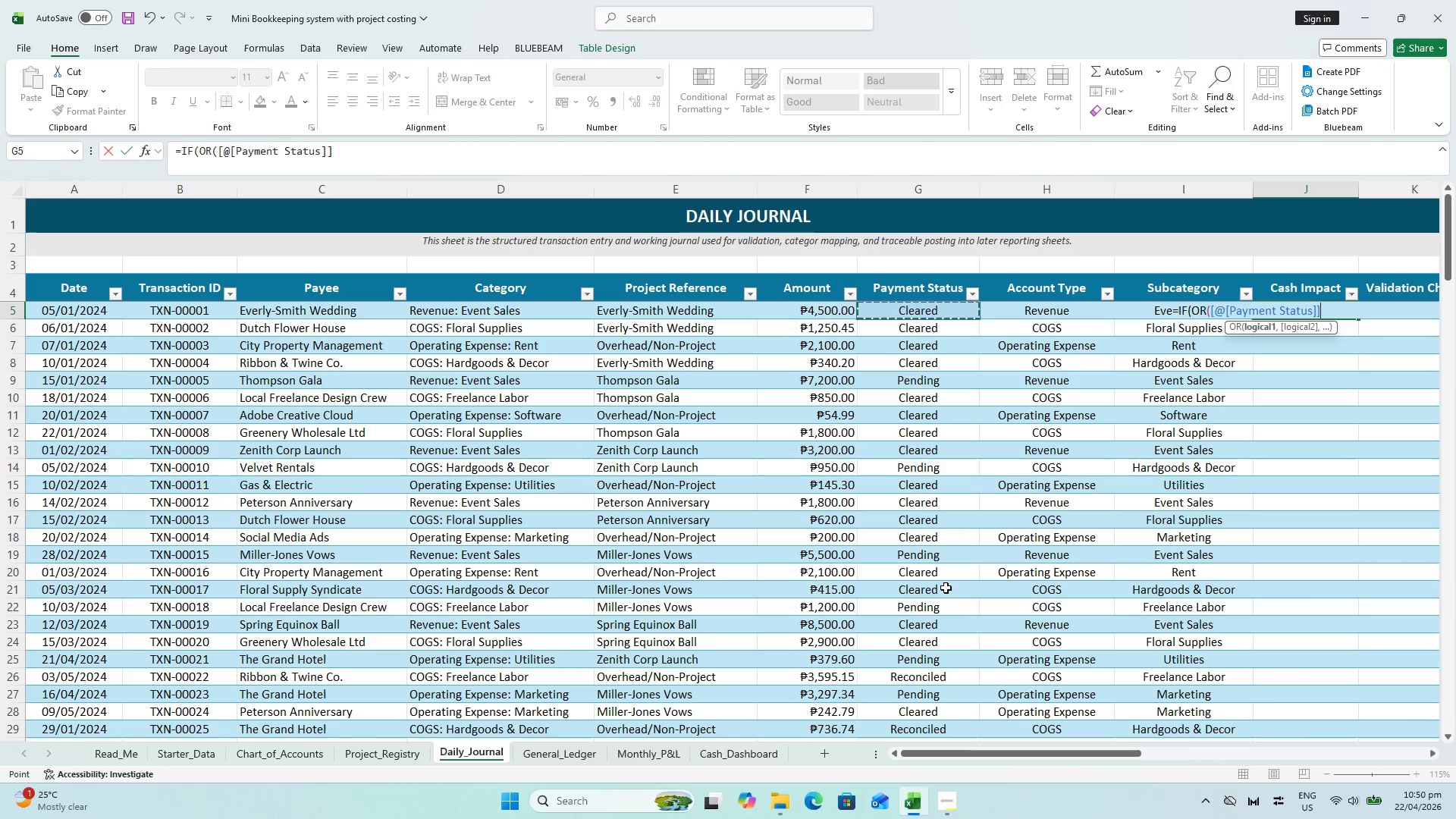 
key(Equal)
 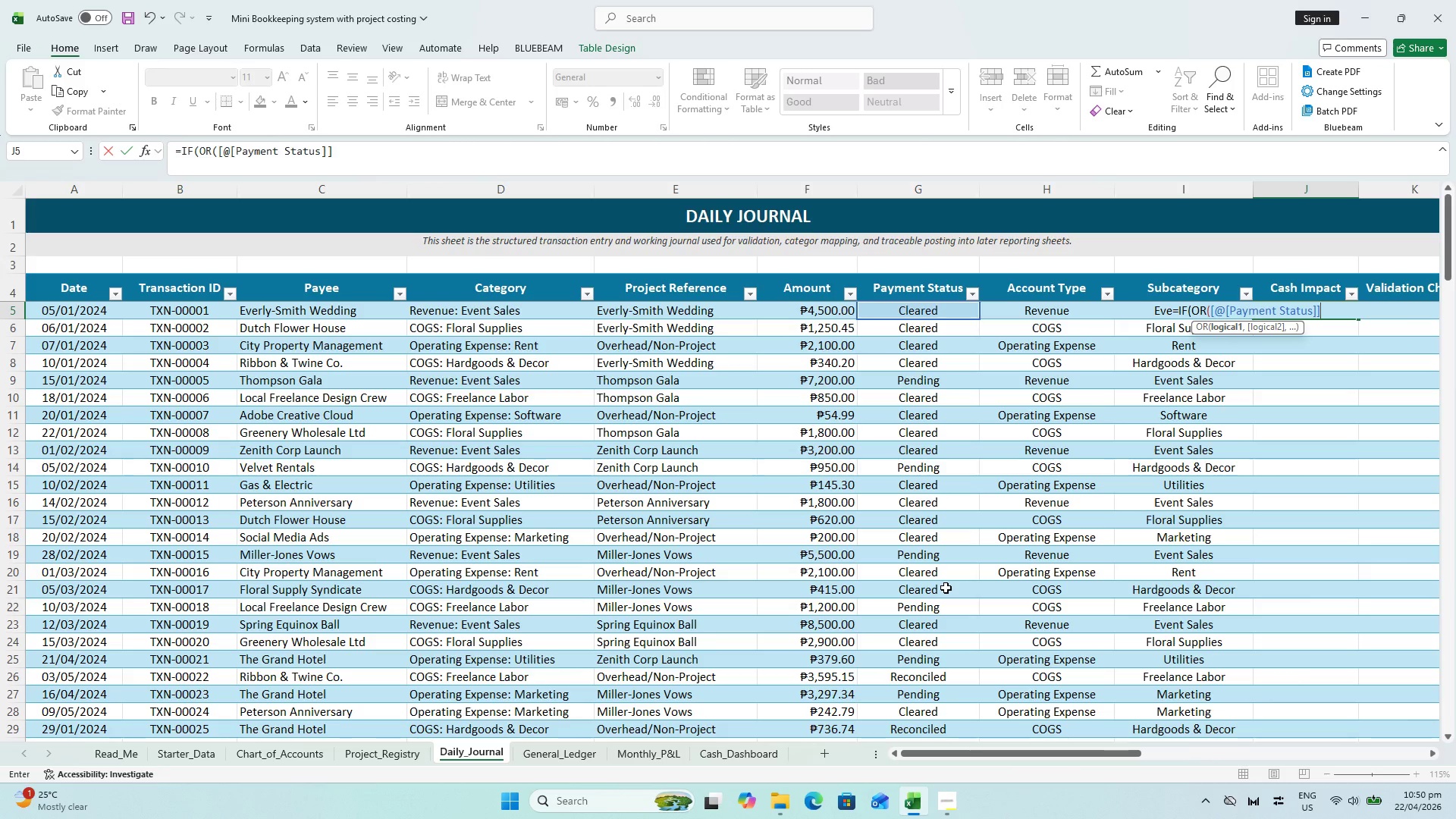 
key(Backspace)
 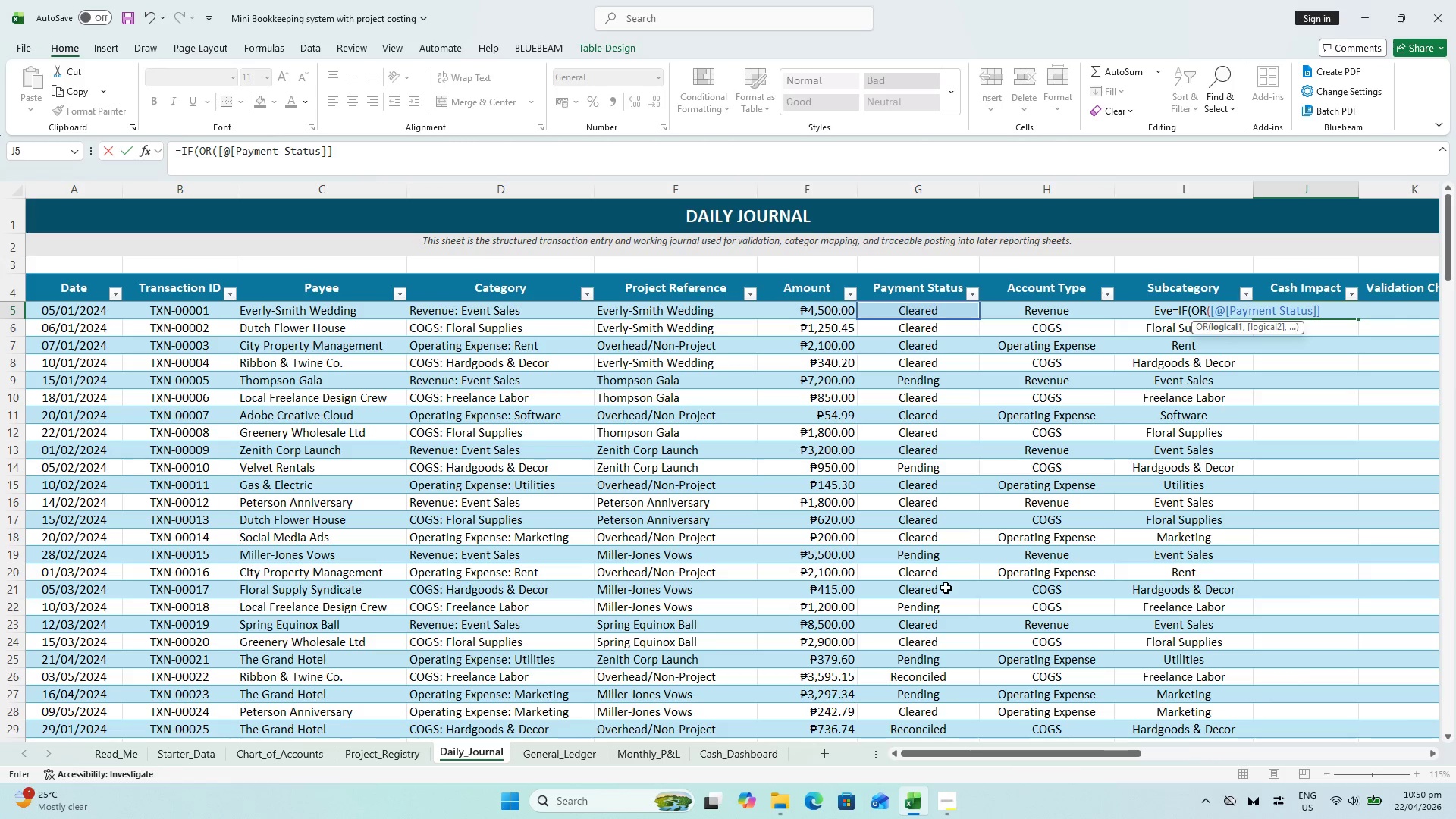 
key(Equal)
 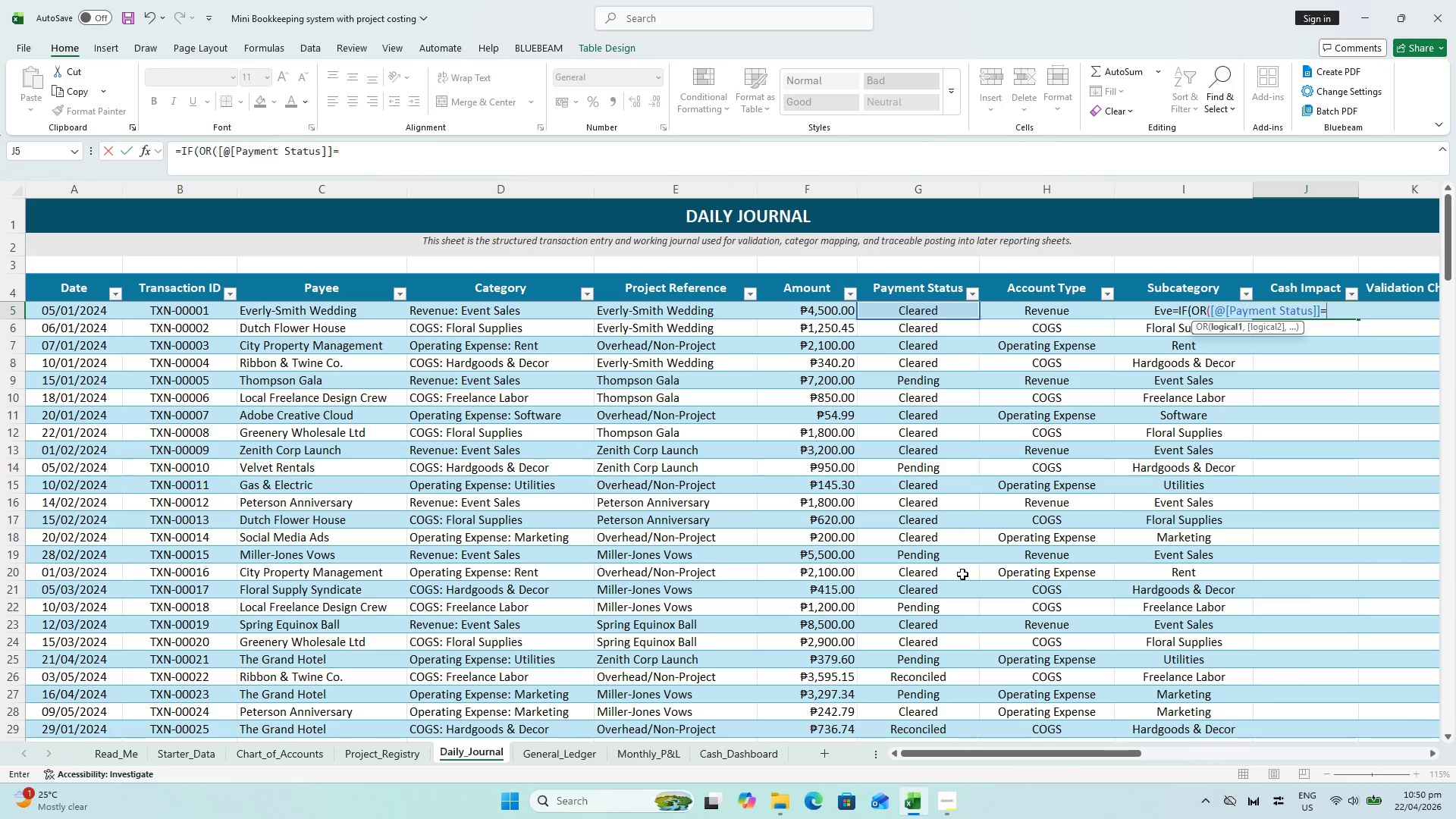 
type("Cleared",)
 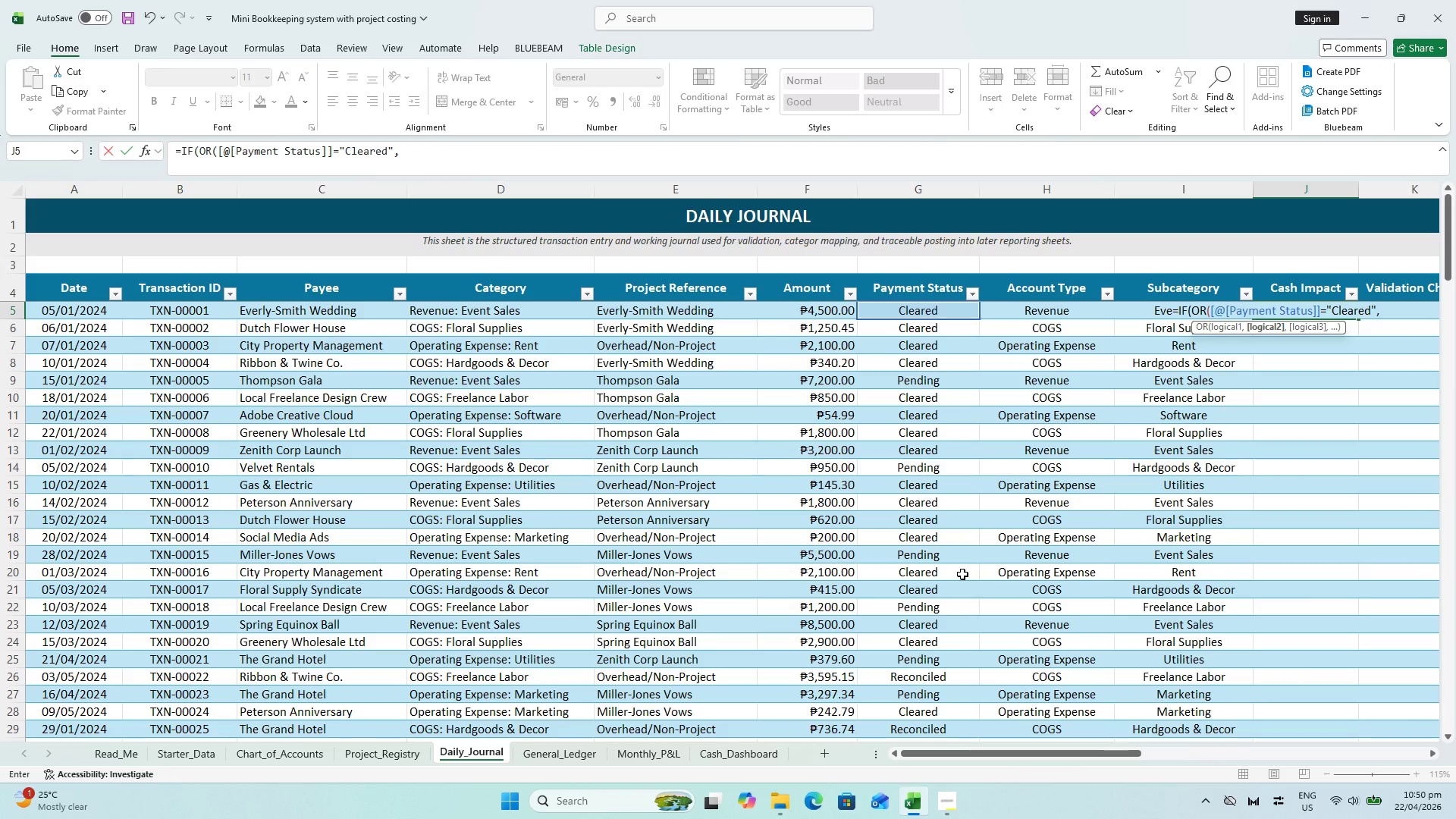 
wait(5.08)
 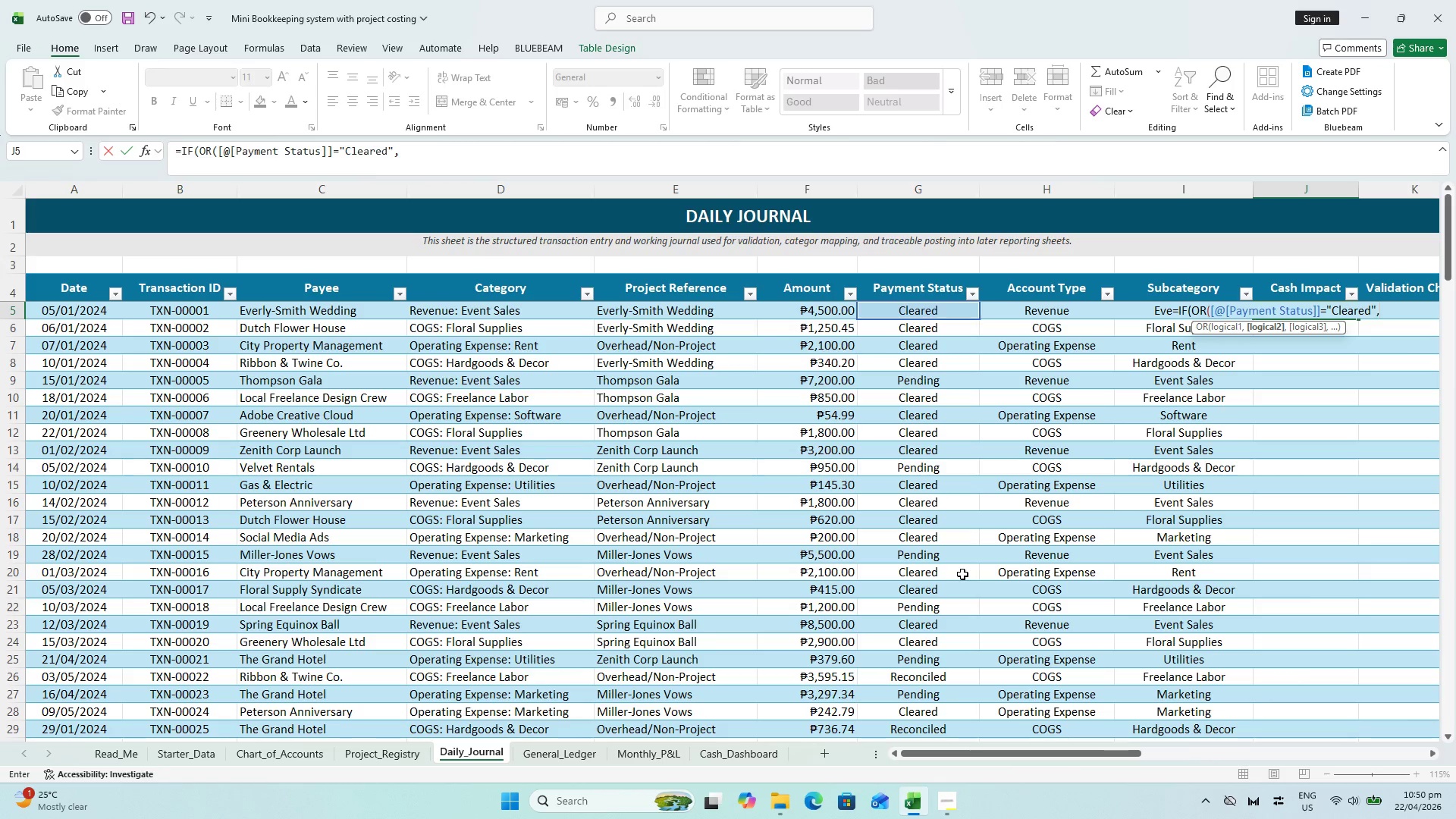 
left_click([910, 309])
 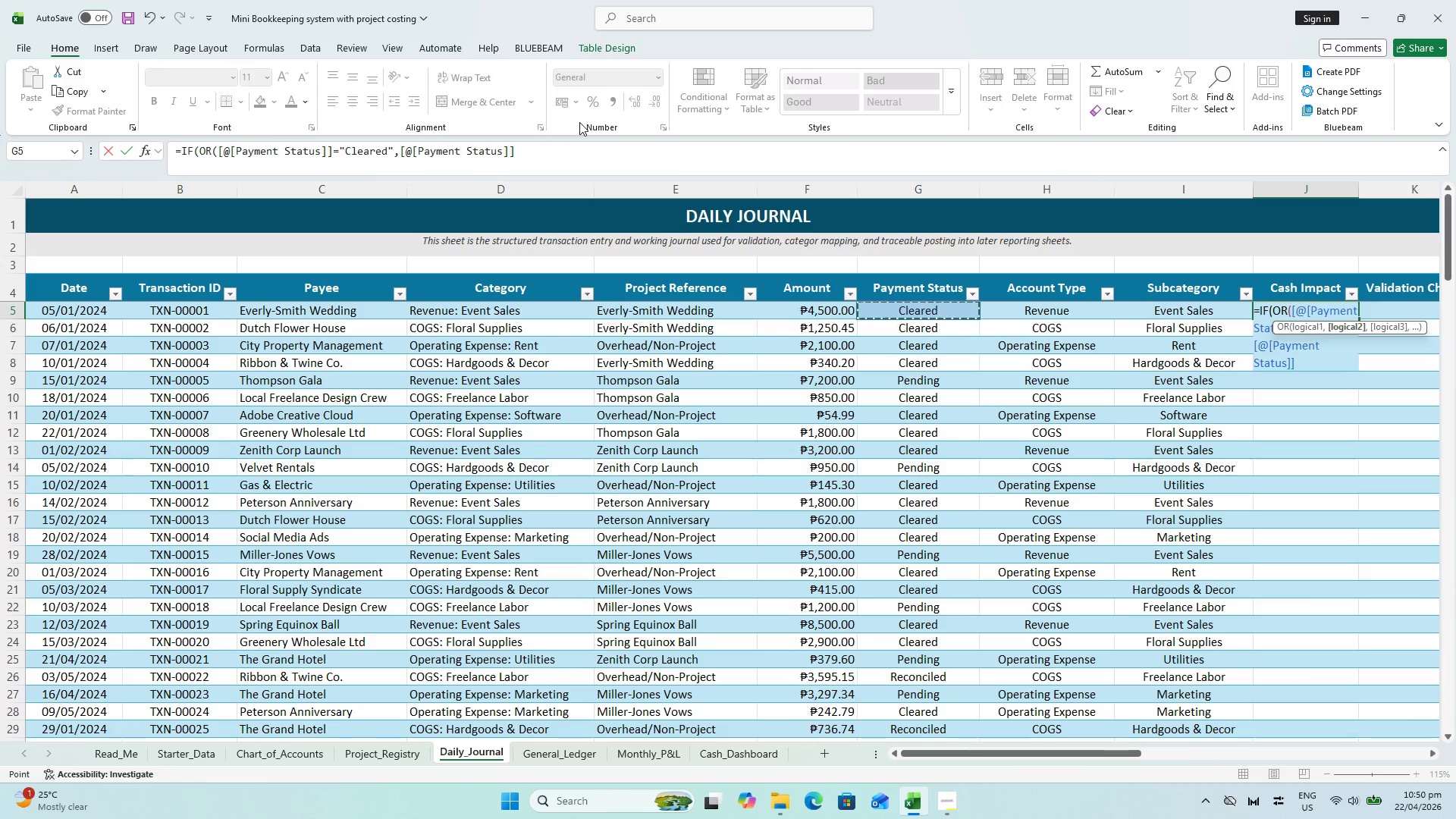 
wait(5.28)
 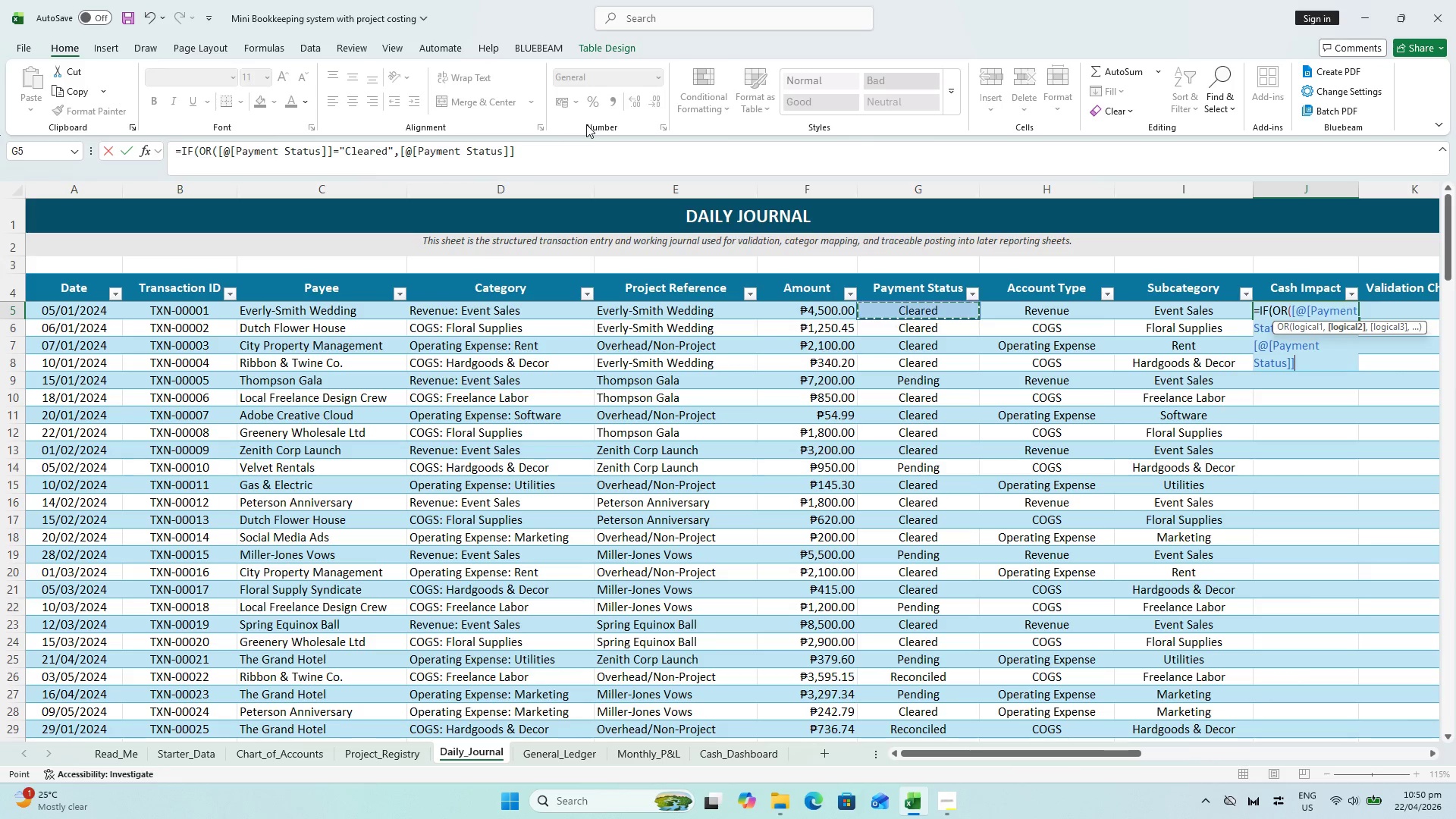 
left_click([554, 153])
 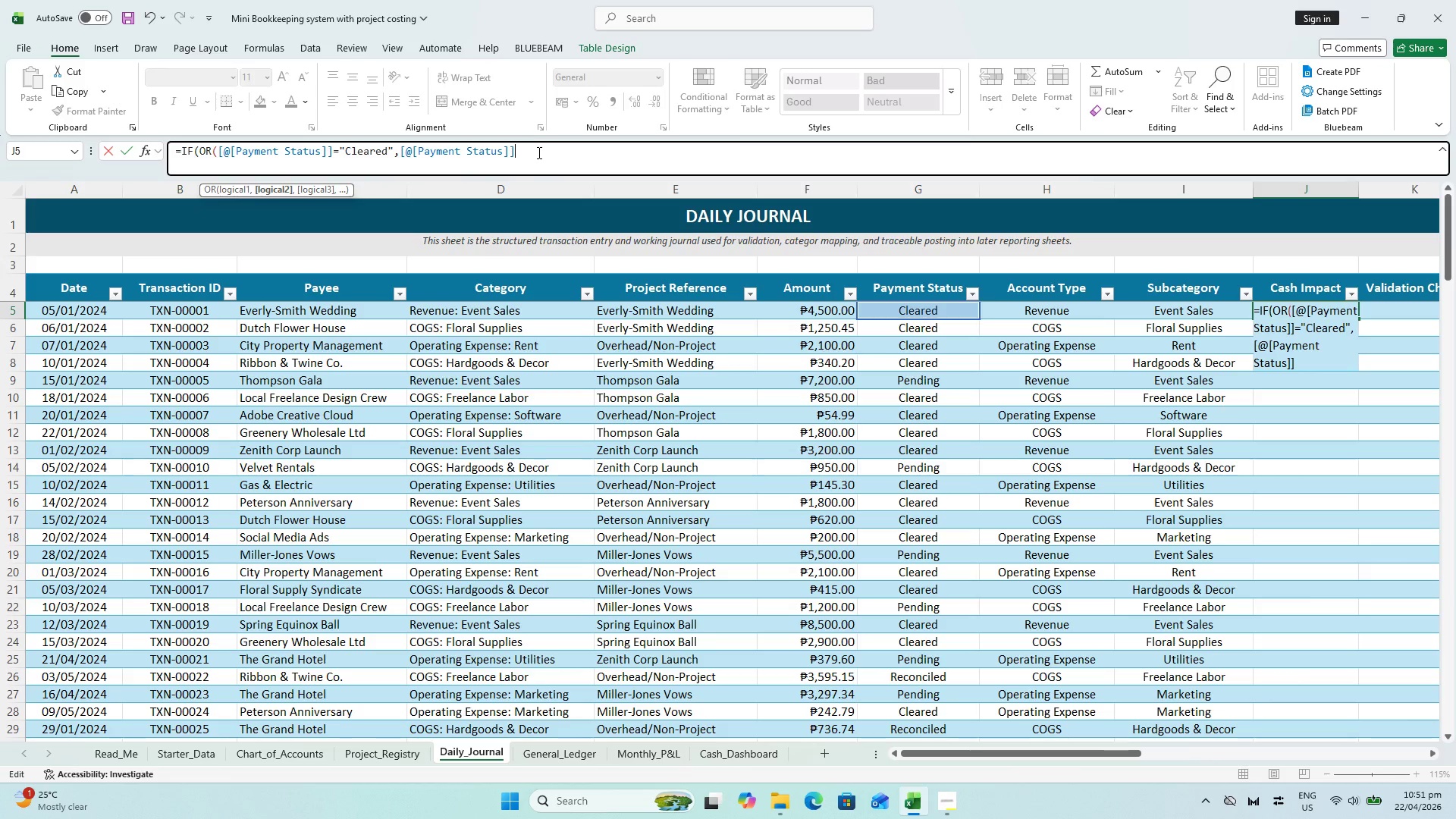 
wait(43.64)
 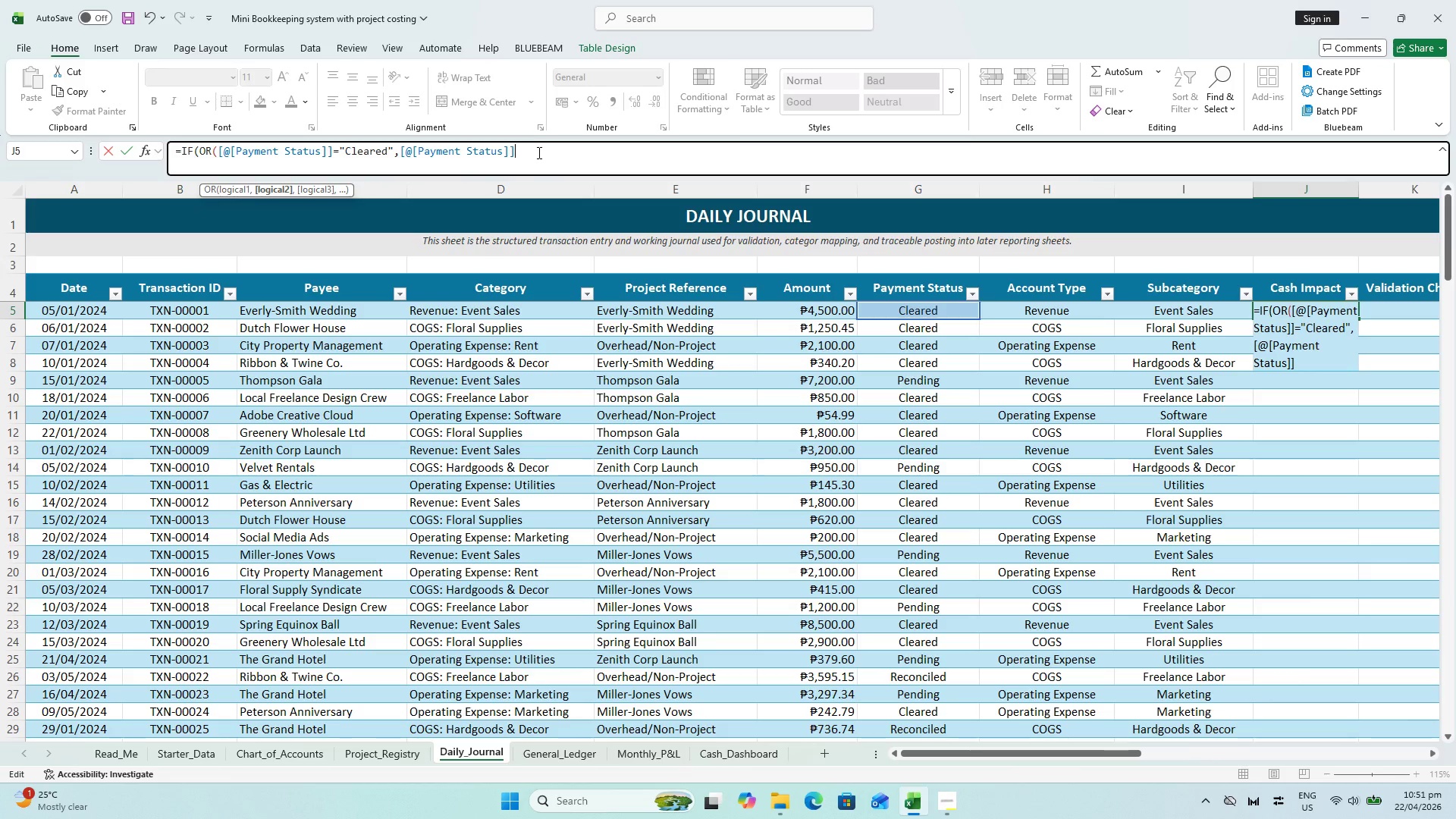 
left_click([539, 147])
 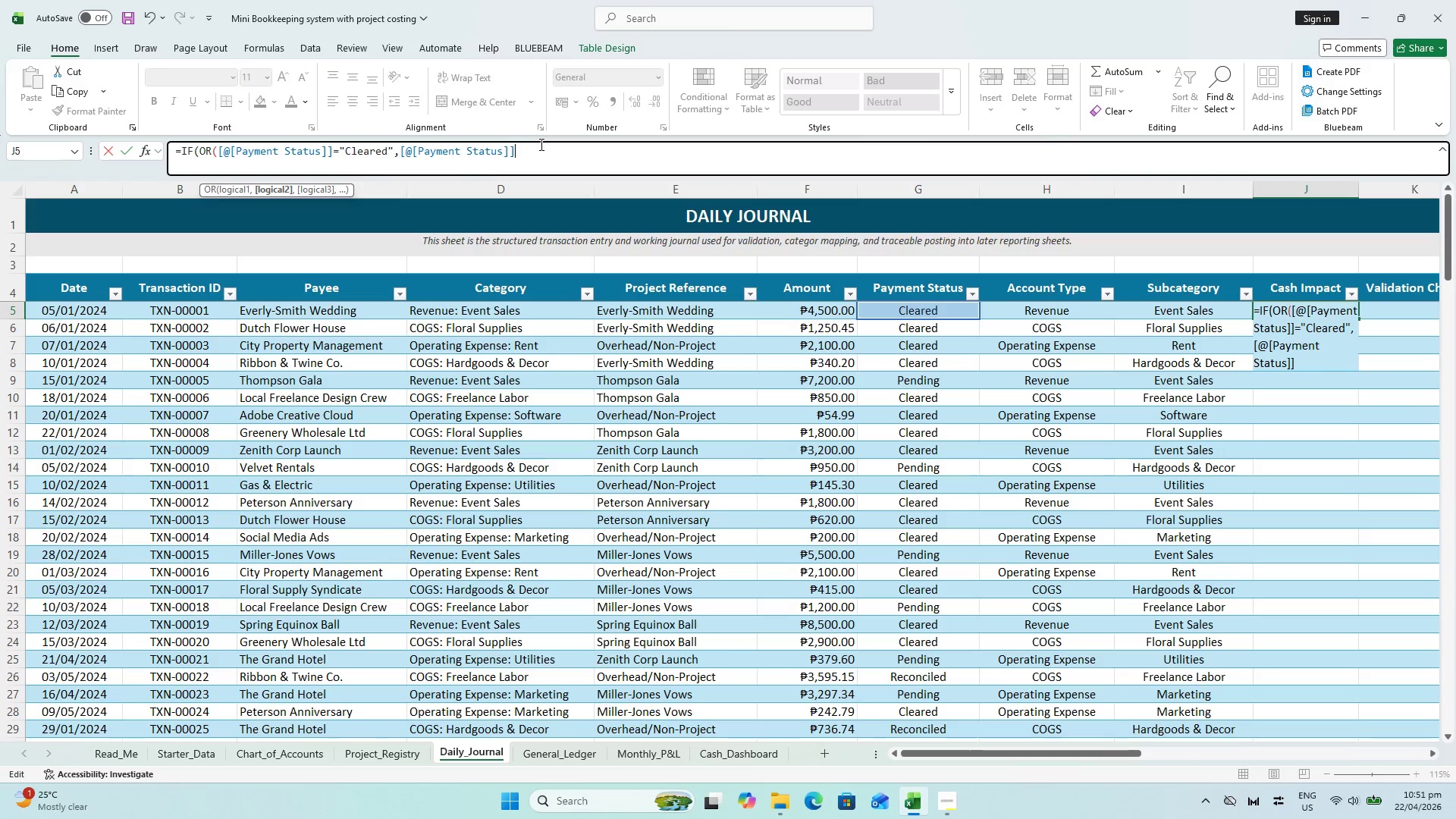 
type(="Reconciled"),)
 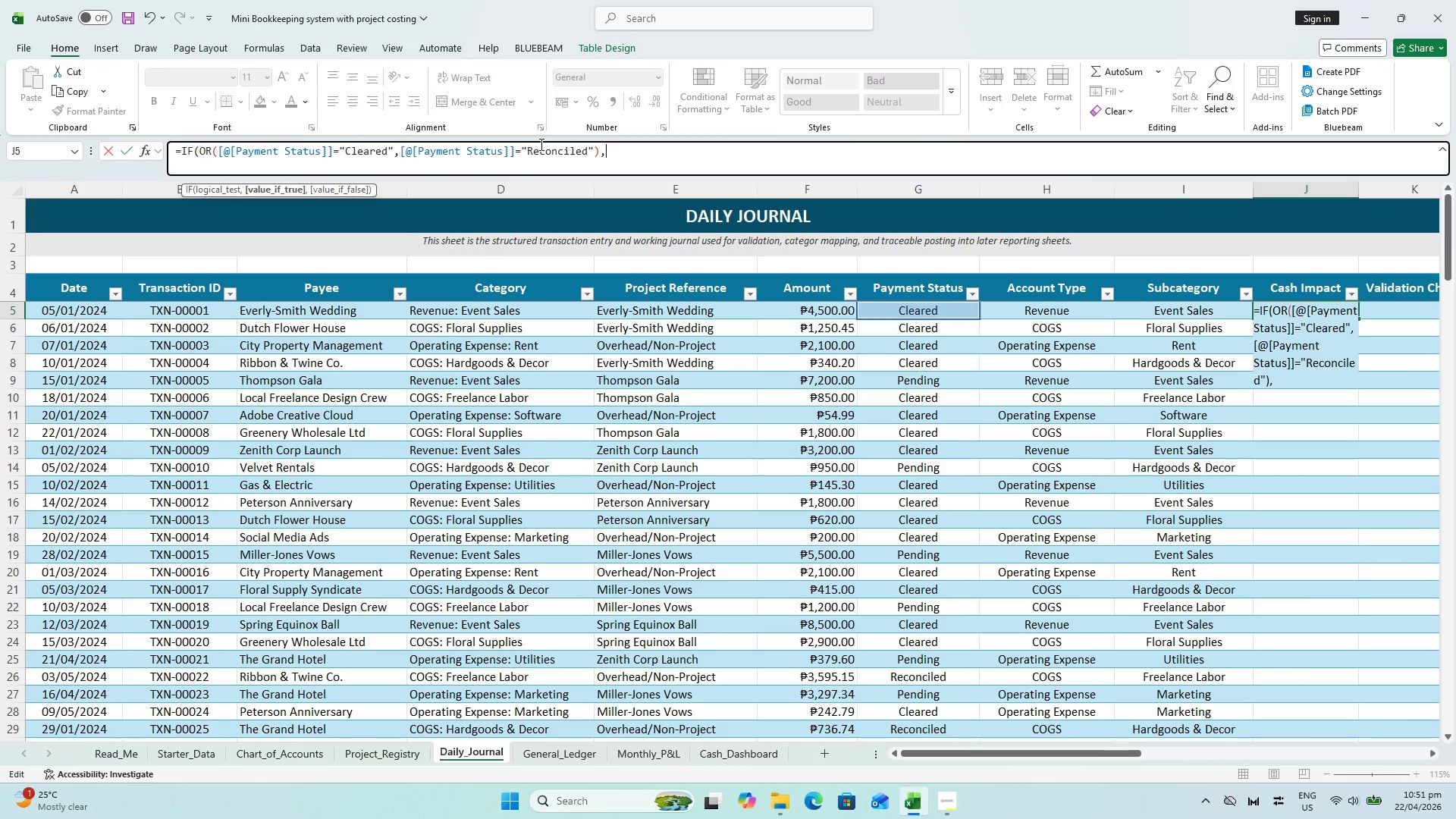 
left_click([806, 306])
 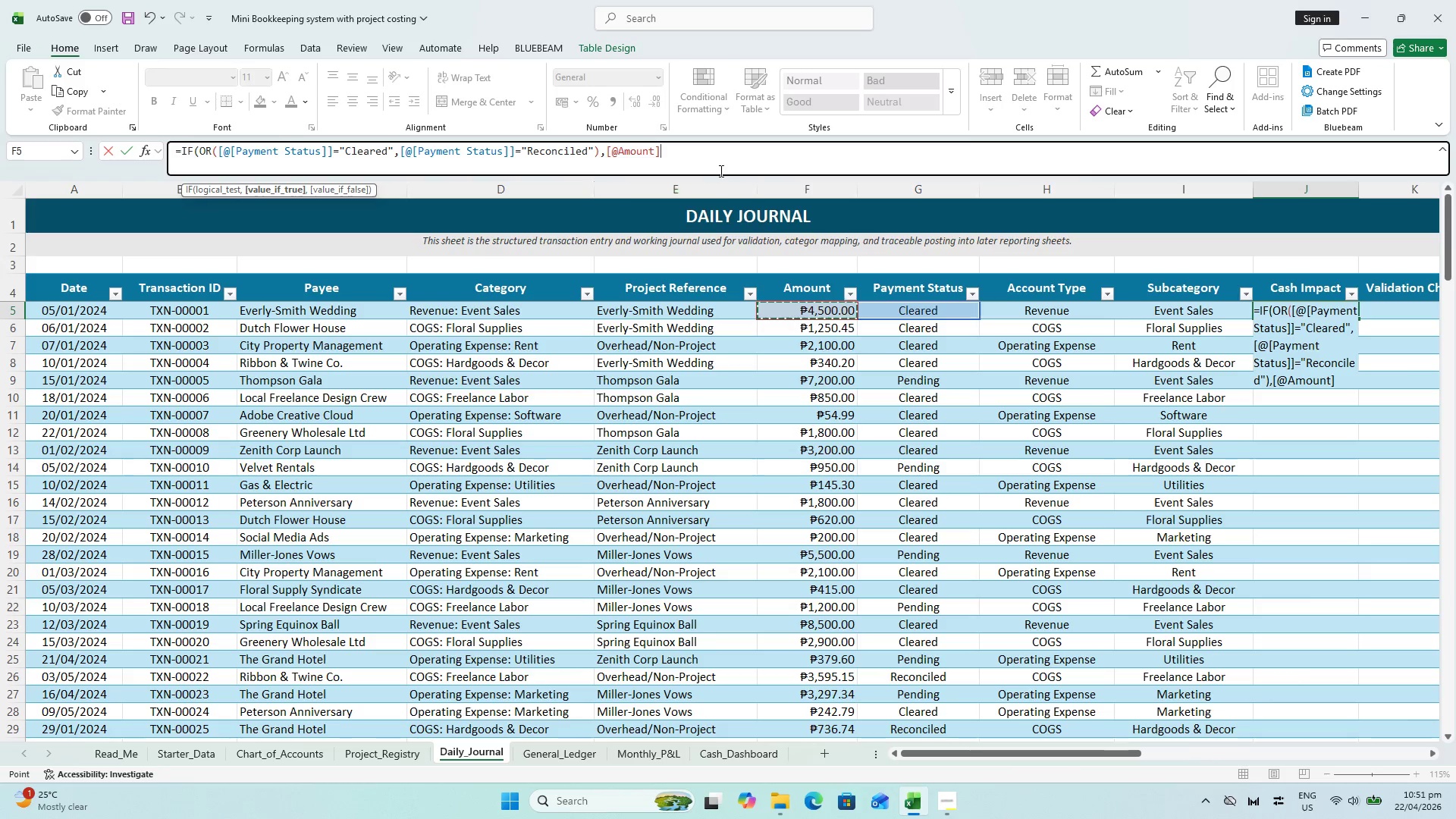 
left_click([714, 156])
 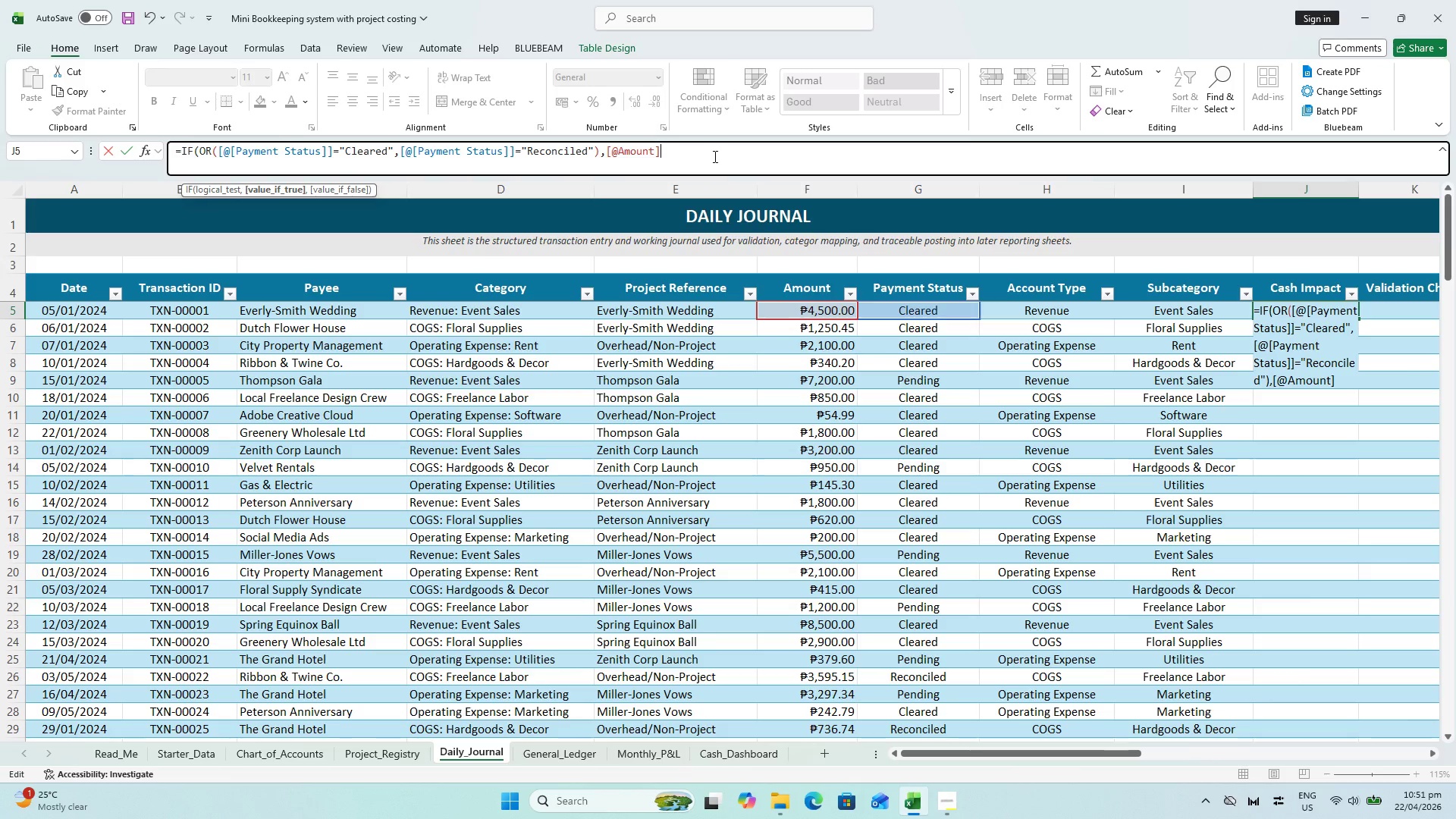 
type(,0))
 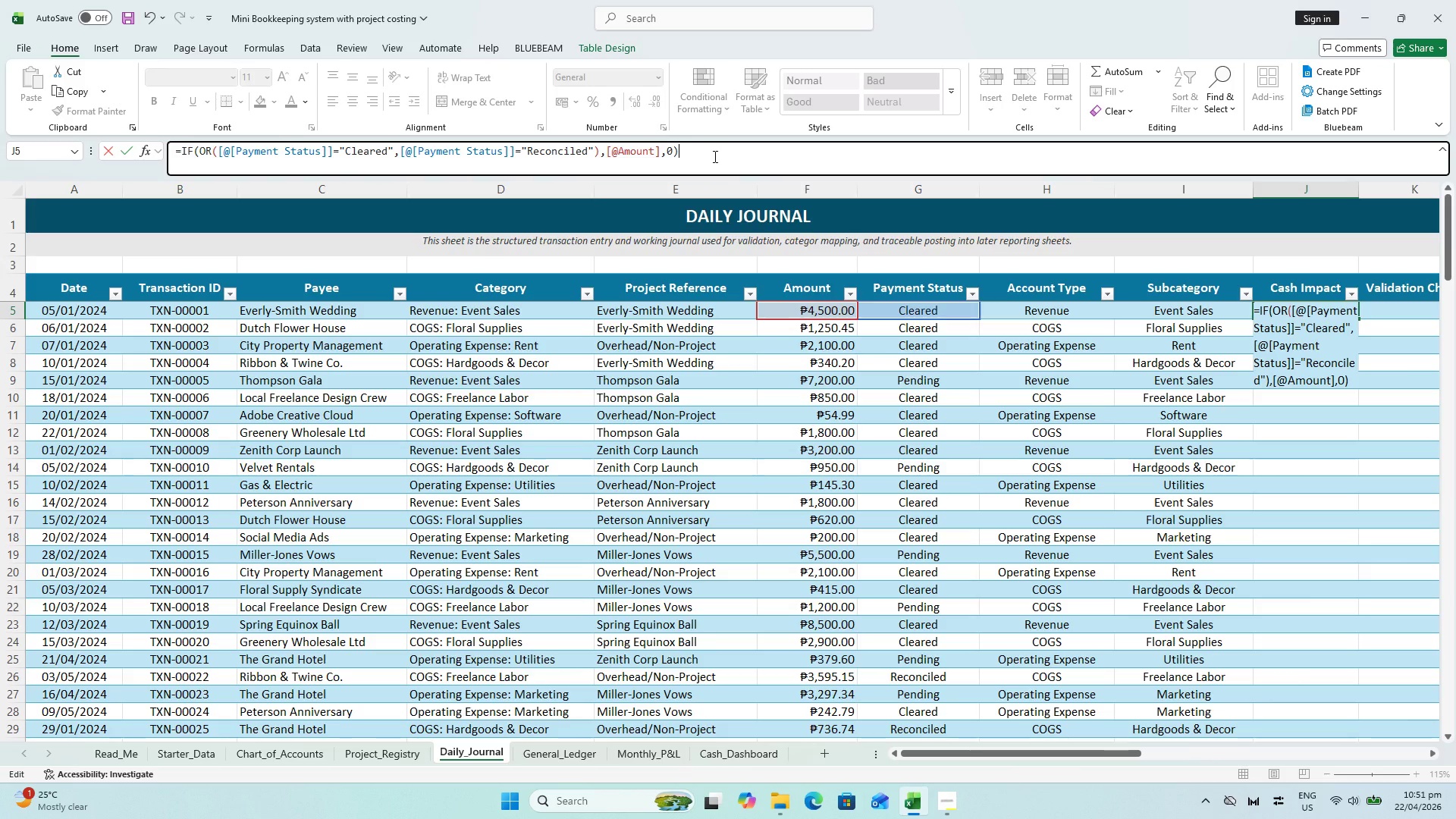 
wait(107.86)
 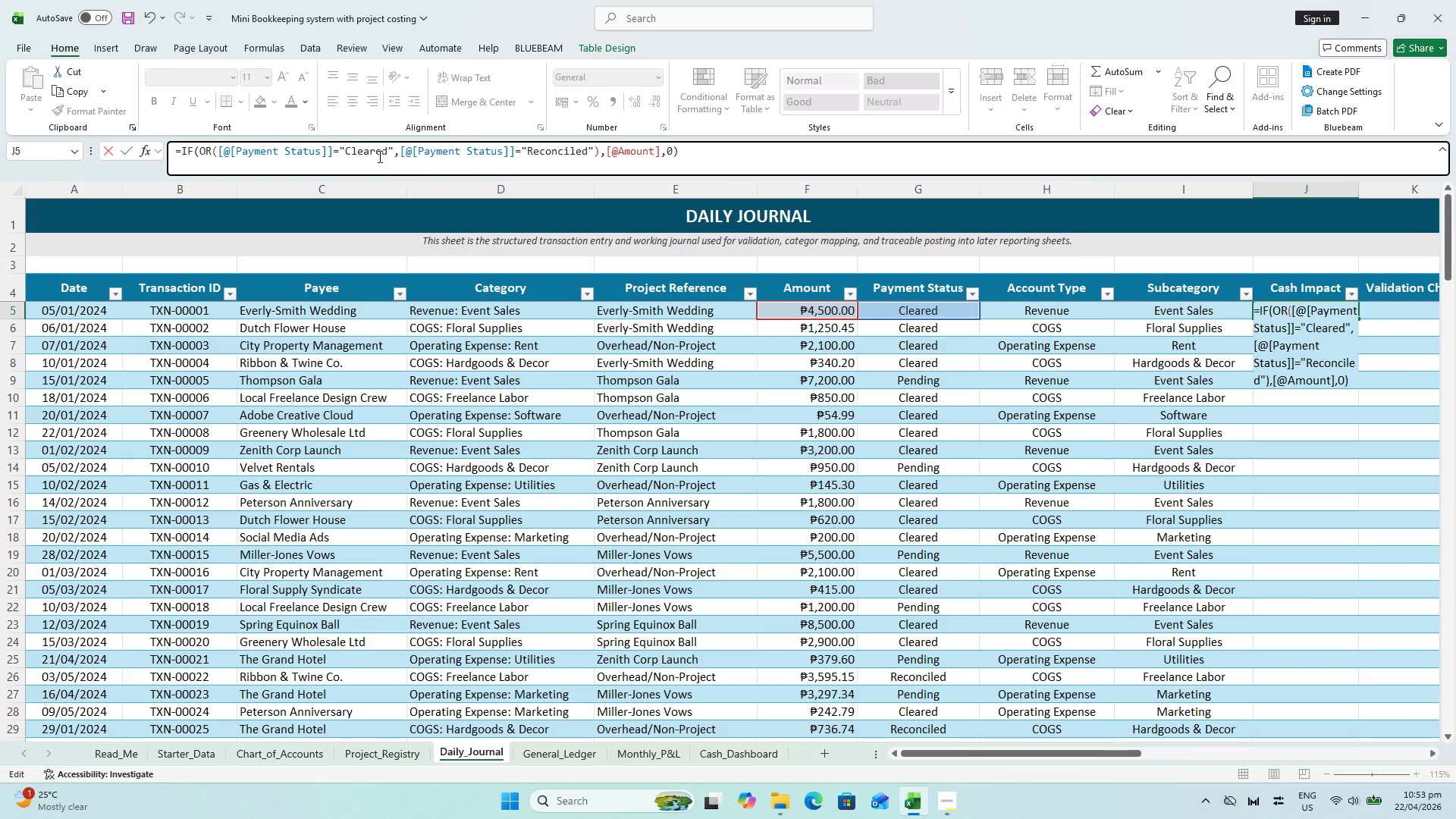 
key(Enter)
 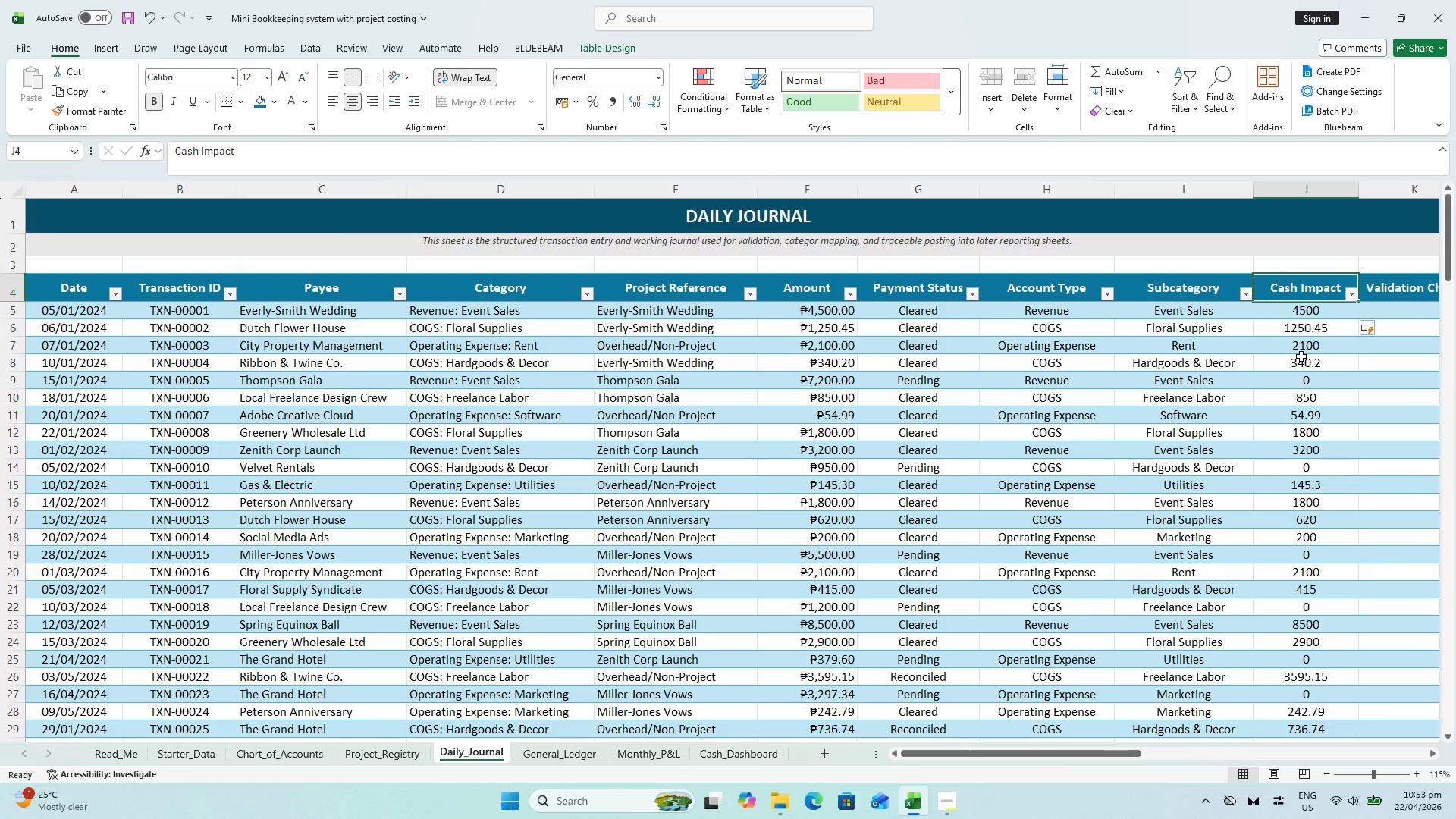 
wait(7.36)
 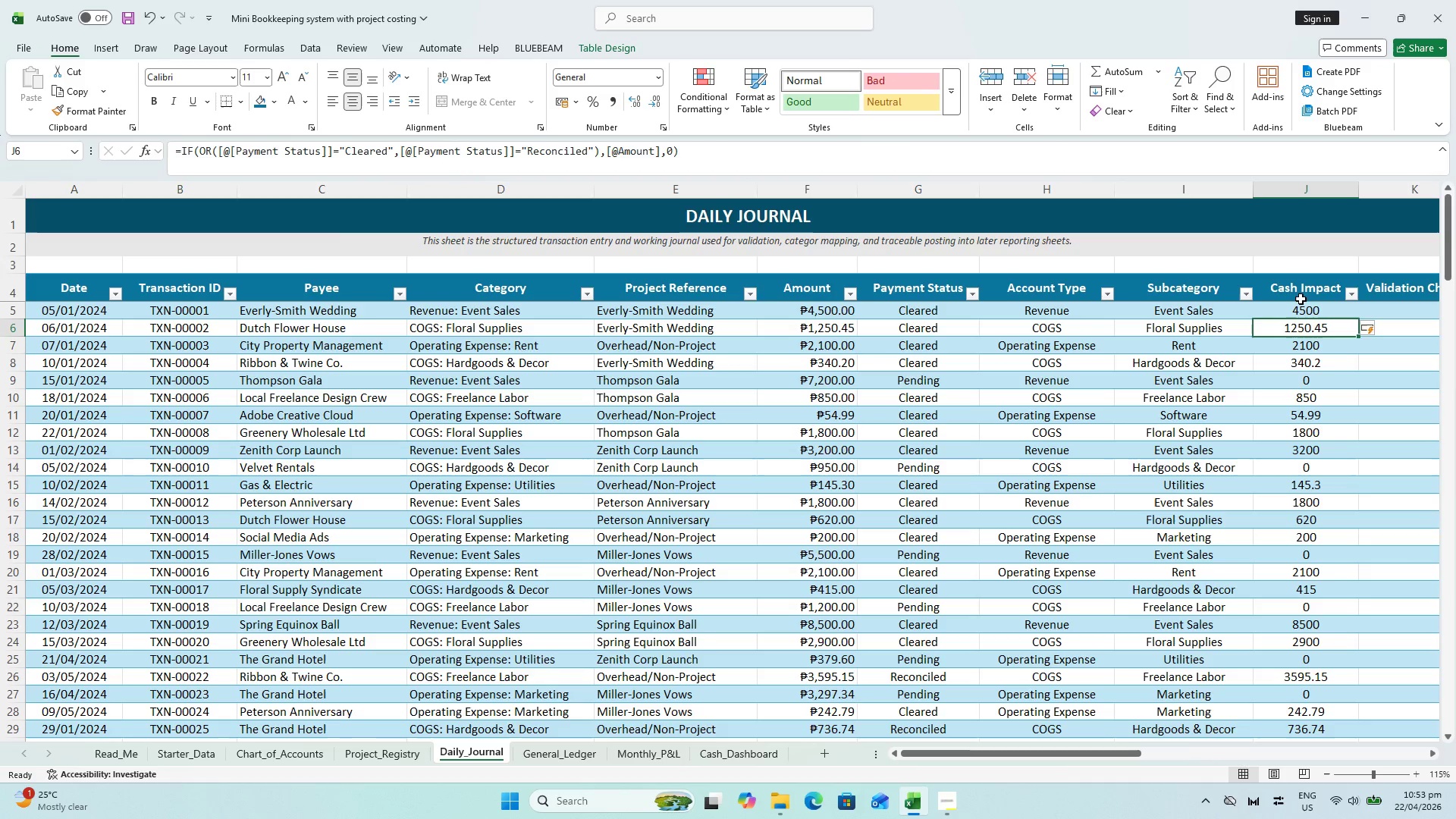 
left_click([1285, 316])
 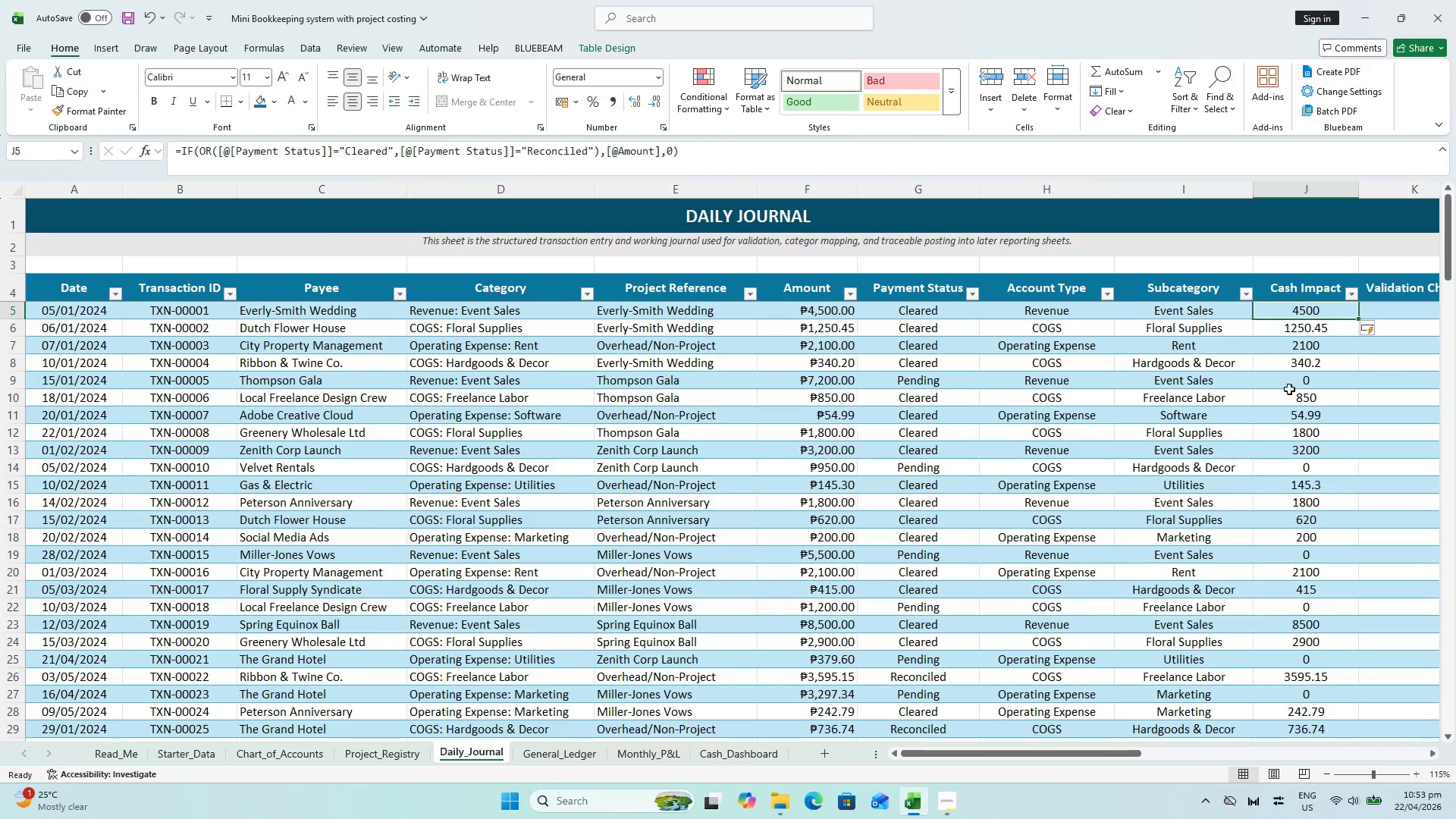 
hold_key(key=ShiftLeft, duration=0.7)
 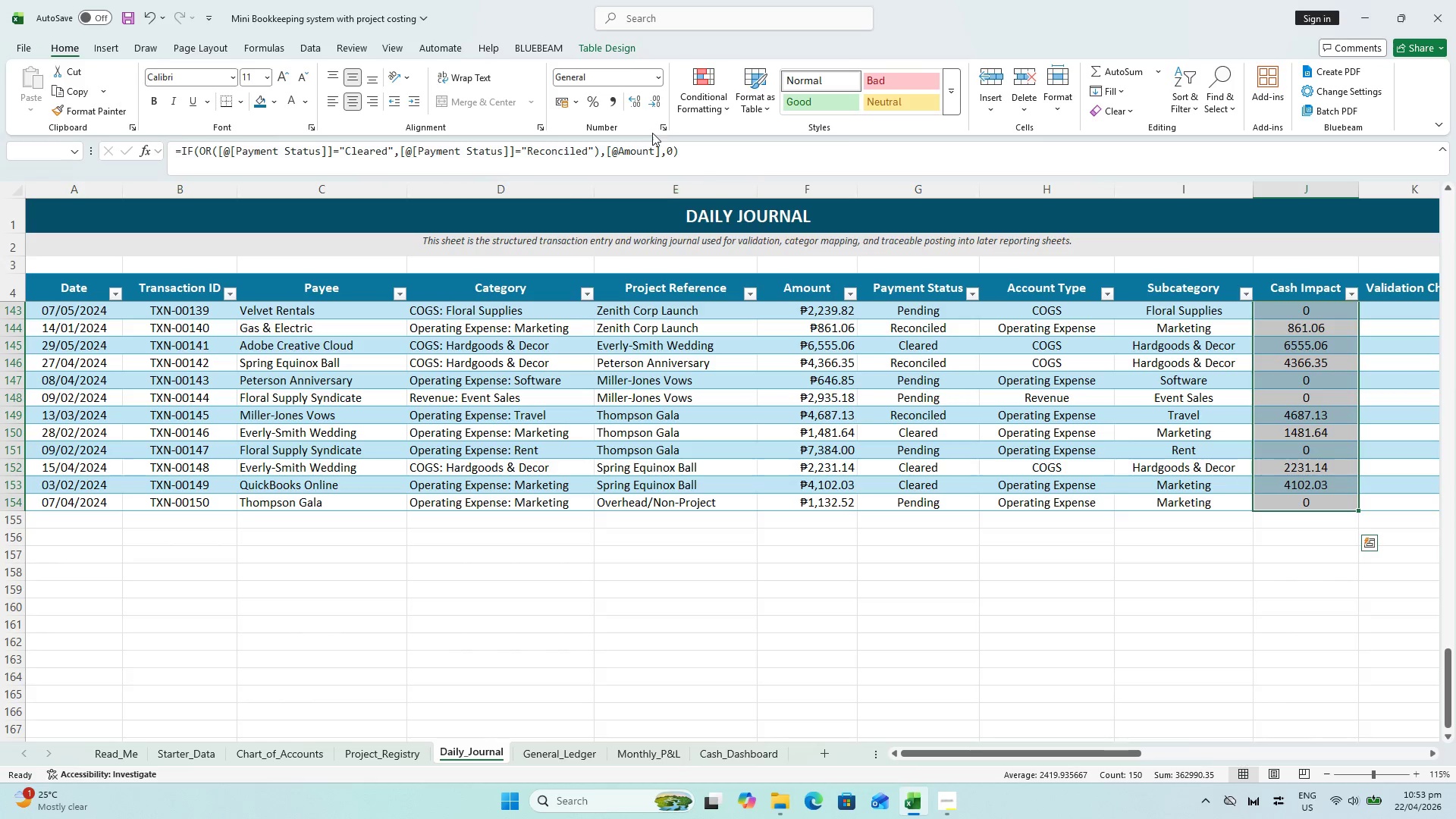 
scroll: coordinate [1290, 485], scroll_direction: down, amount: 46.0
 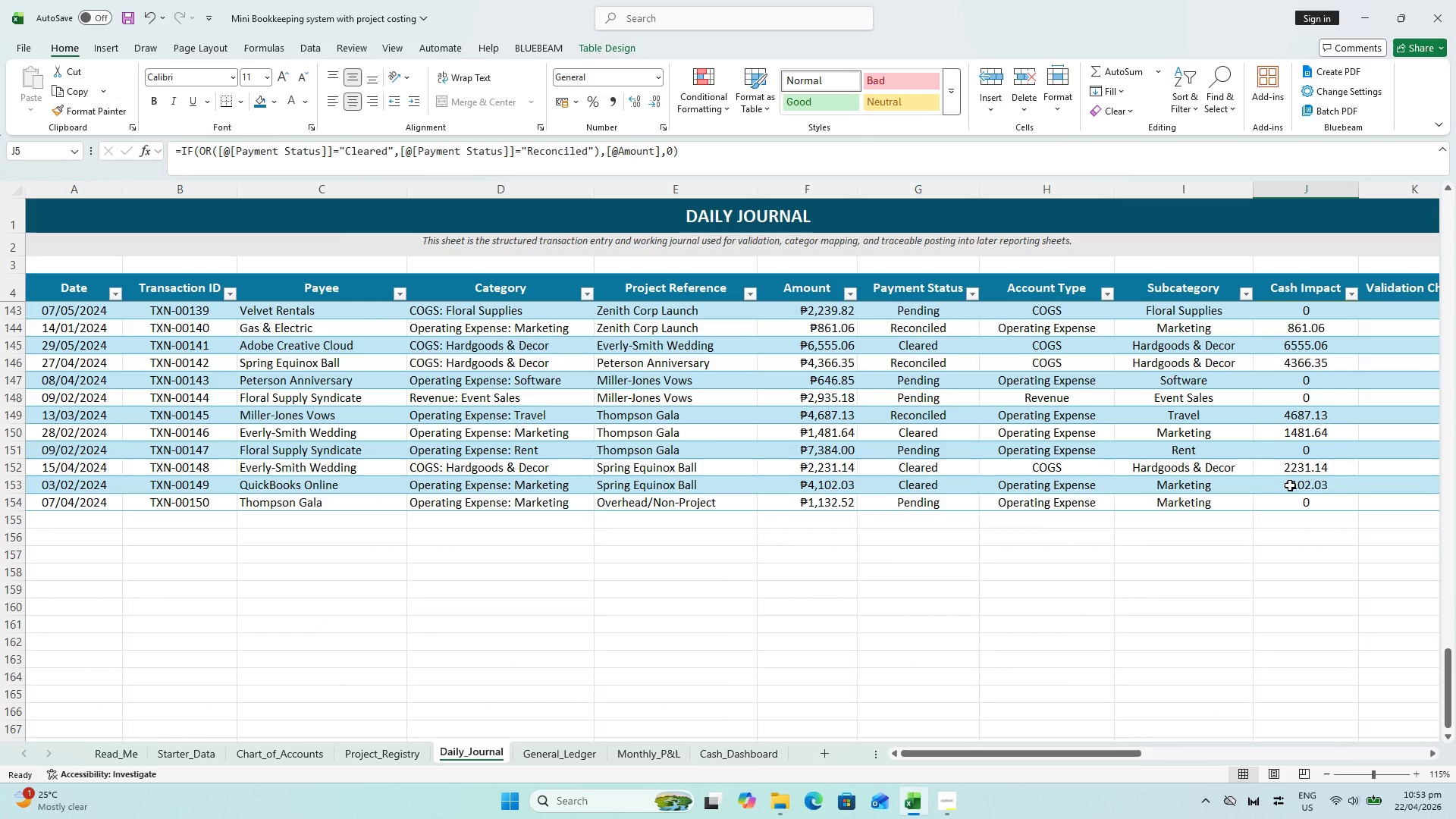 
left_click([1293, 498])
 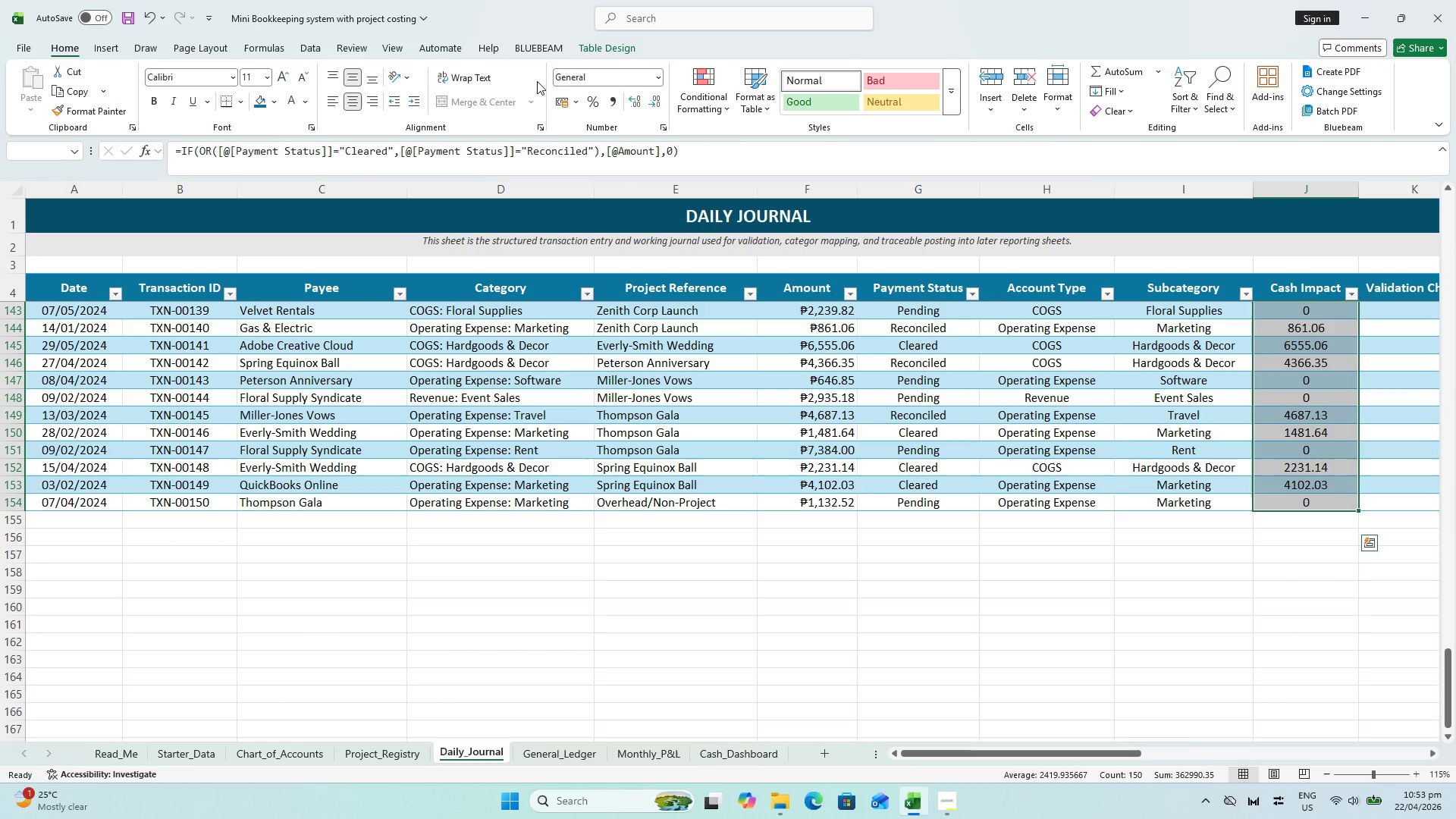 
left_click([657, 77])
 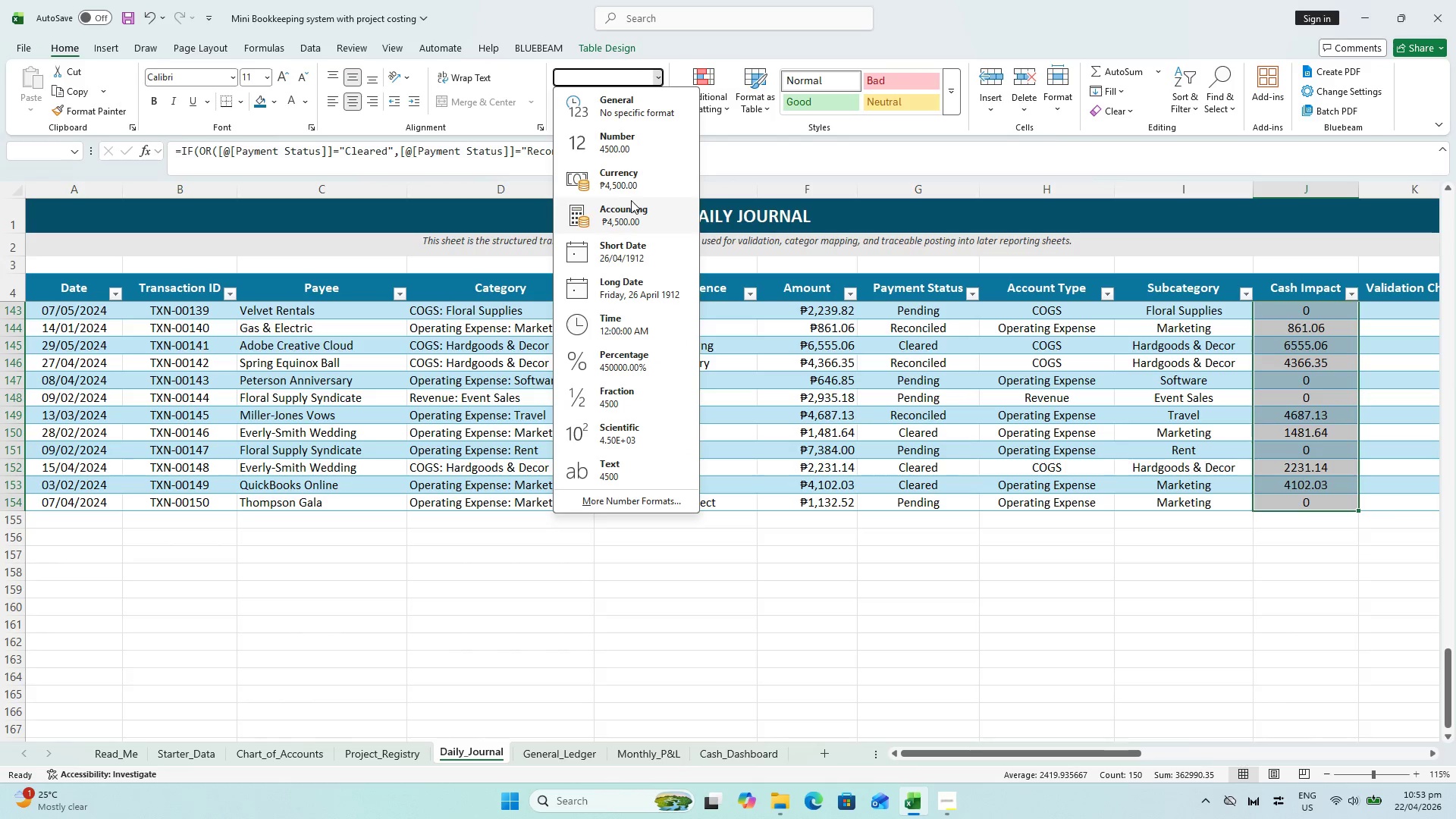 
left_click([625, 187])
 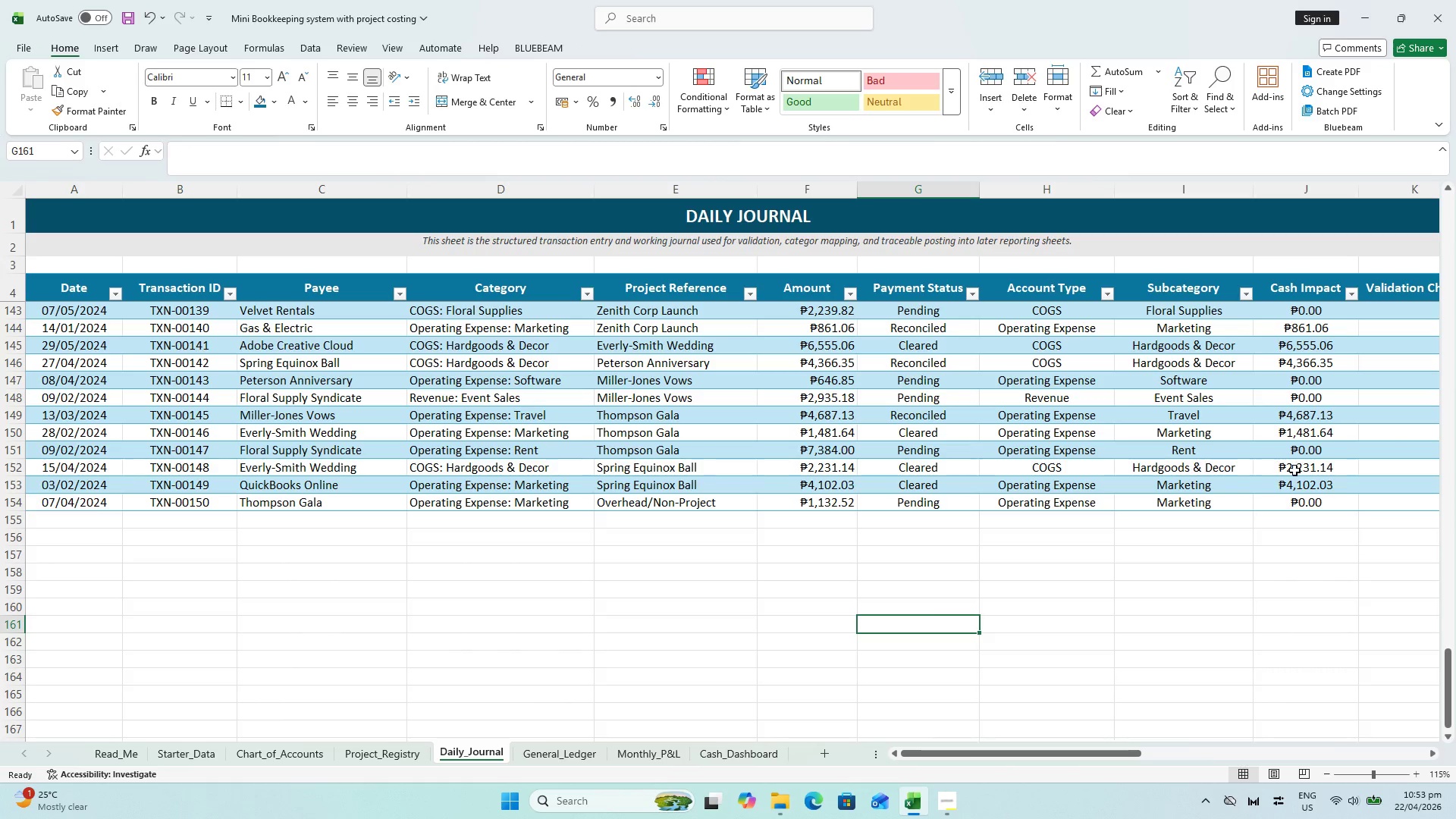 
left_click([1313, 507])
 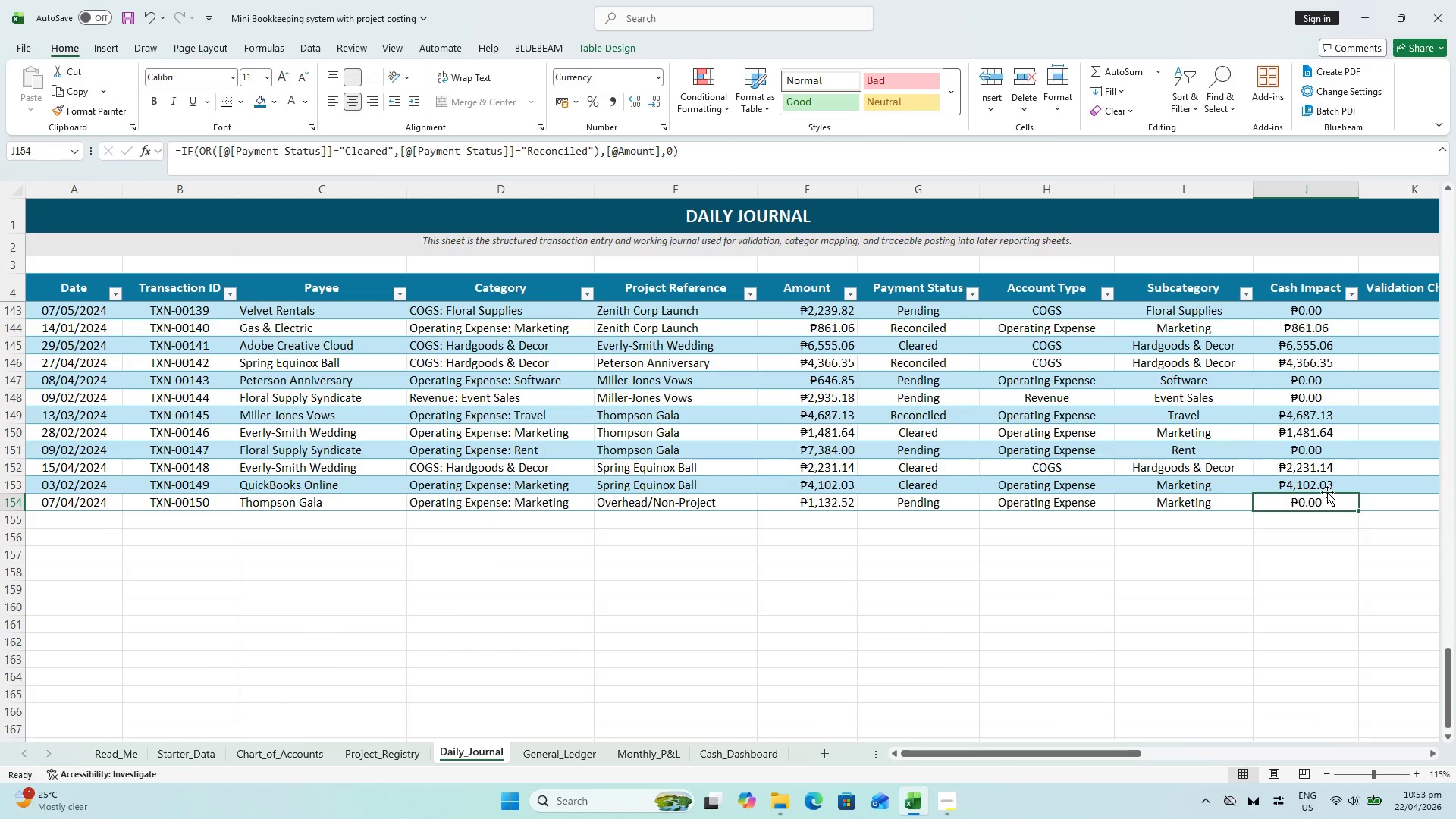 
hold_key(key=ControlLeft, duration=0.91)
 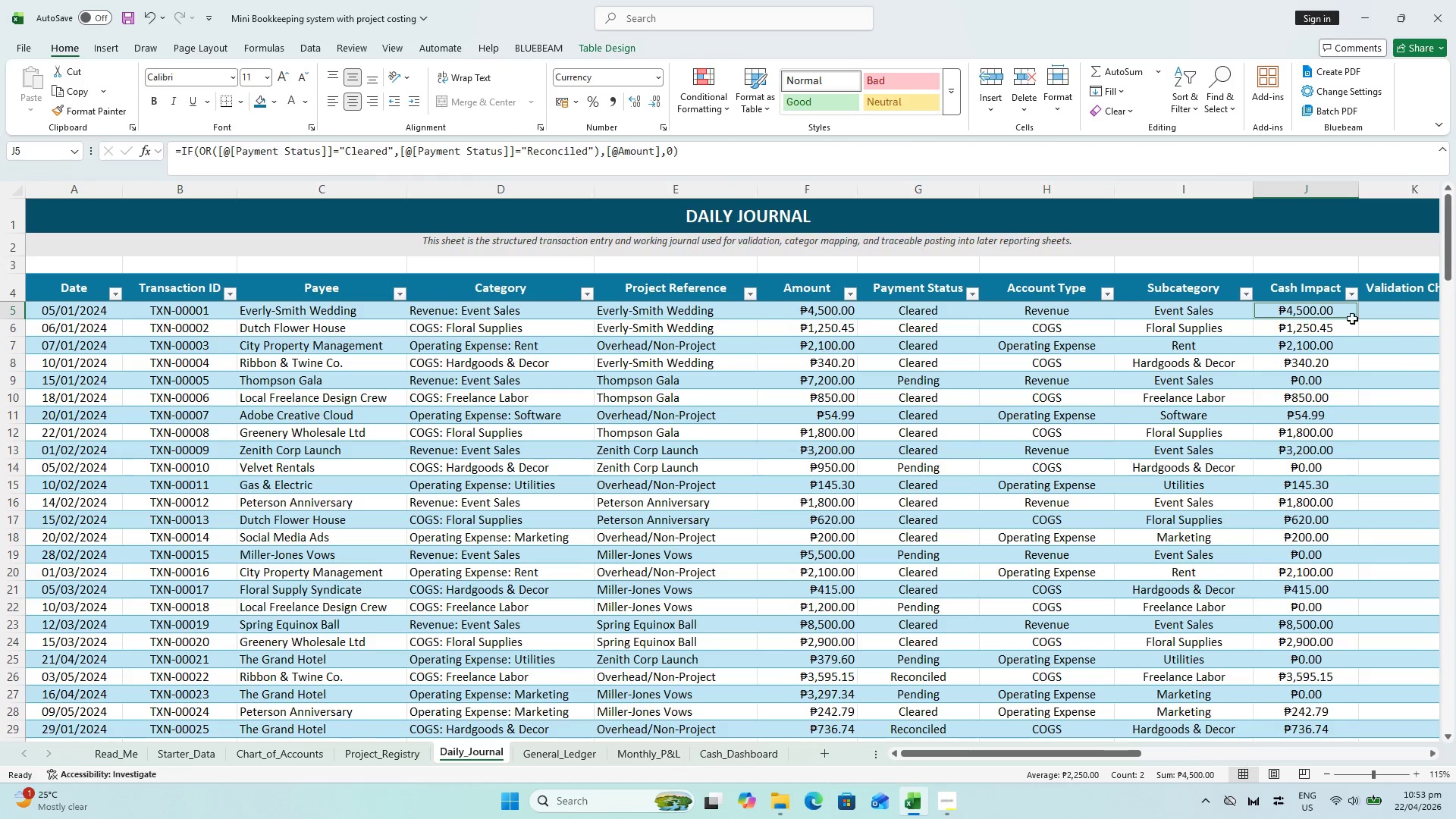 
scroll: coordinate [1313, 473], scroll_direction: up, amount: 56.0
 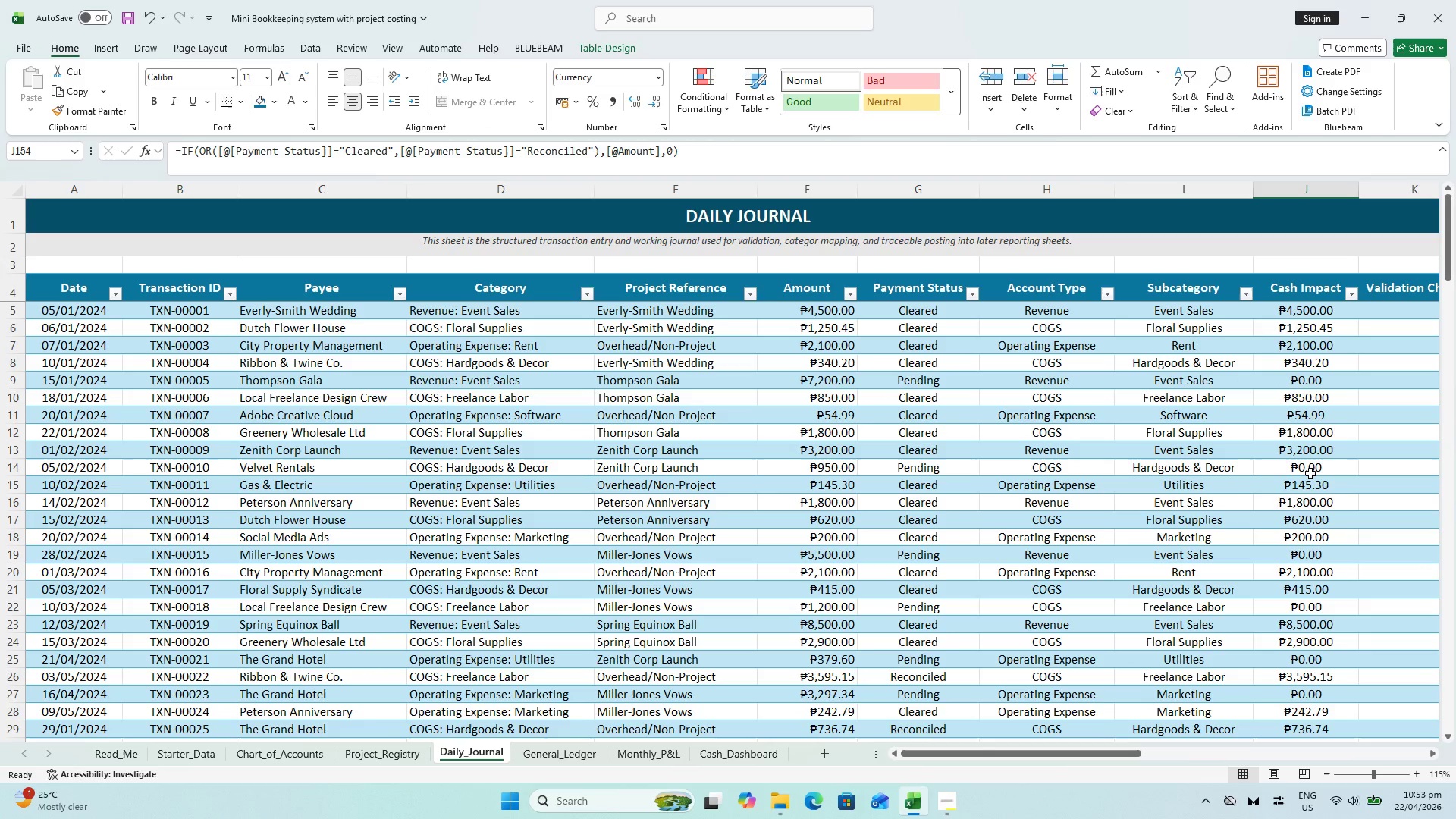 
hold_key(key=ControlLeft, duration=0.38)
 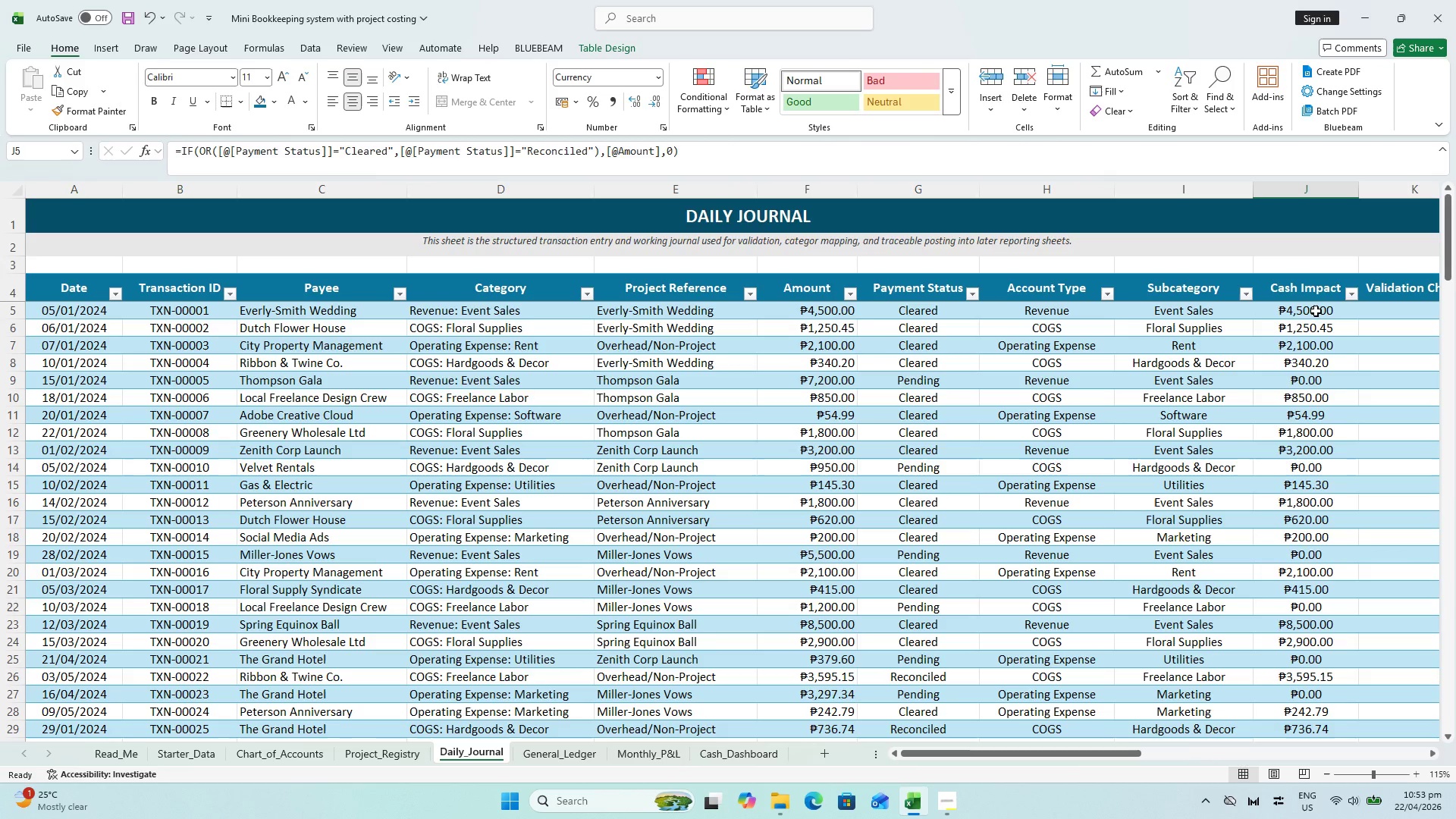 
left_click([1316, 312])
 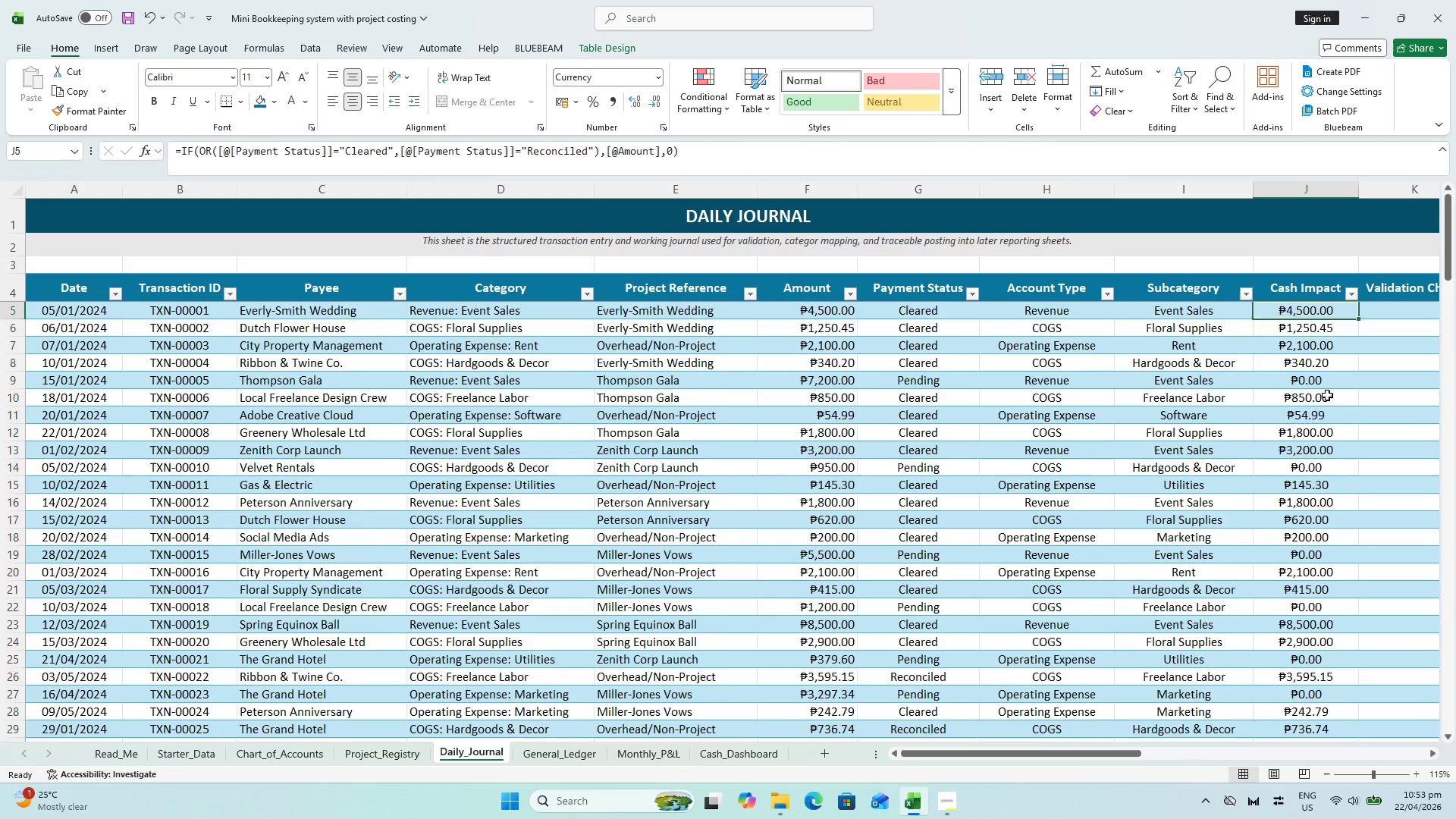 
hold_key(key=ControlLeft, duration=0.83)
 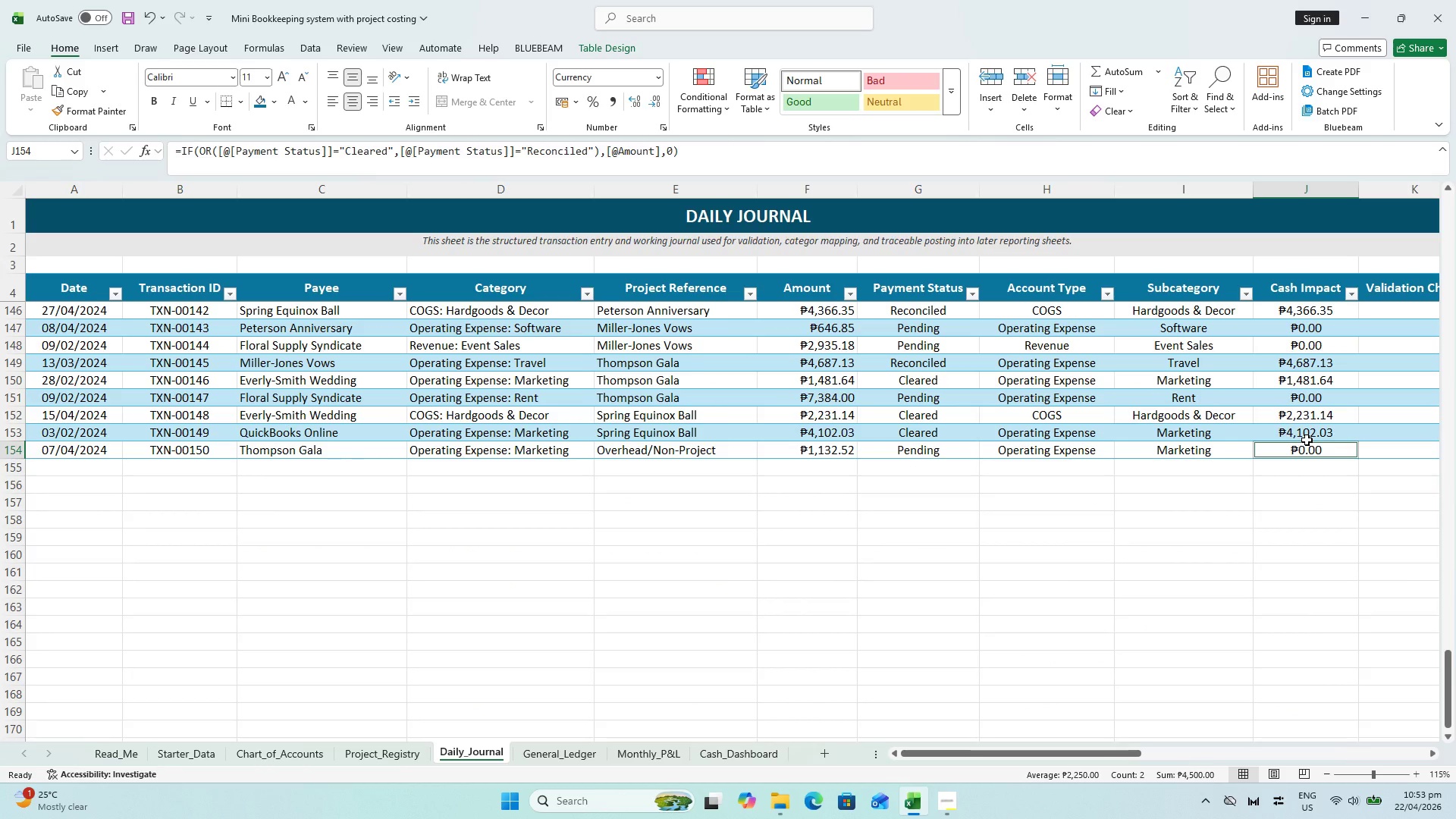 
scroll: coordinate [1292, 435], scroll_direction: down, amount: 47.0
 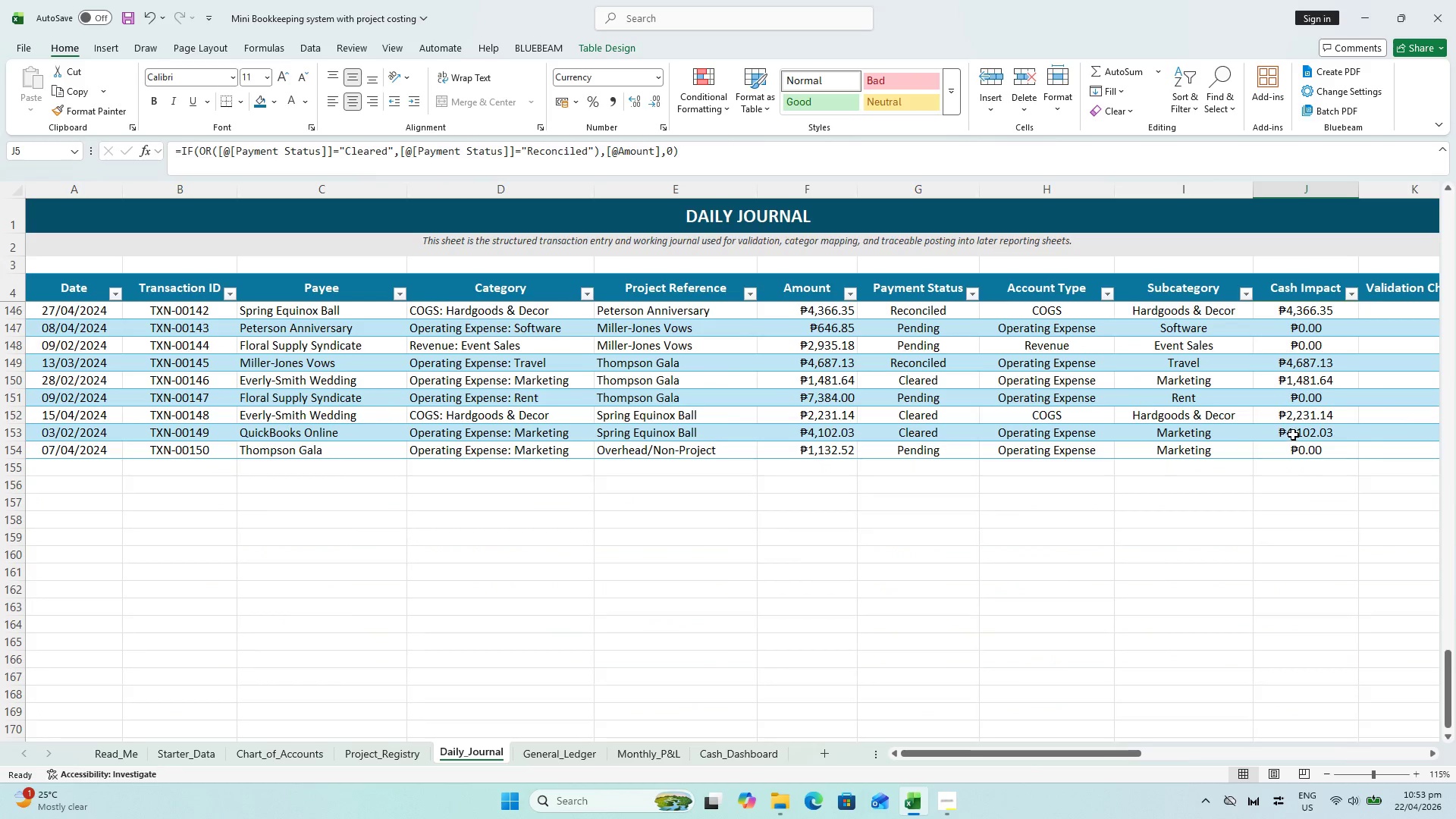 
left_click([1307, 441])
 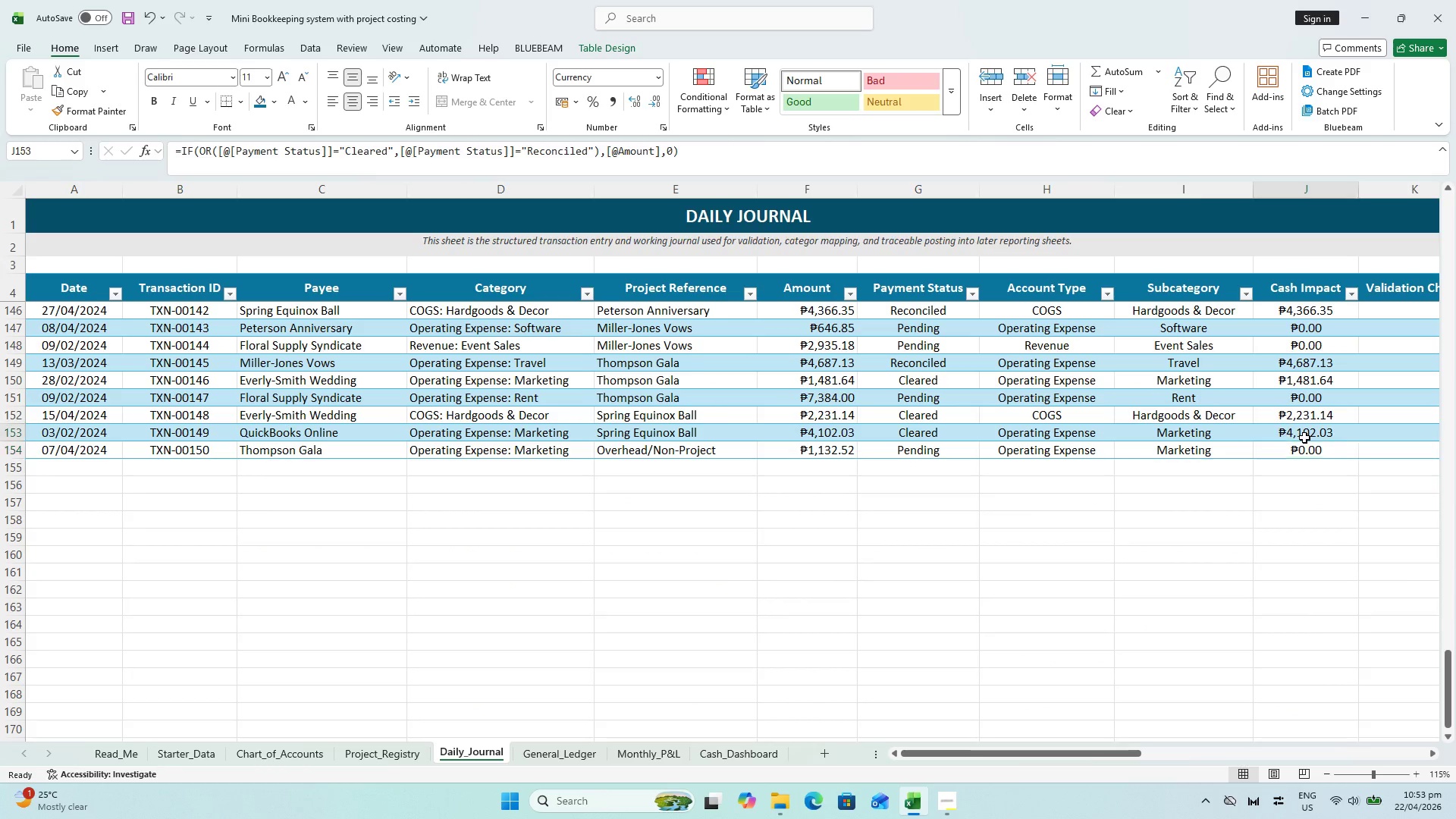 
double_click([1306, 447])
 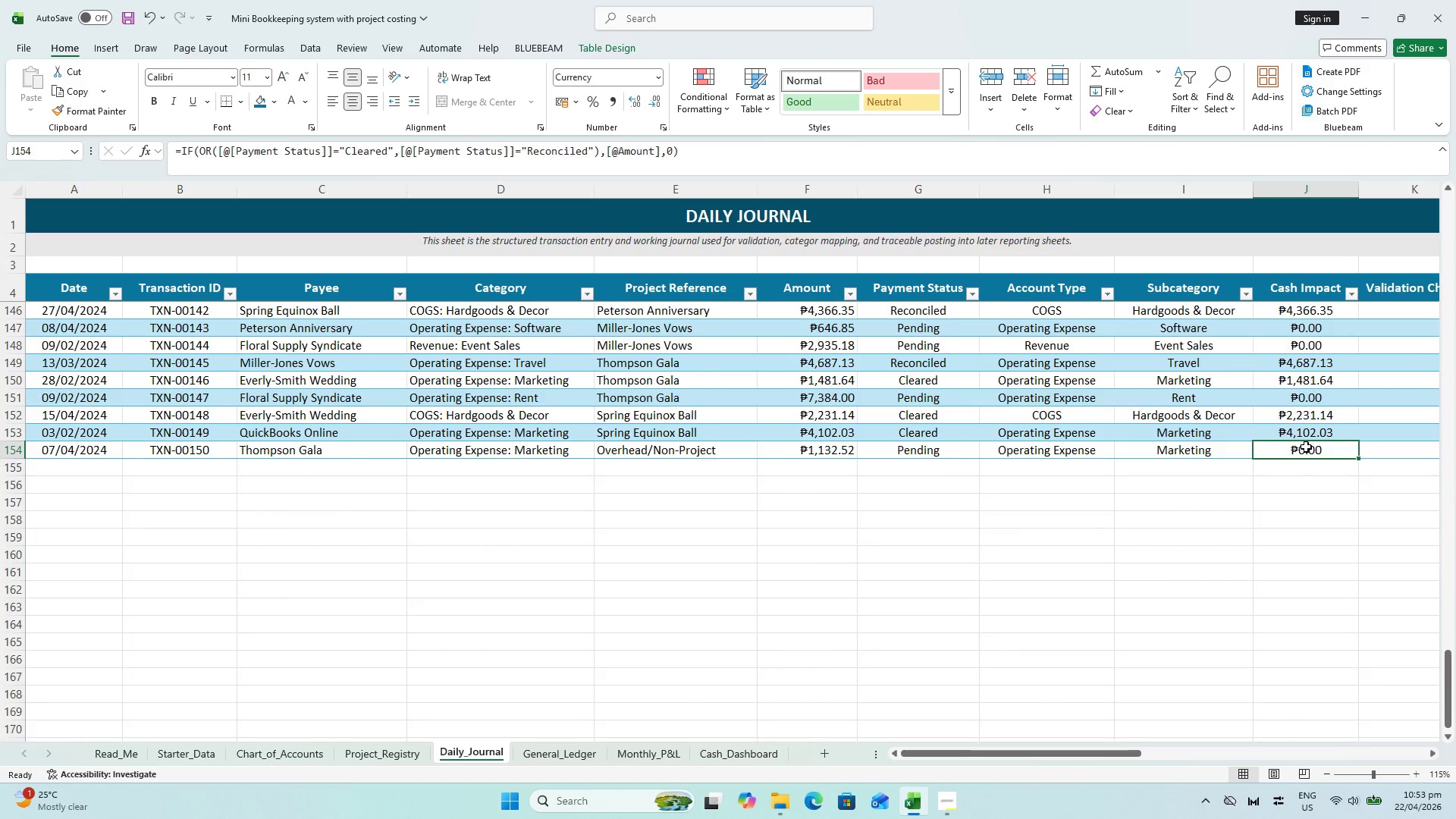 
hold_key(key=ShiftLeft, duration=0.53)
 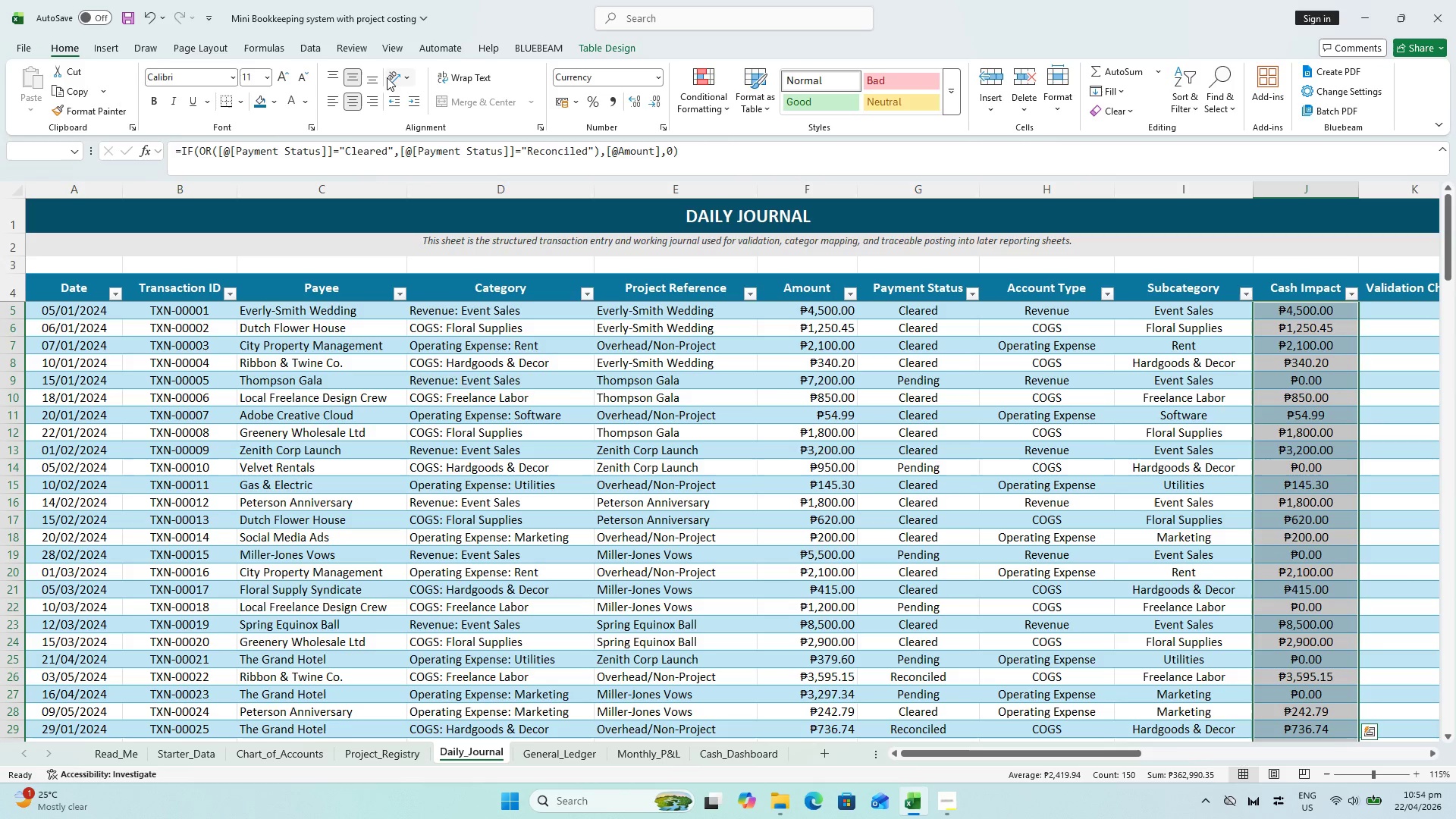 
scroll: coordinate [1272, 378], scroll_direction: up, amount: 63.0
 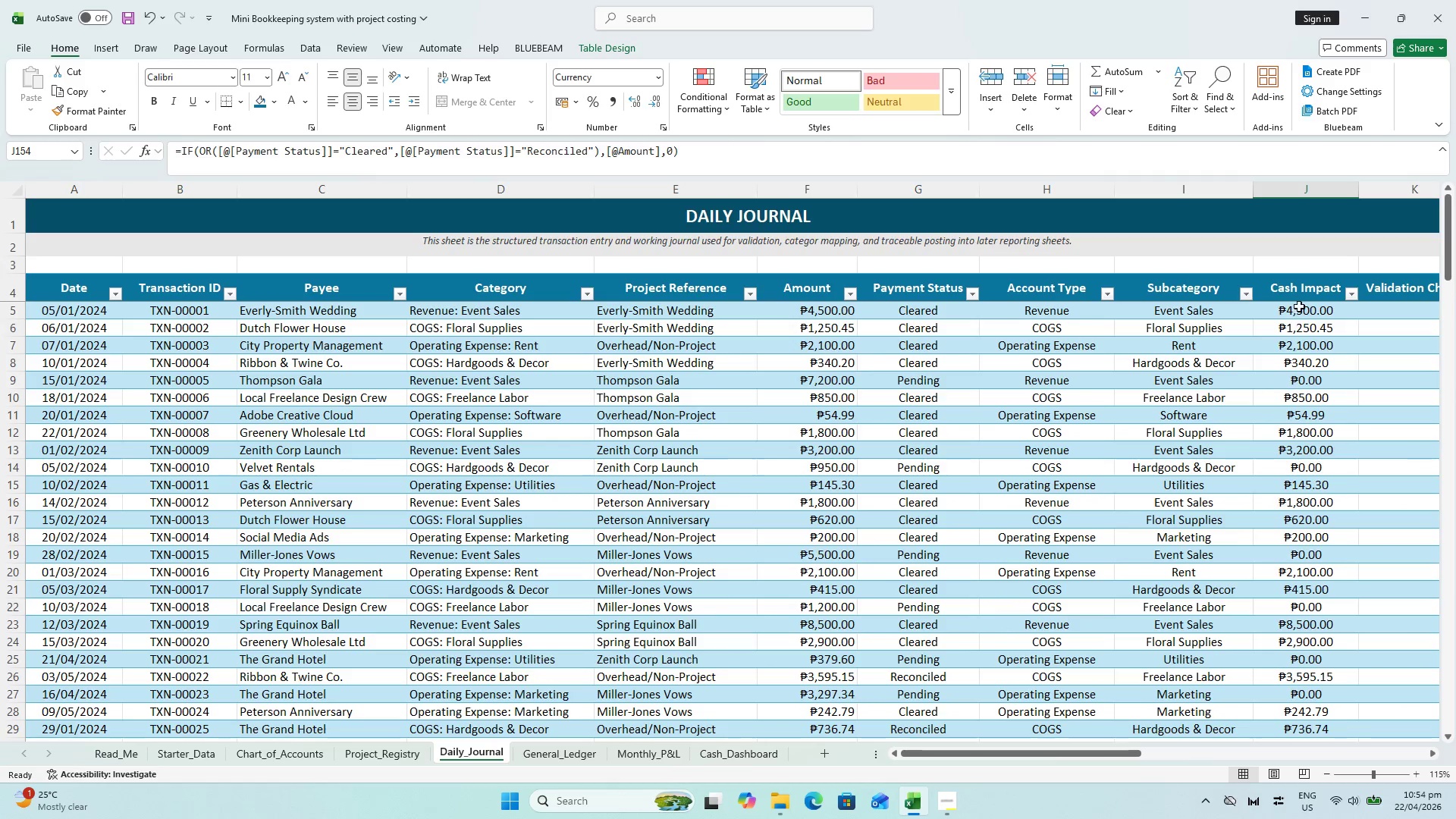 
left_click([374, 110])
 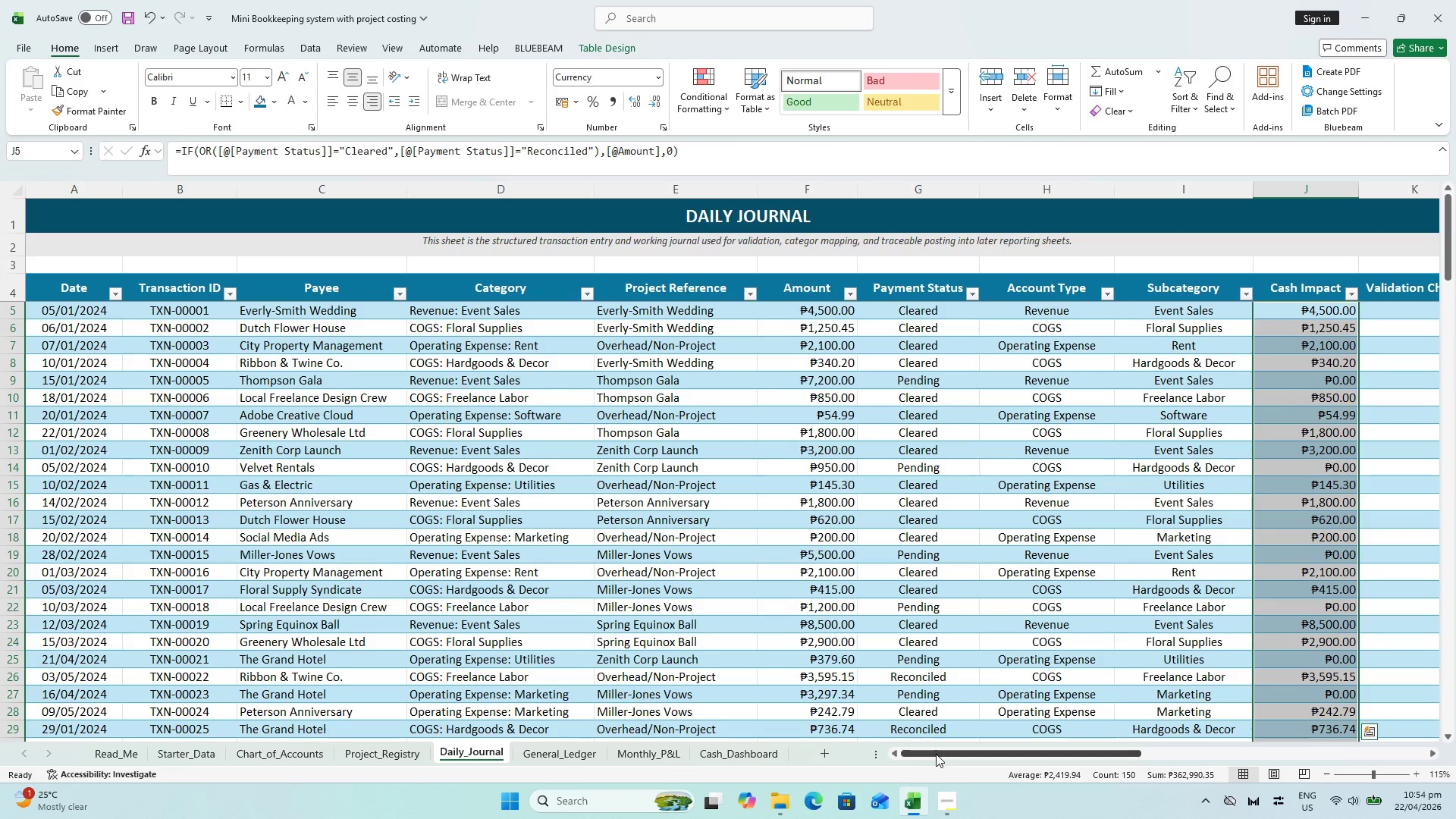 
left_click_drag(start_coordinate=[936, 754], to_coordinate=[1011, 748])
 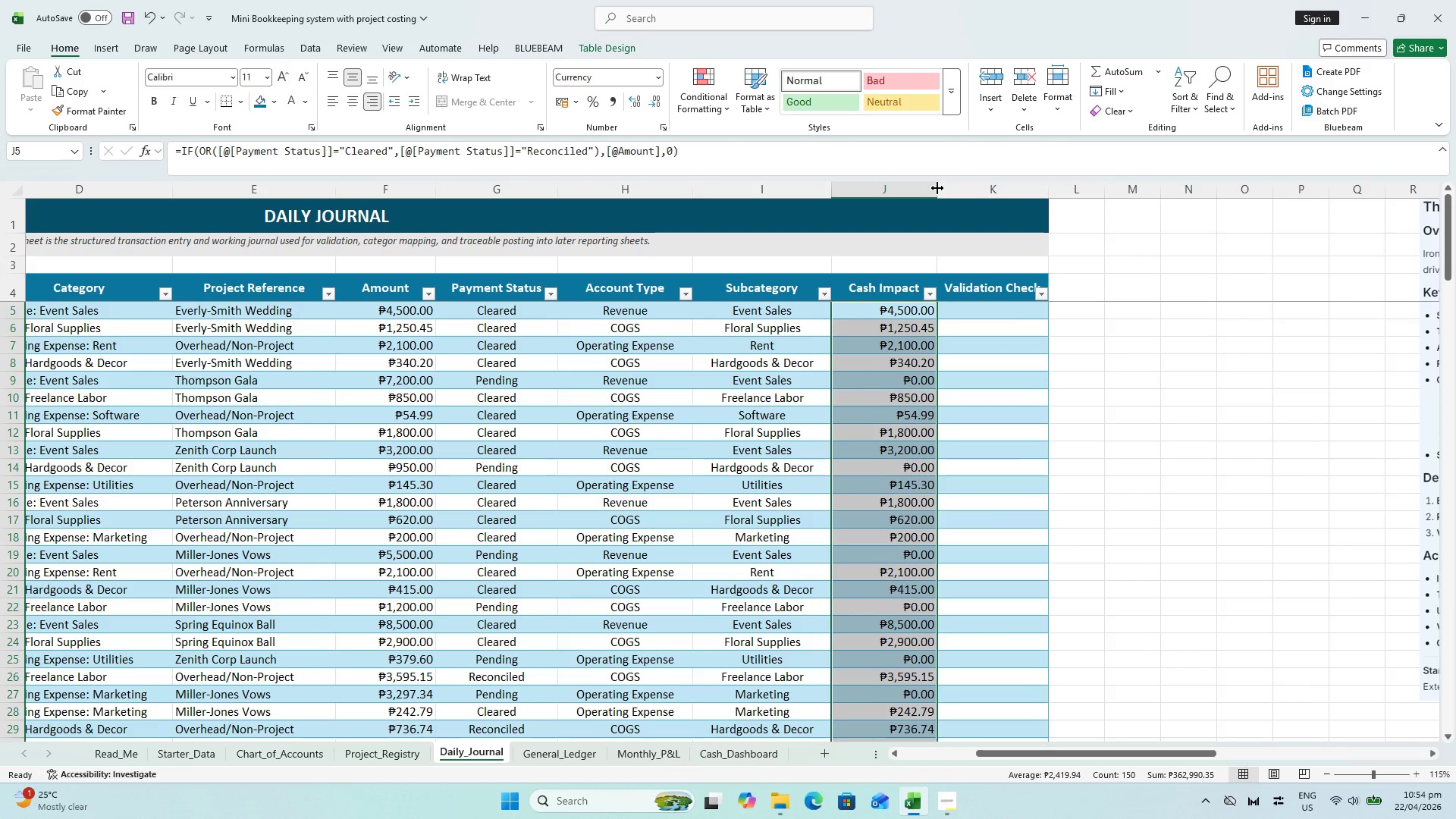 
left_click([937, 188])
 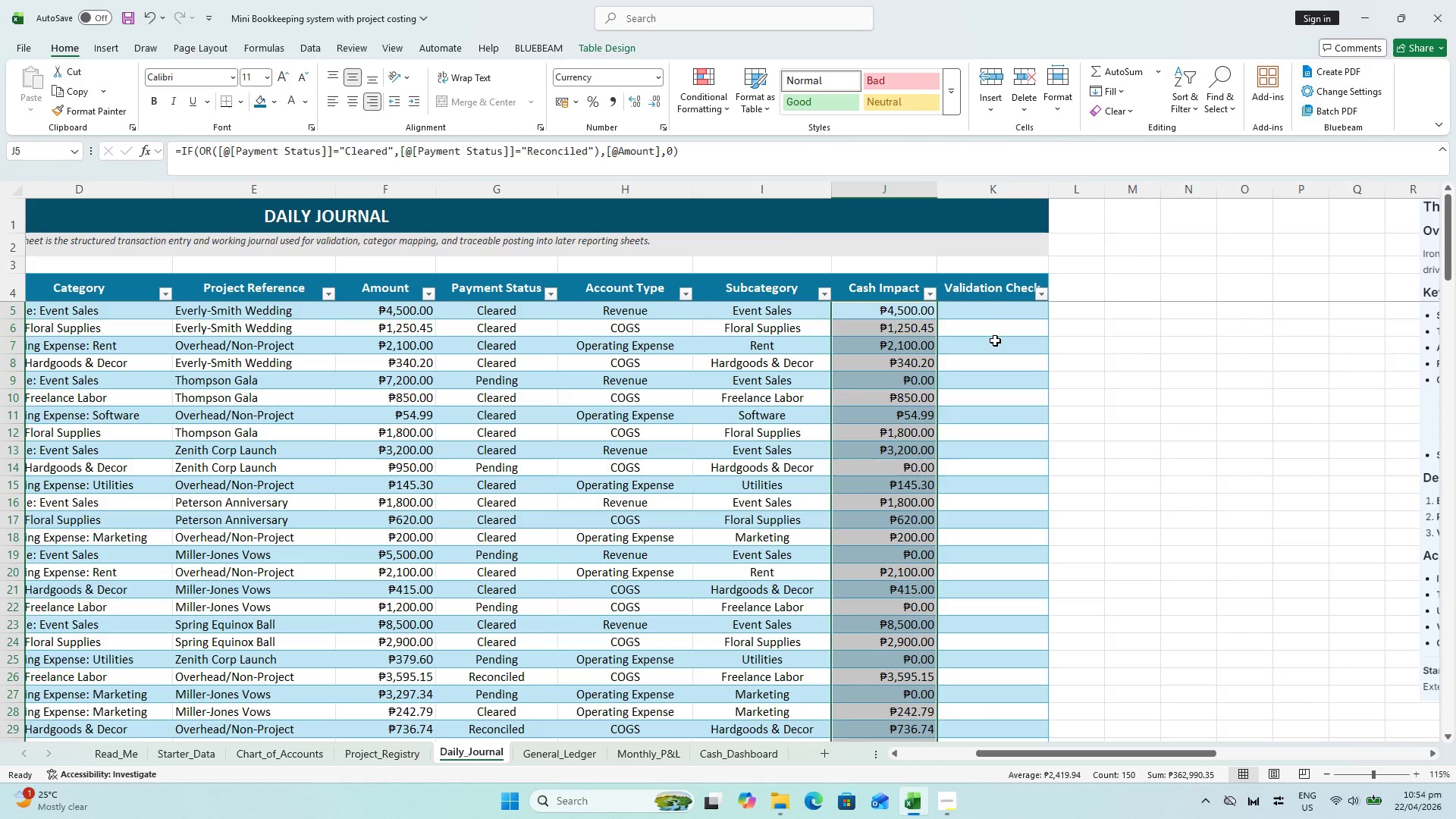 
left_click([995, 347])
 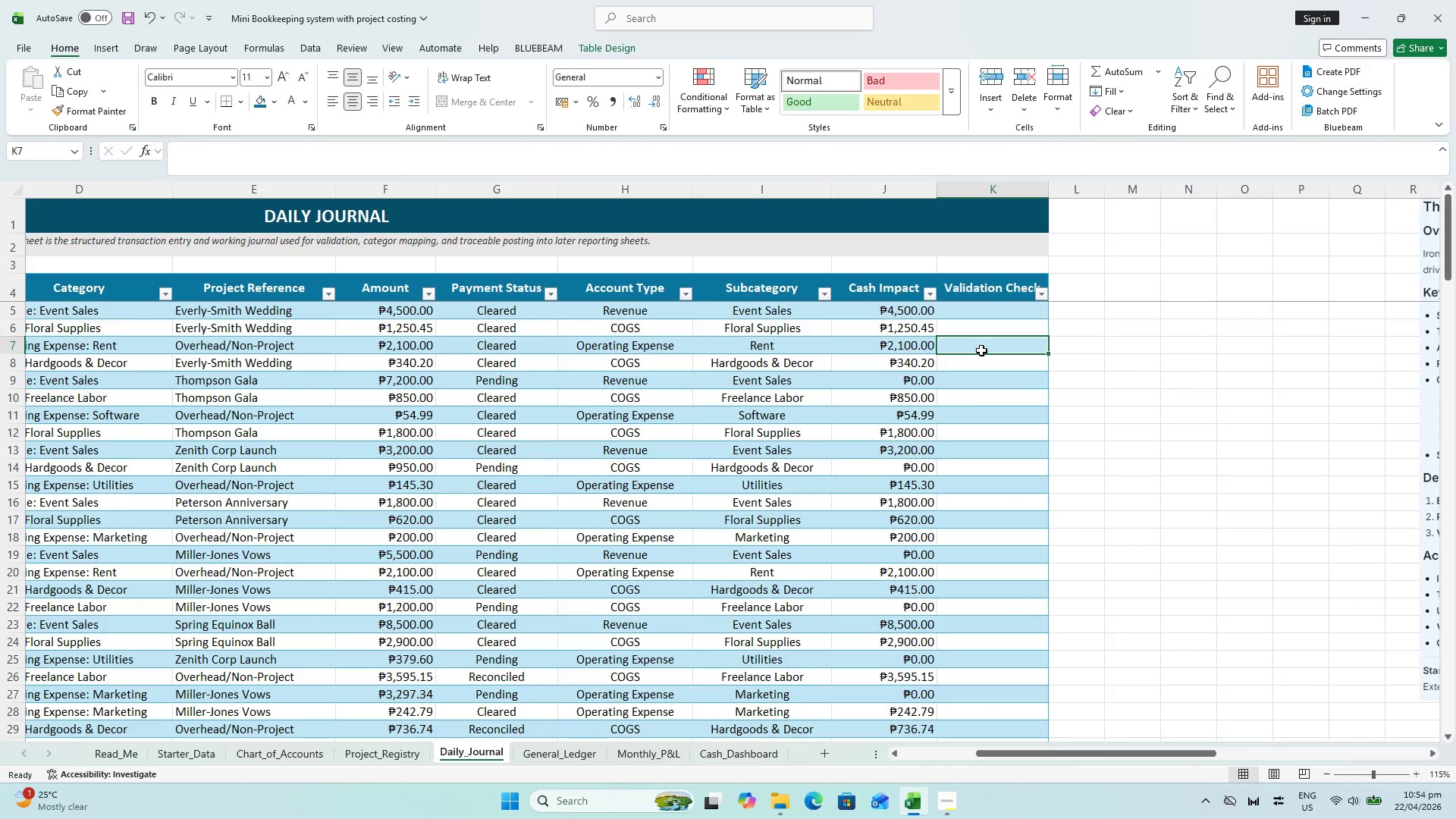 
key(Control+S)
 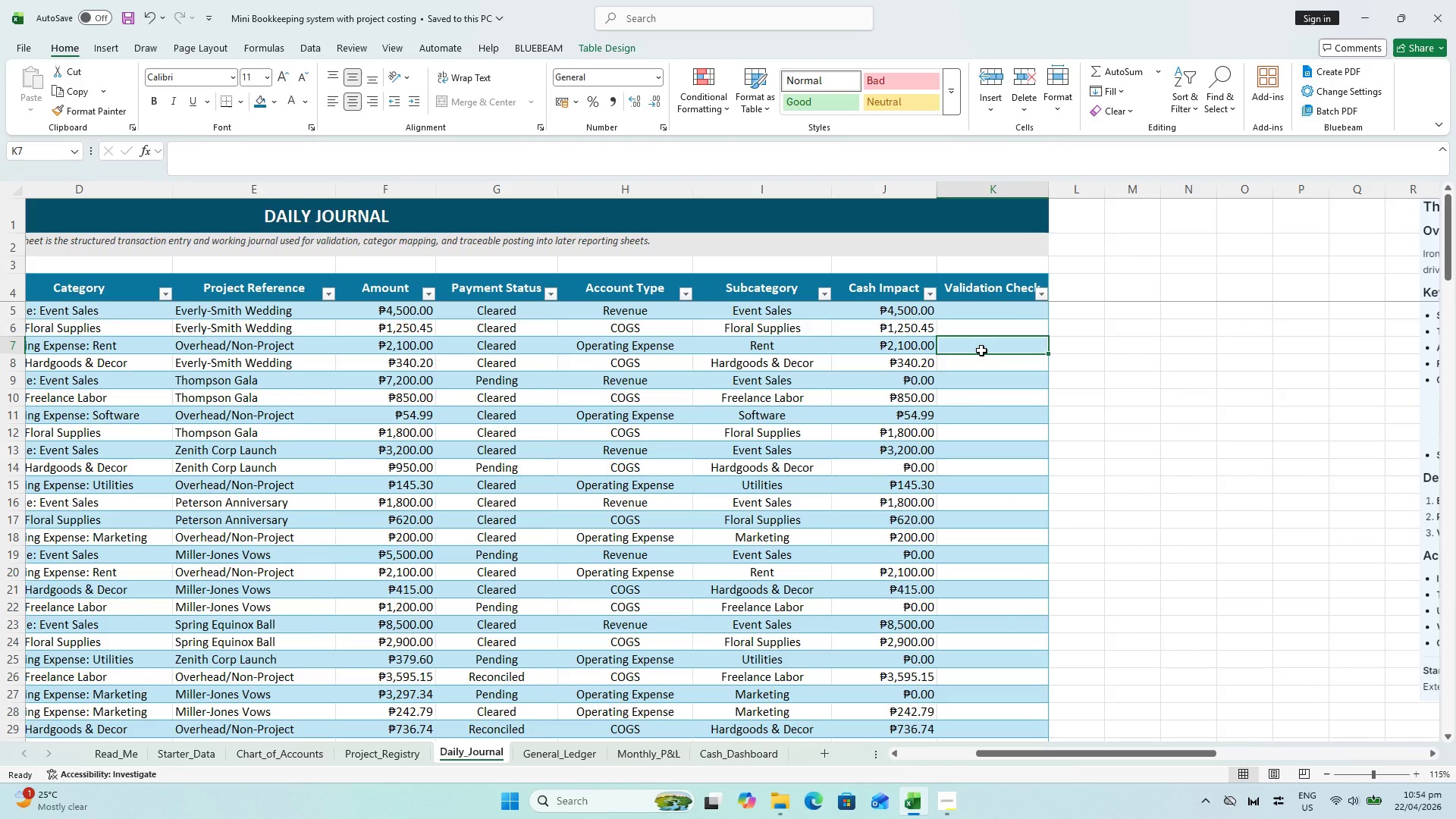 
key(Control+S)
 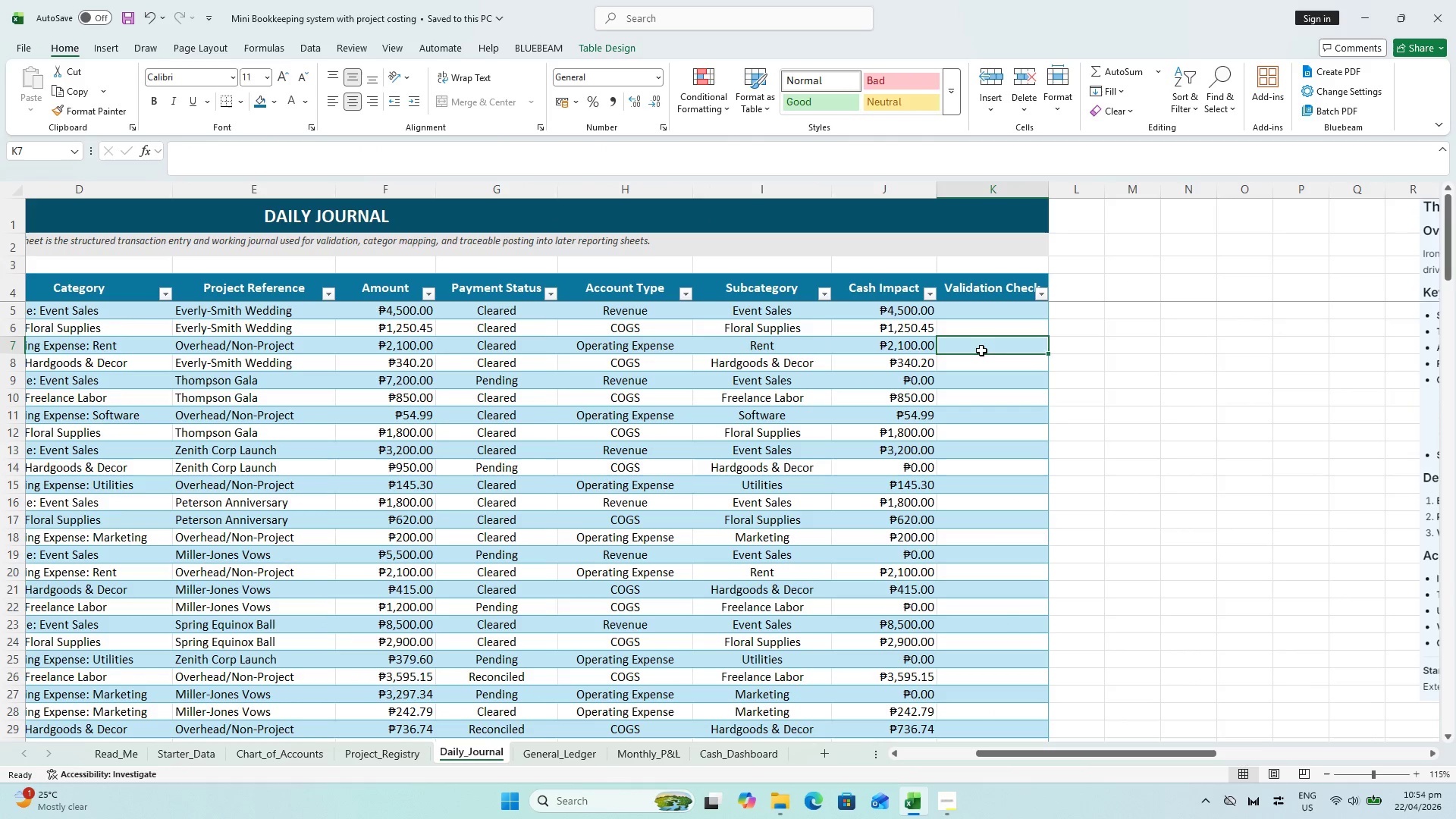 
wait(5.59)
 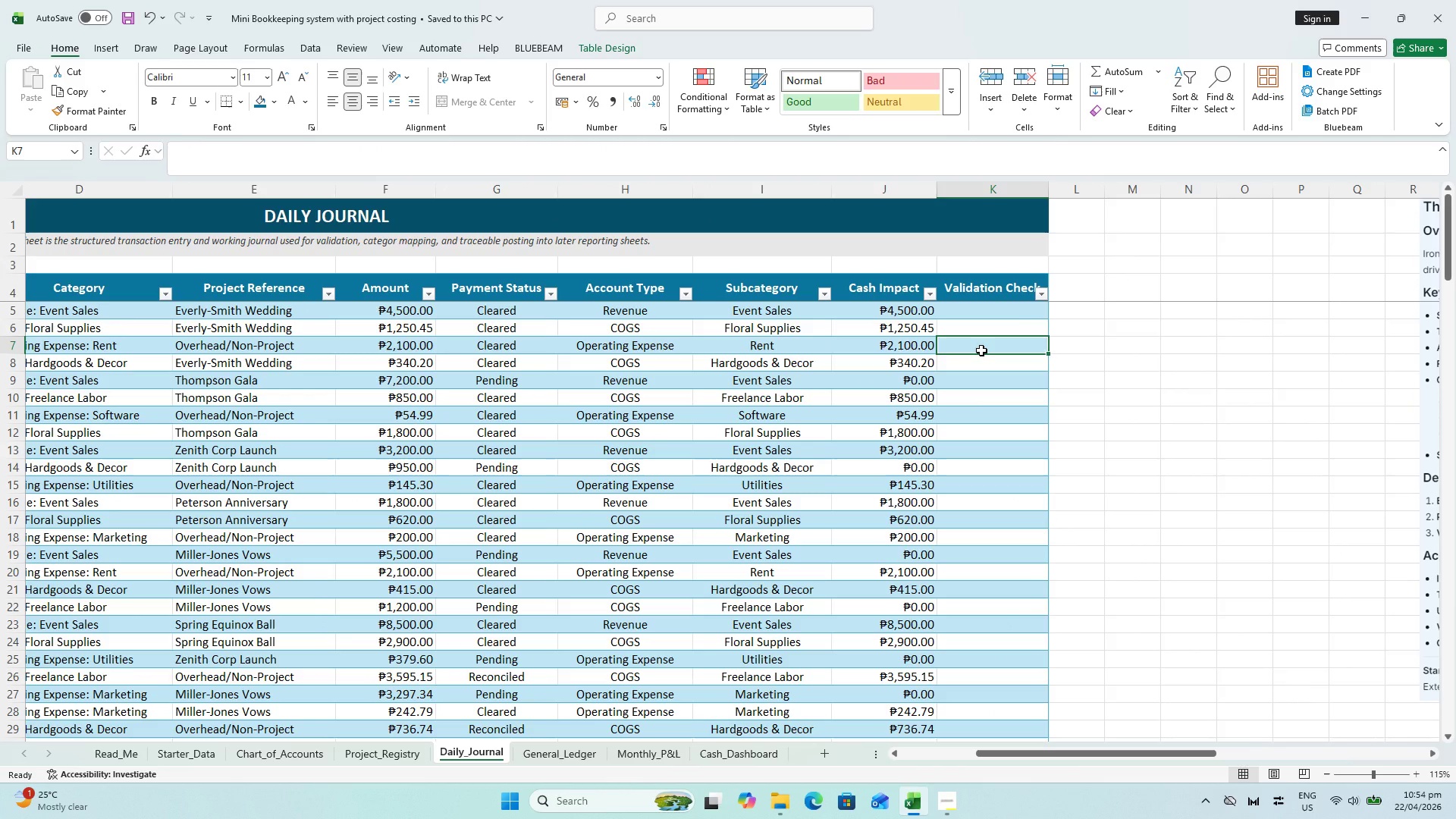 
double_click([1046, 193])
 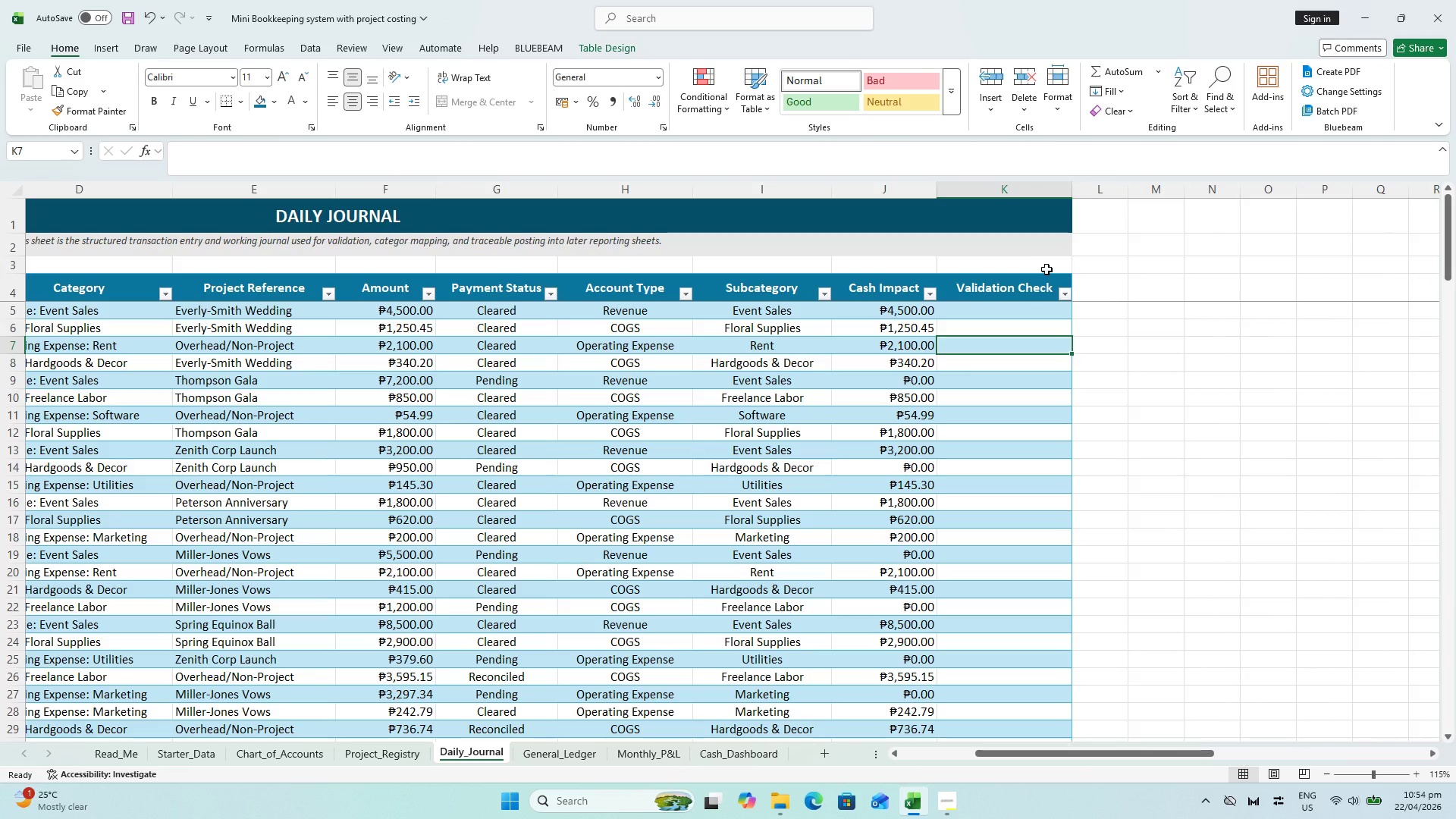 
key(Control+ControlLeft)
 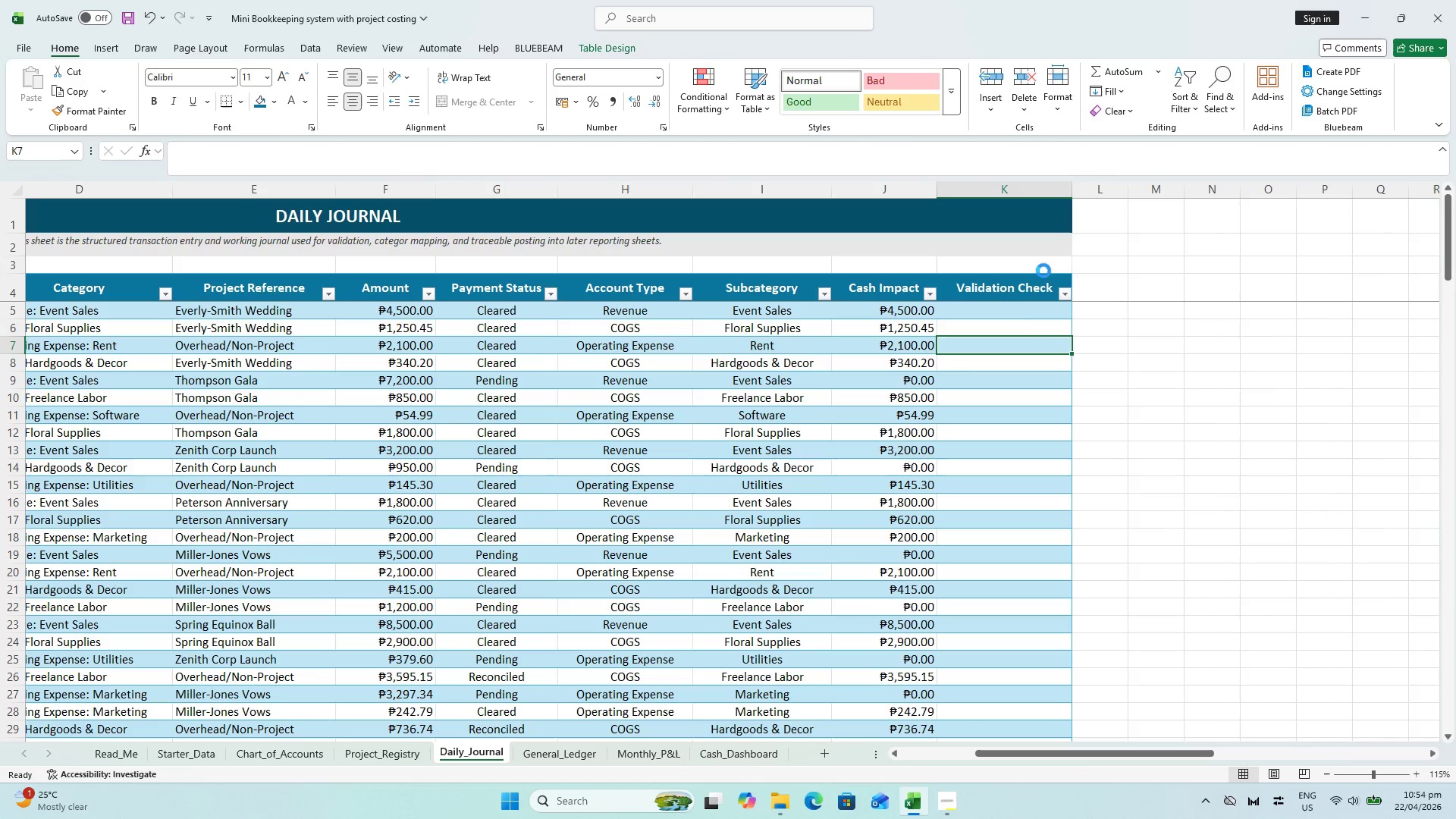 
key(Control+S)
 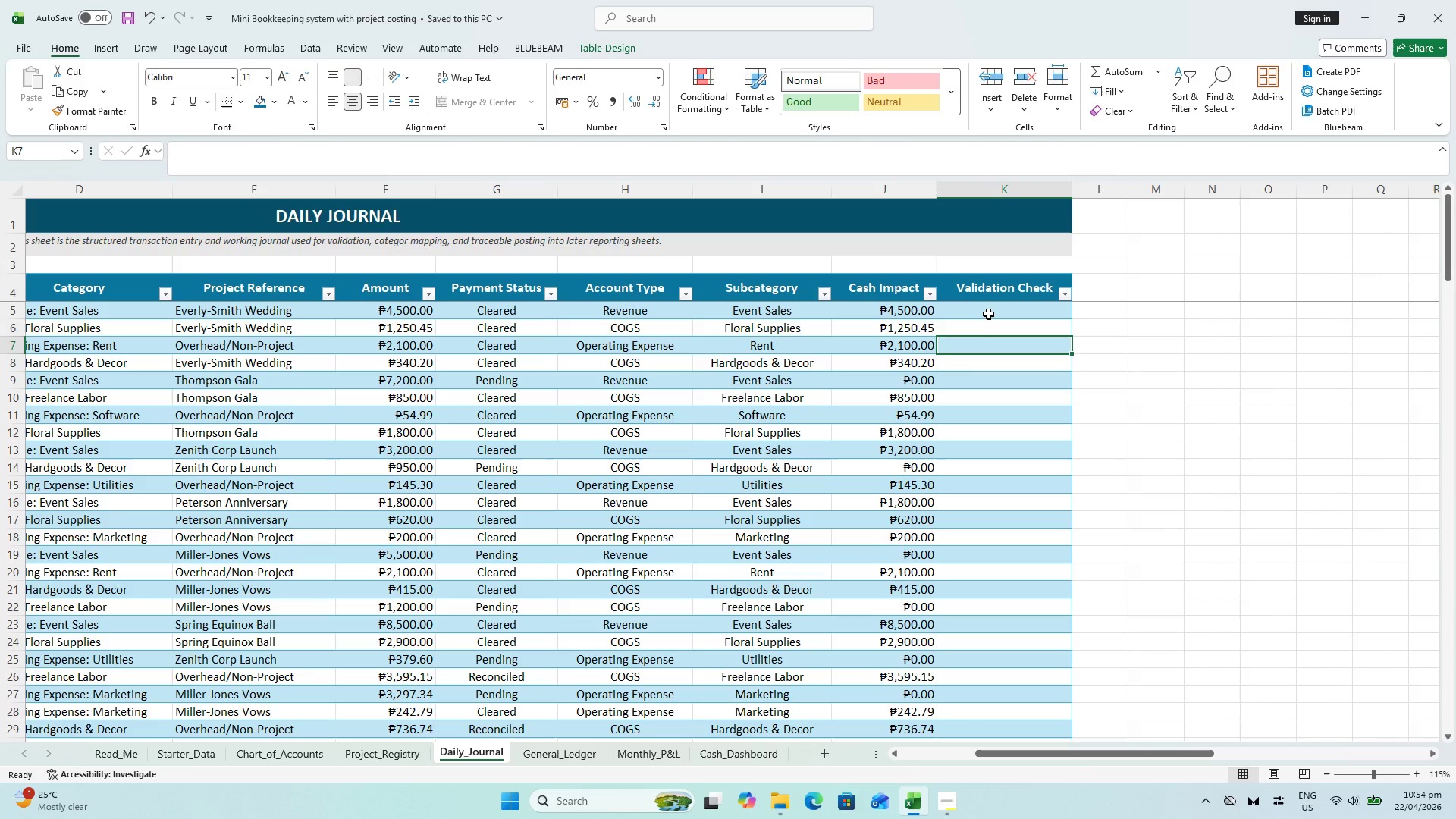 
left_click([988, 313])
 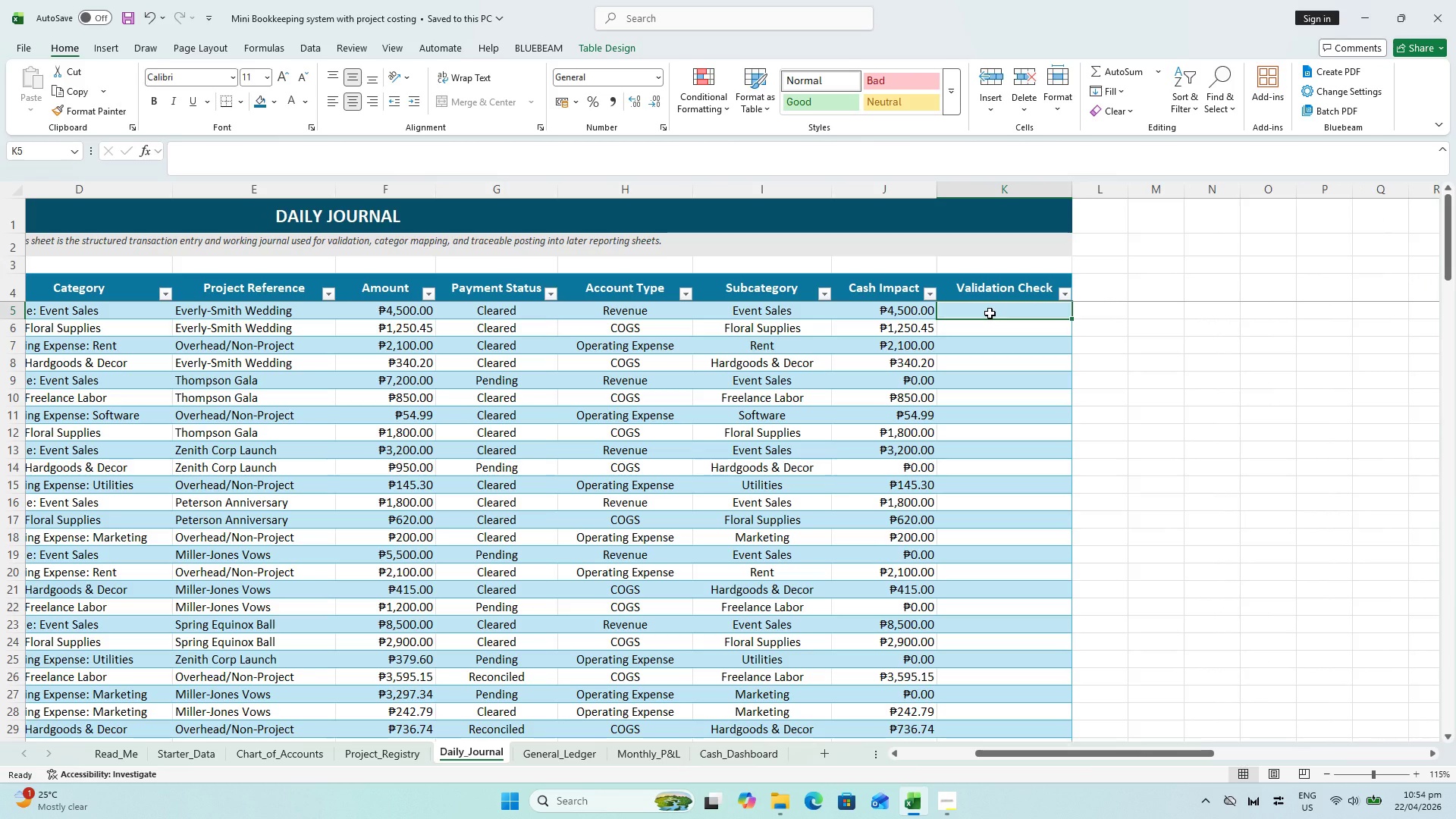 
wait(15.61)
 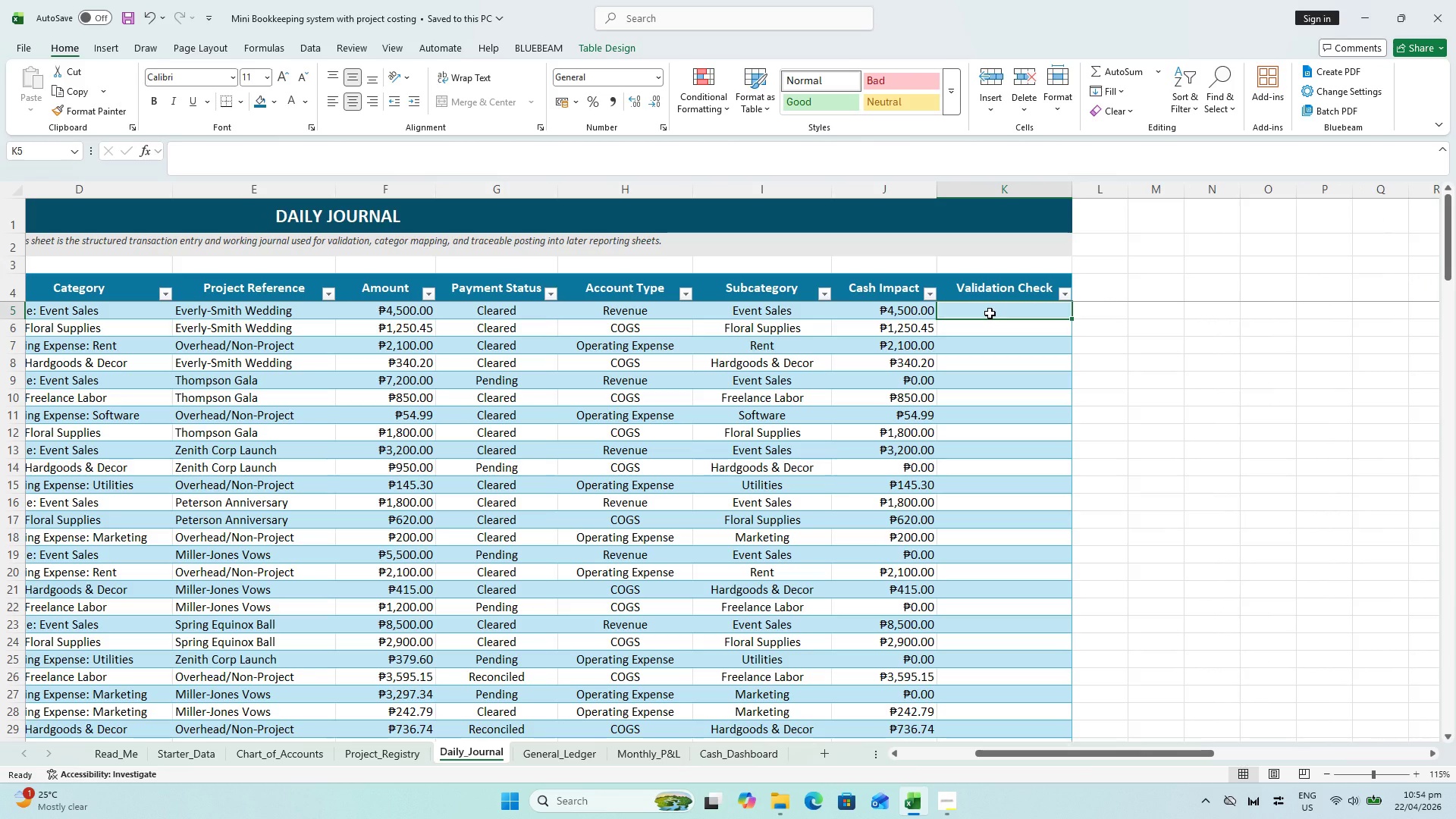 
scroll: coordinate [1005, 395], scroll_direction: up, amount: 4.0
 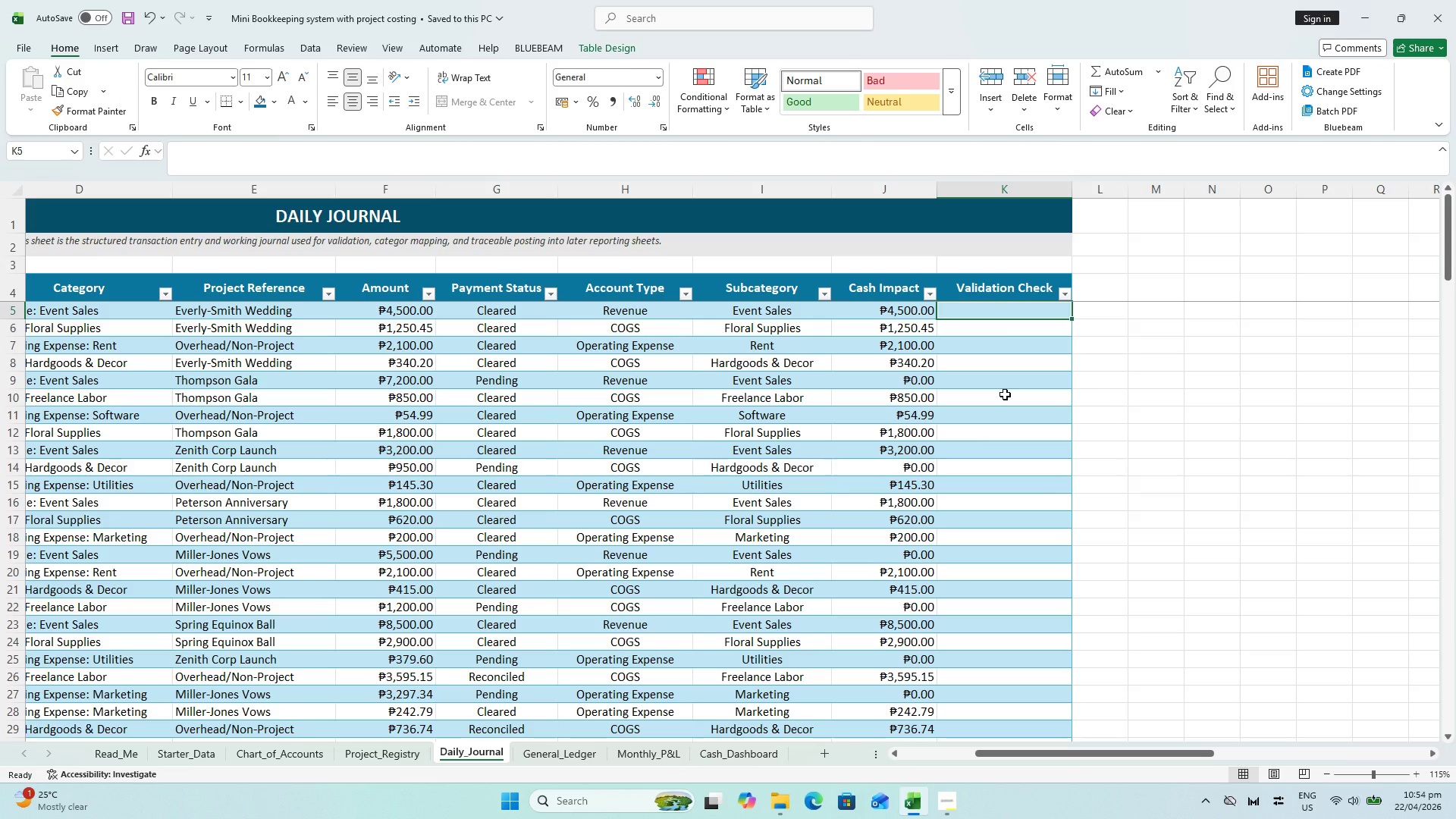 
wait(17.92)
 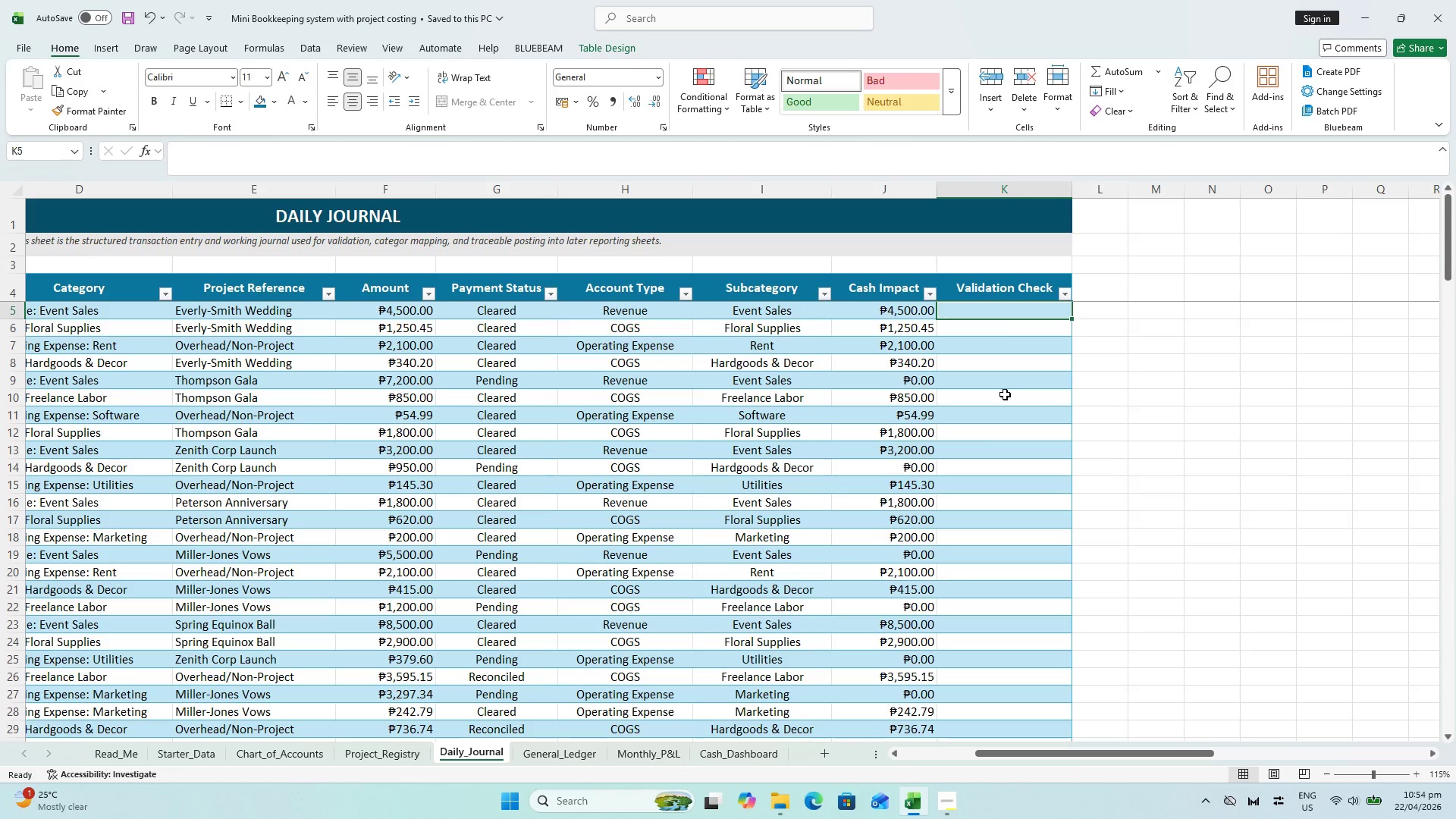 
type(=IF(AND()
 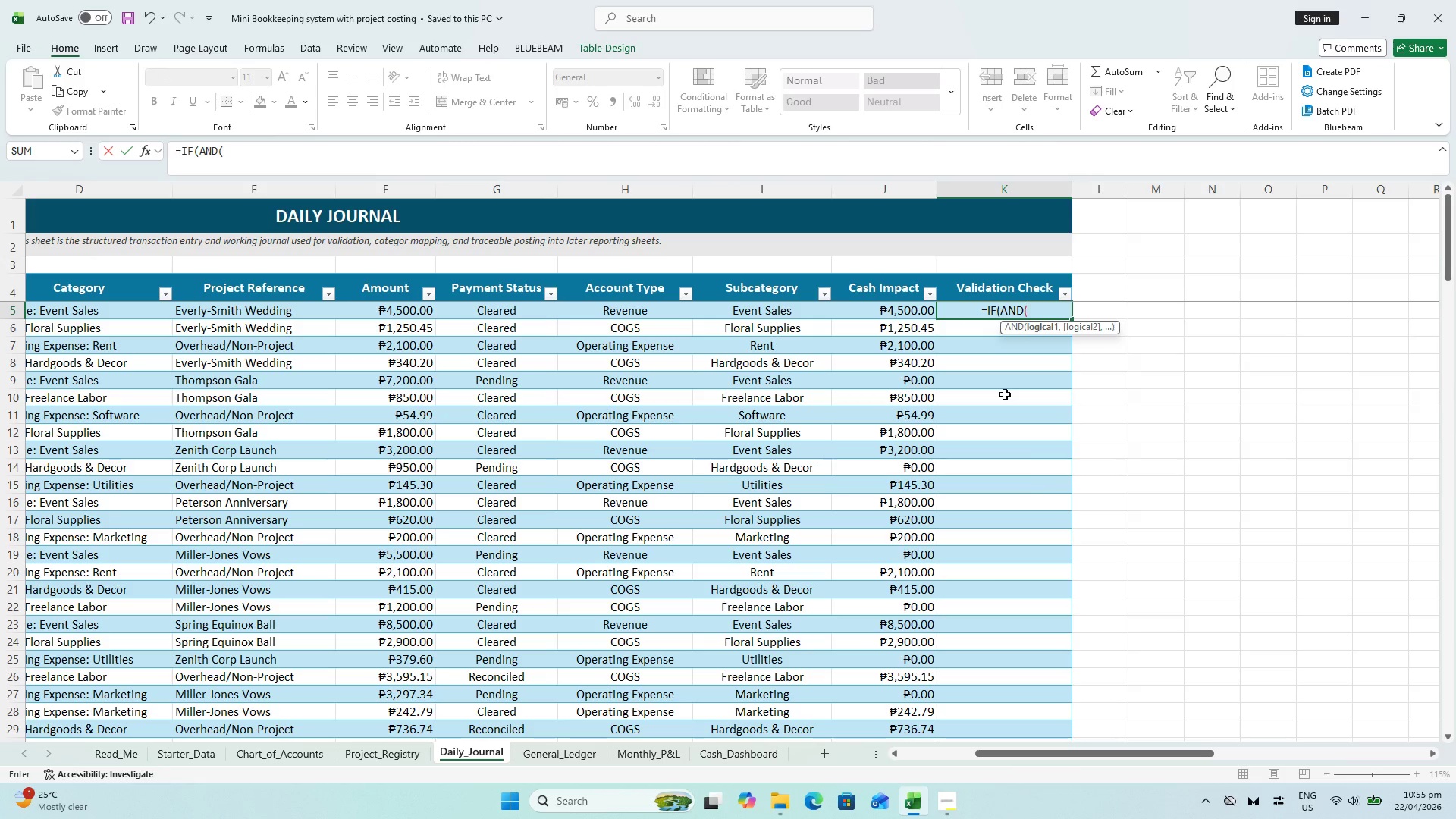 
type(COIU)
key(Backspace)
key(Backspace)
type(UNTIF)
 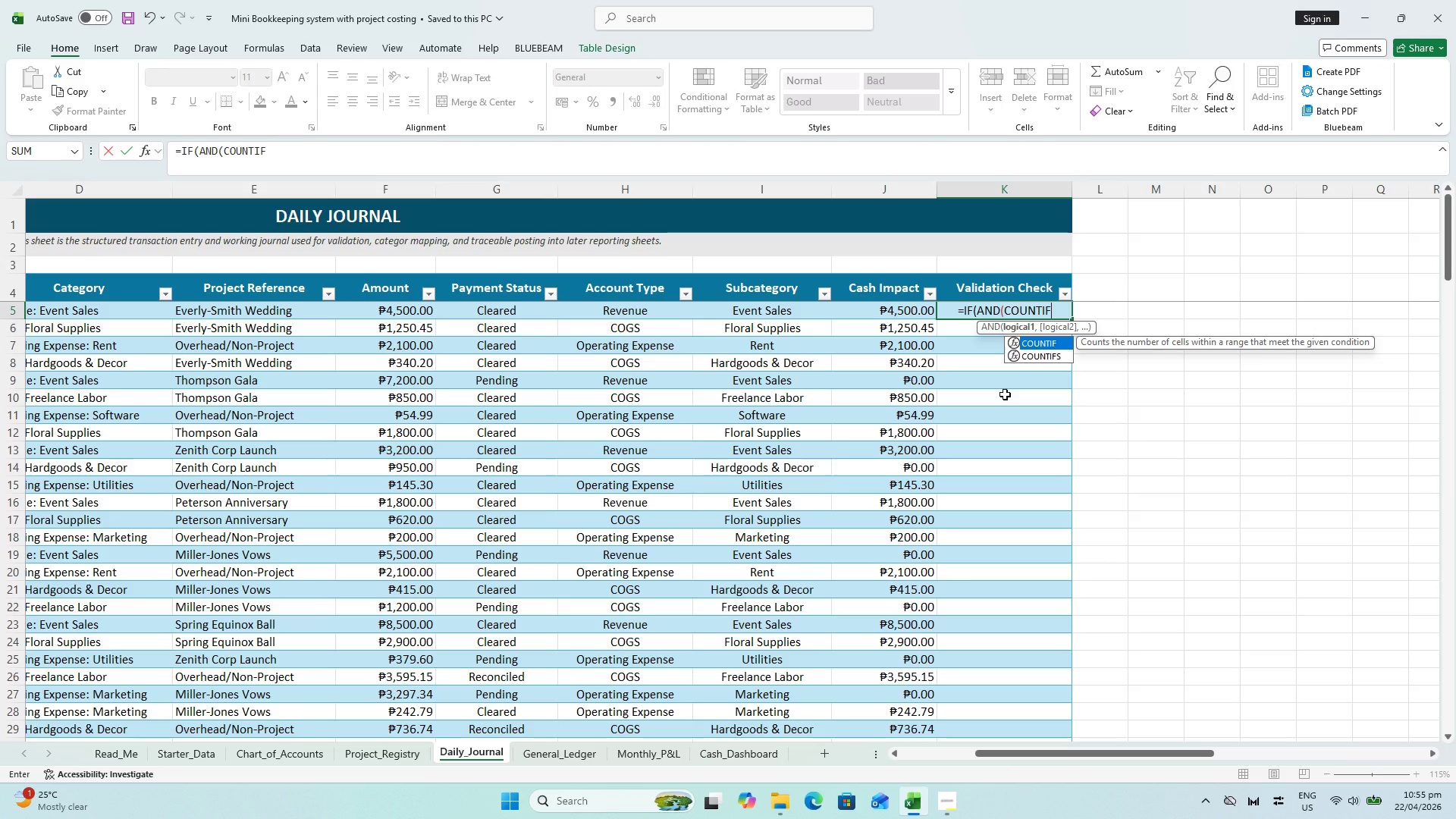 
wait(10.14)
 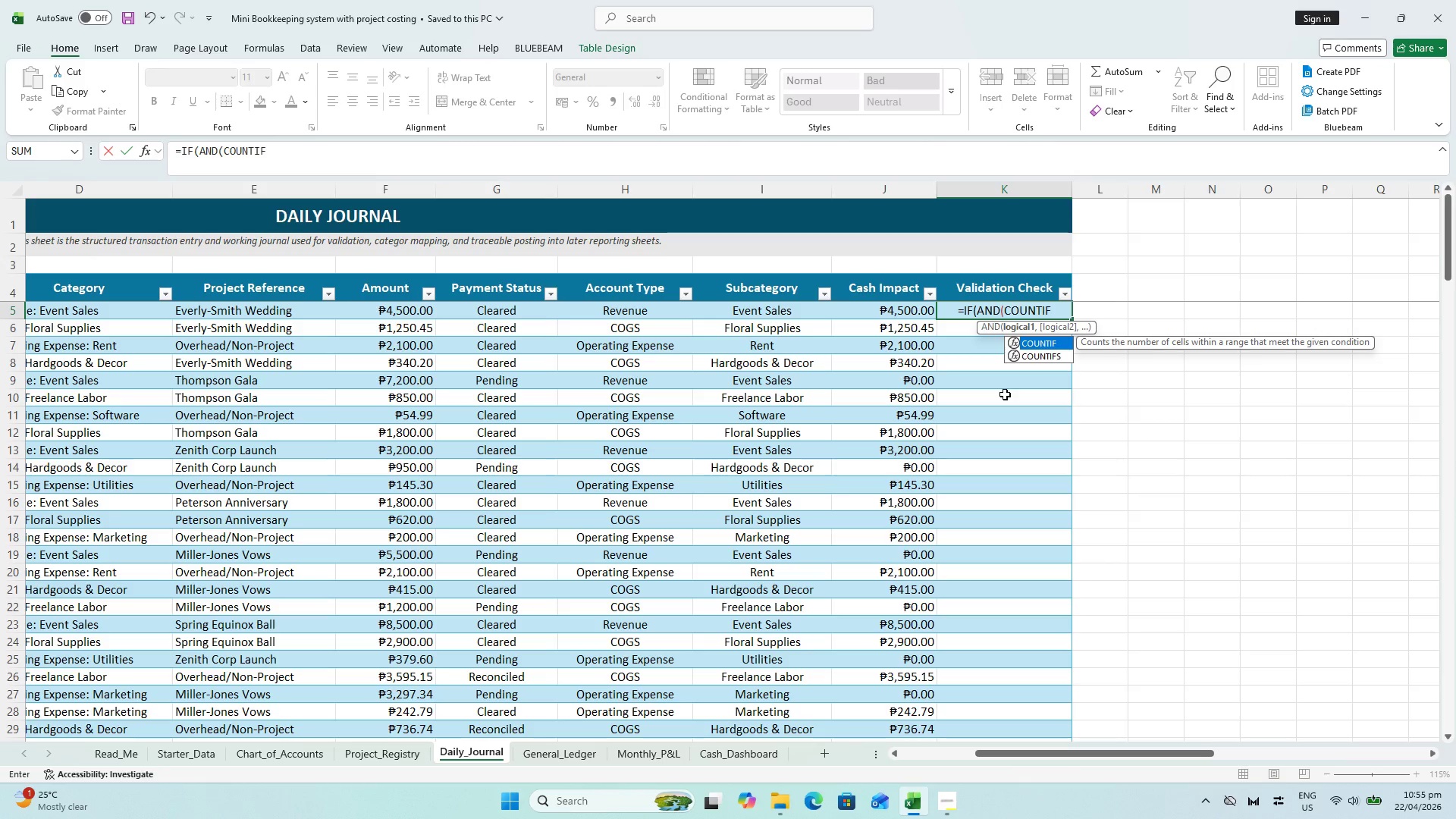 
key(Shift+9)
 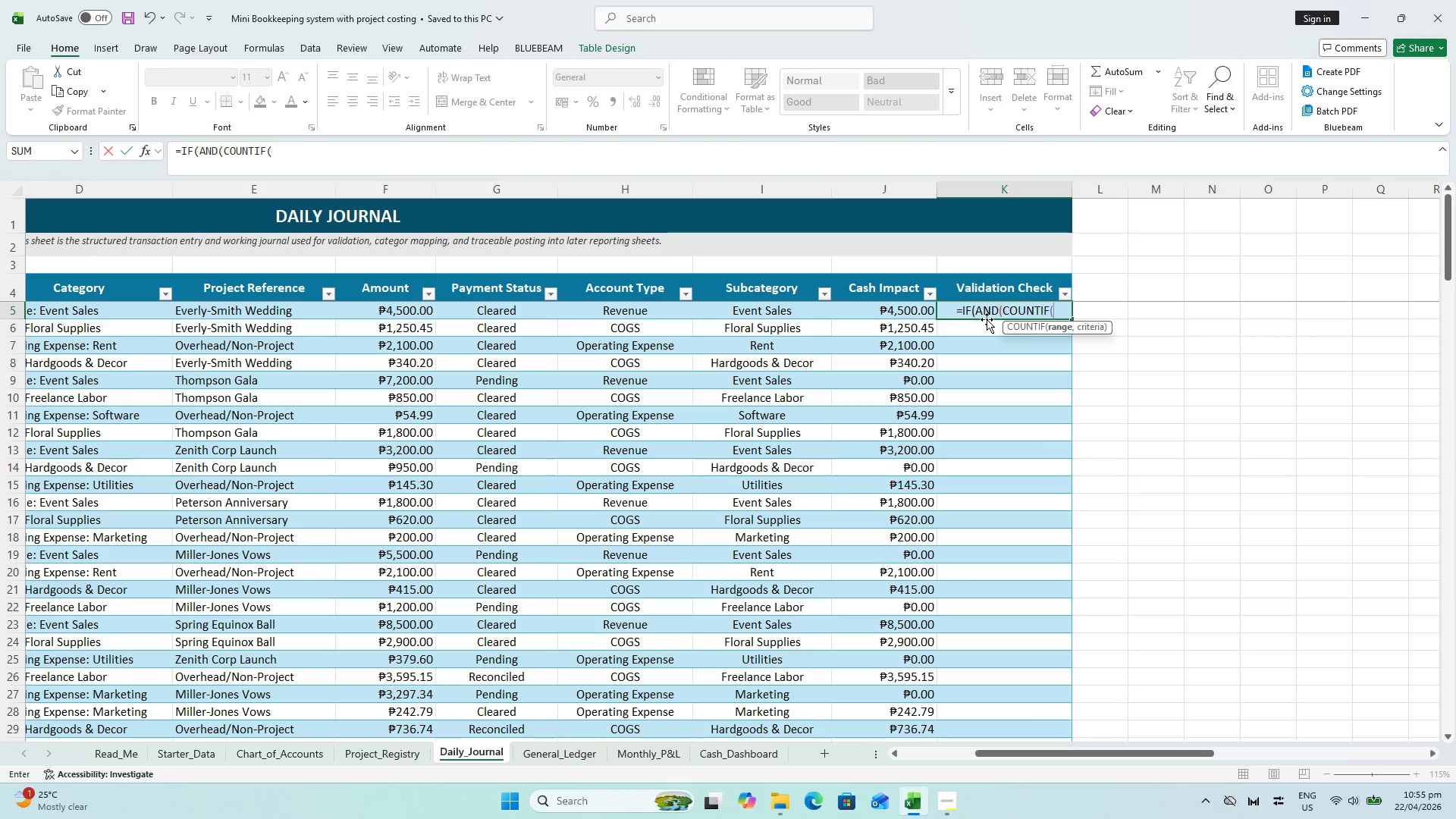 
wait(6.09)
 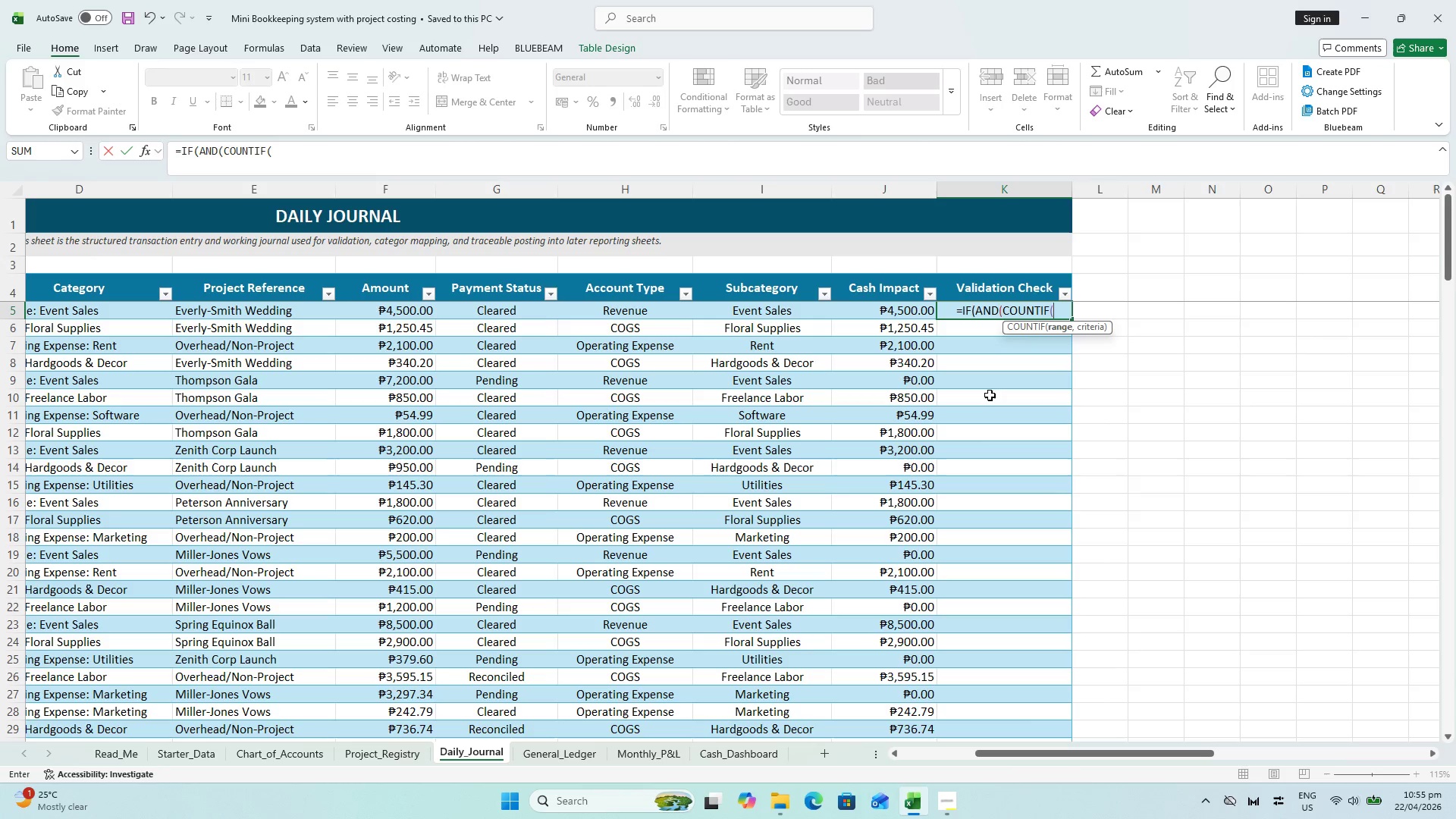 
type(tblCOA)
 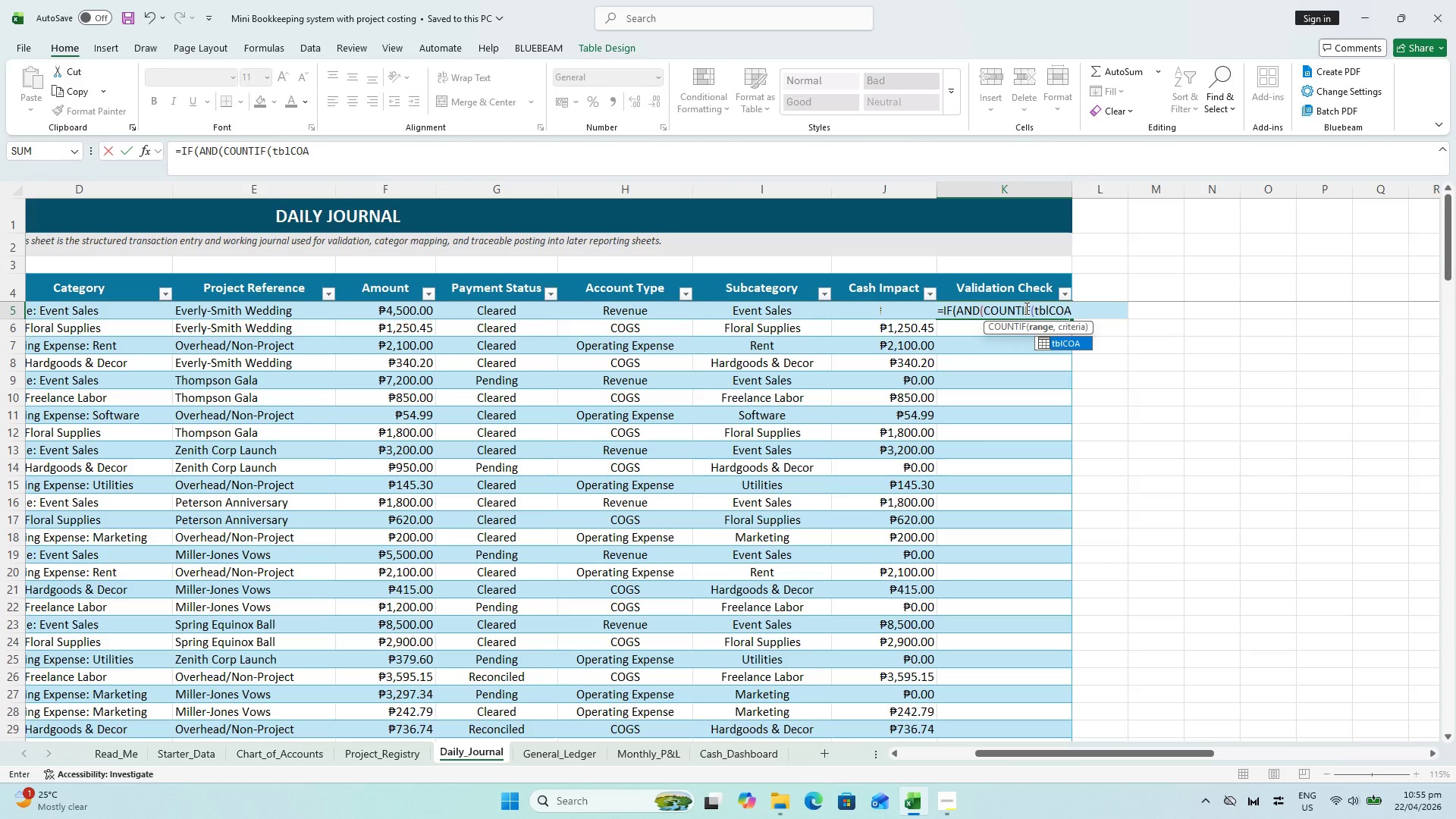 
wait(18.09)
 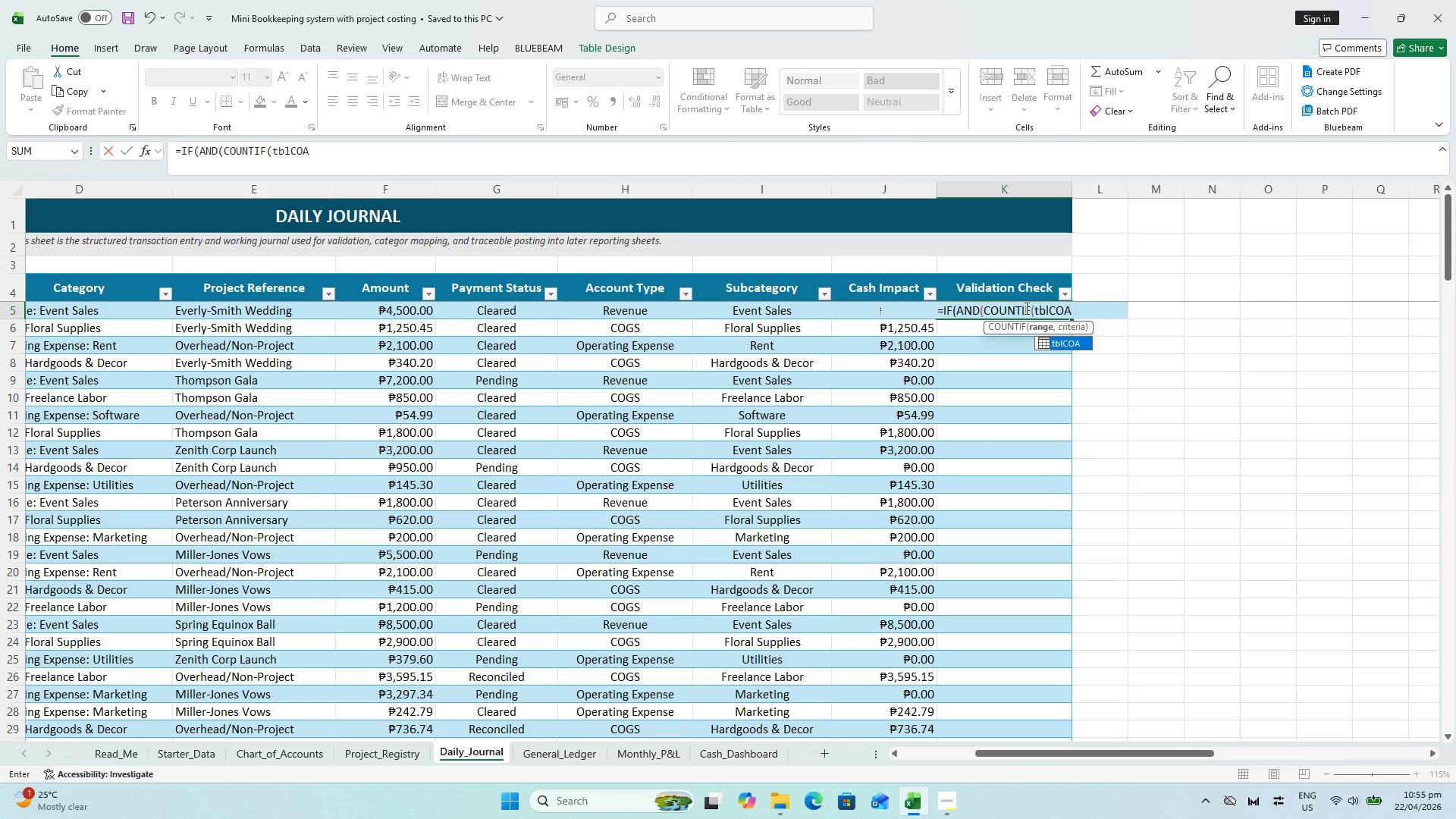 
key(BracketLeft)
 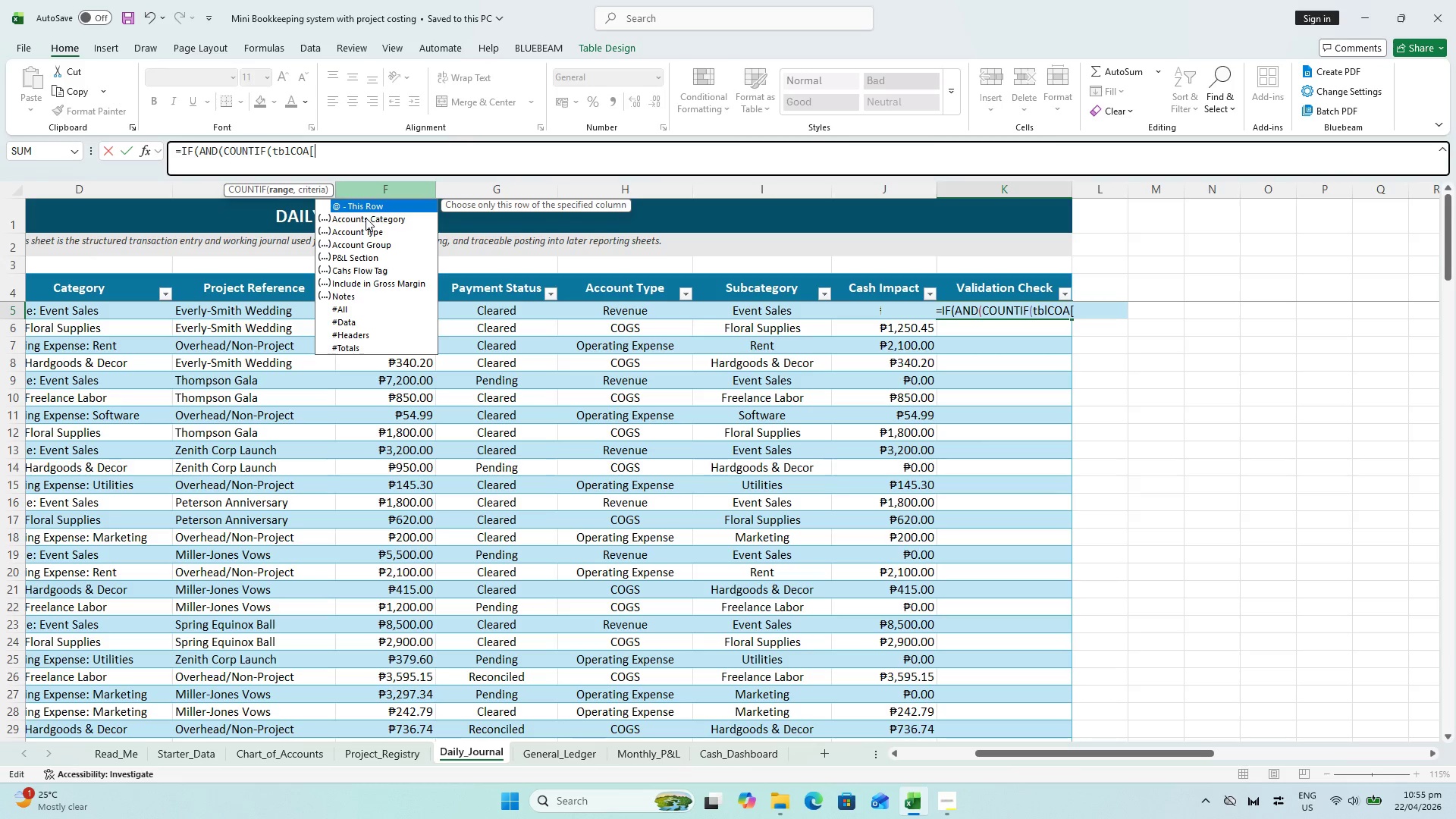 
wait(6.61)
 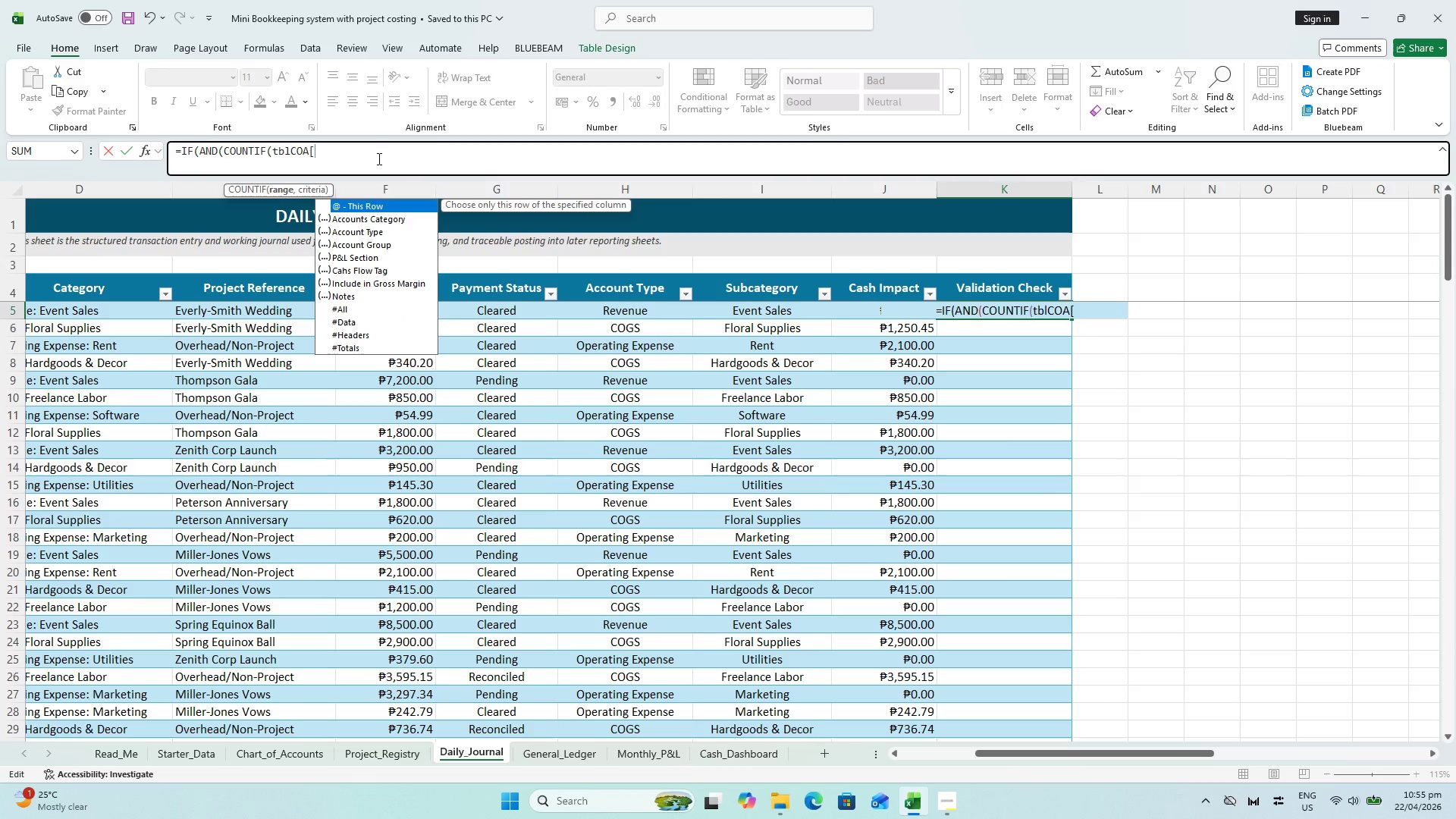 
left_click([366, 218])
 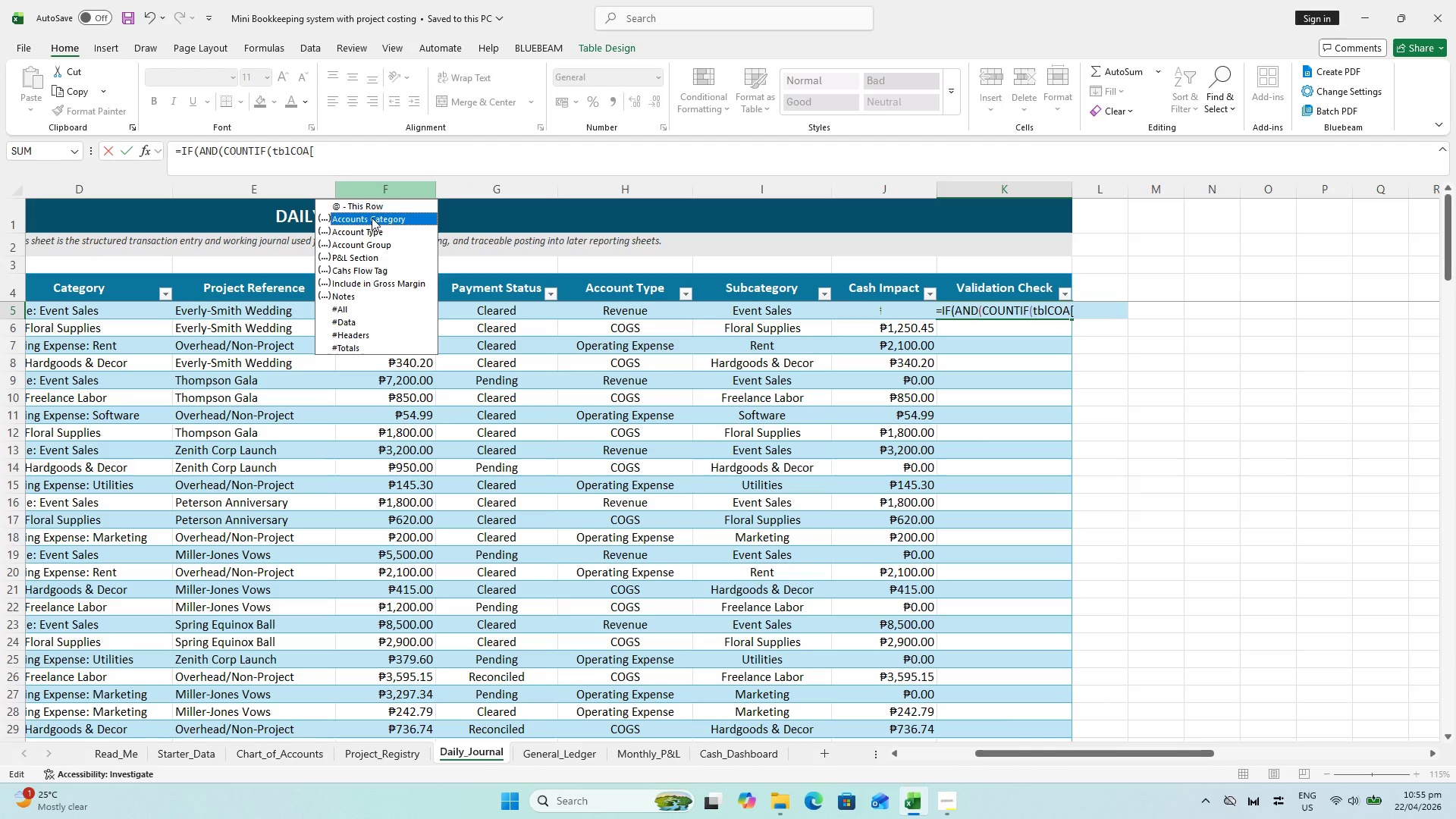 
double_click([372, 218])
 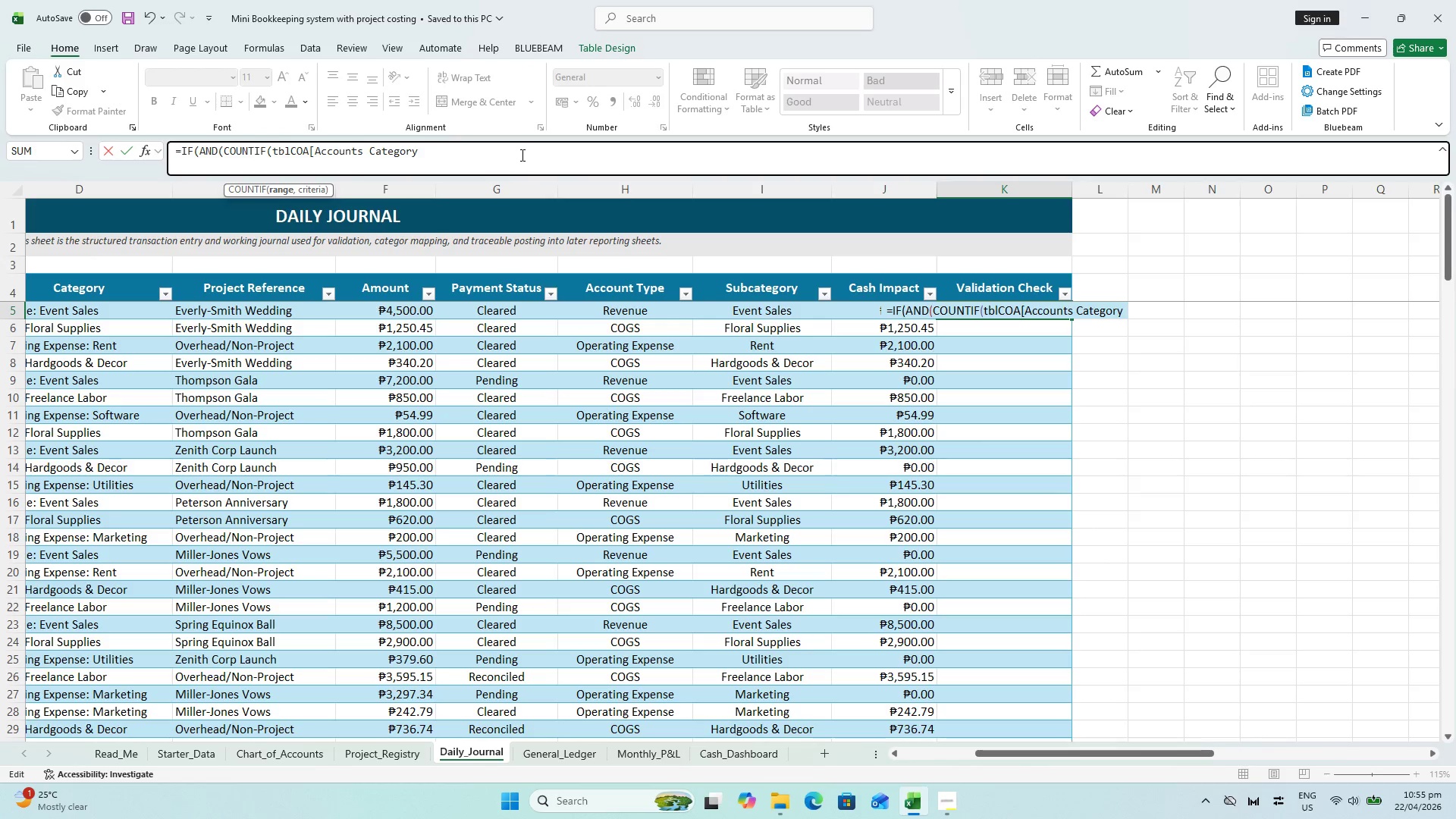 
key(Shift+ShiftLeft)
 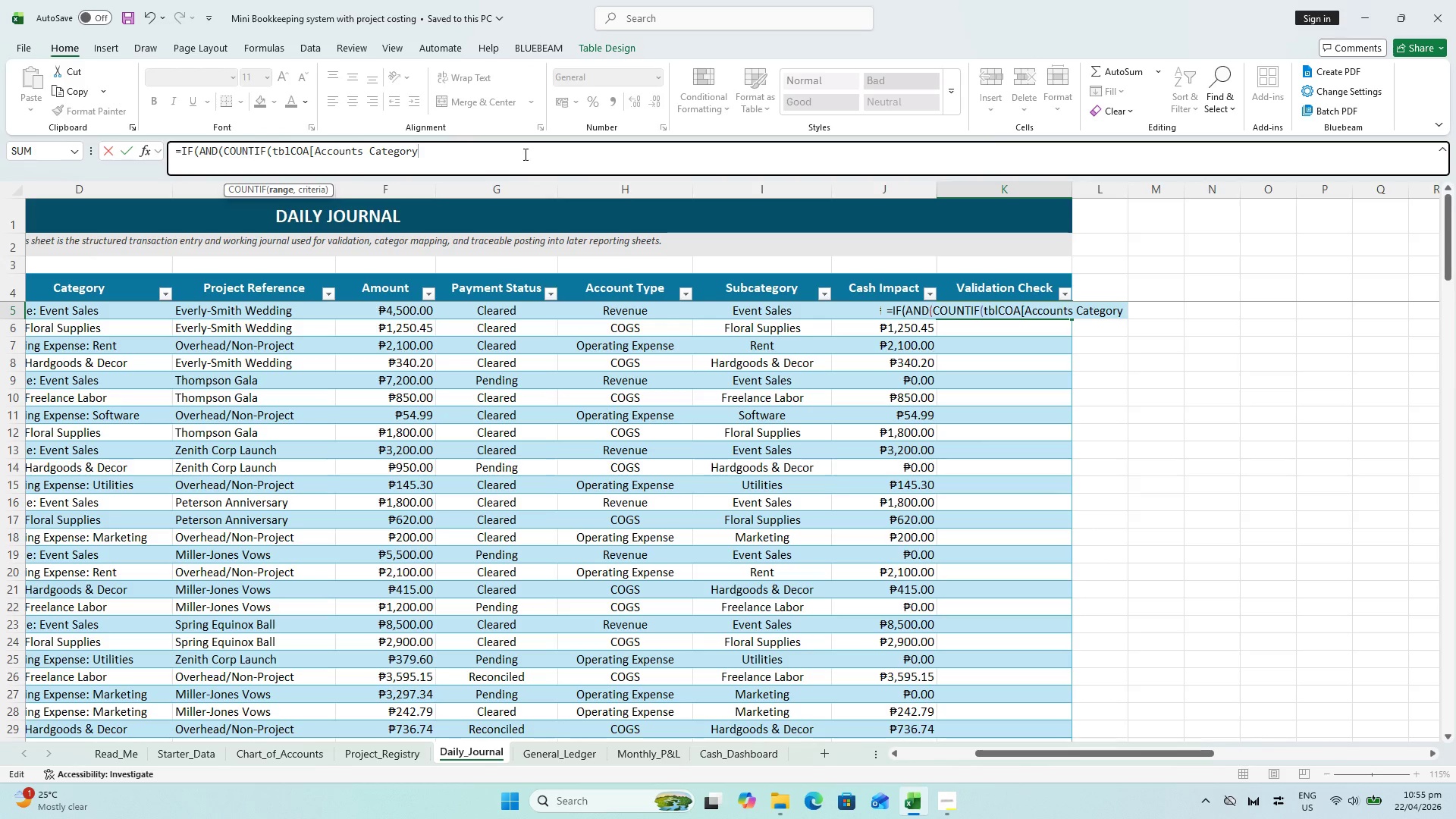 
key(BracketRight)
 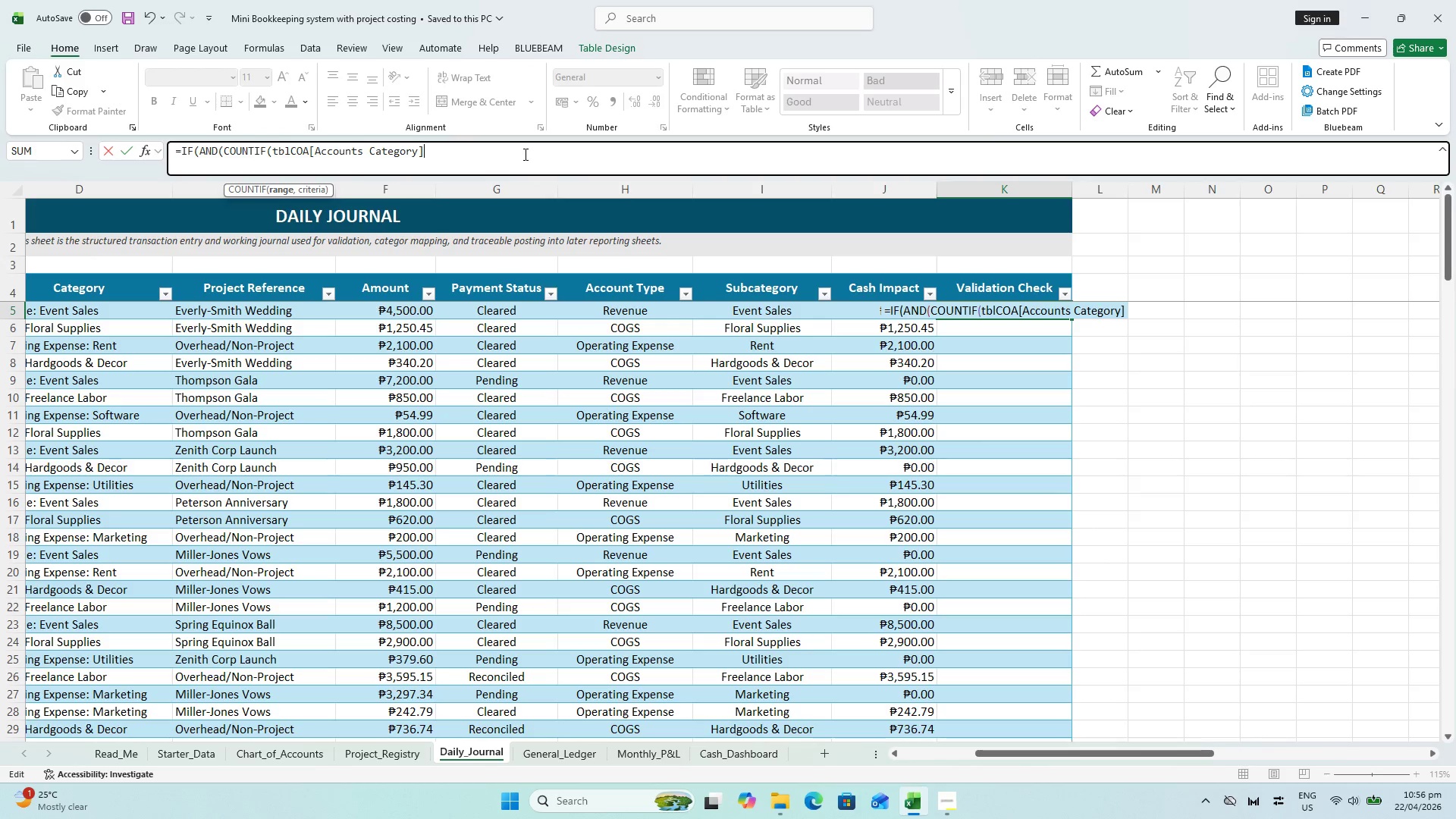 
key(Comma)
 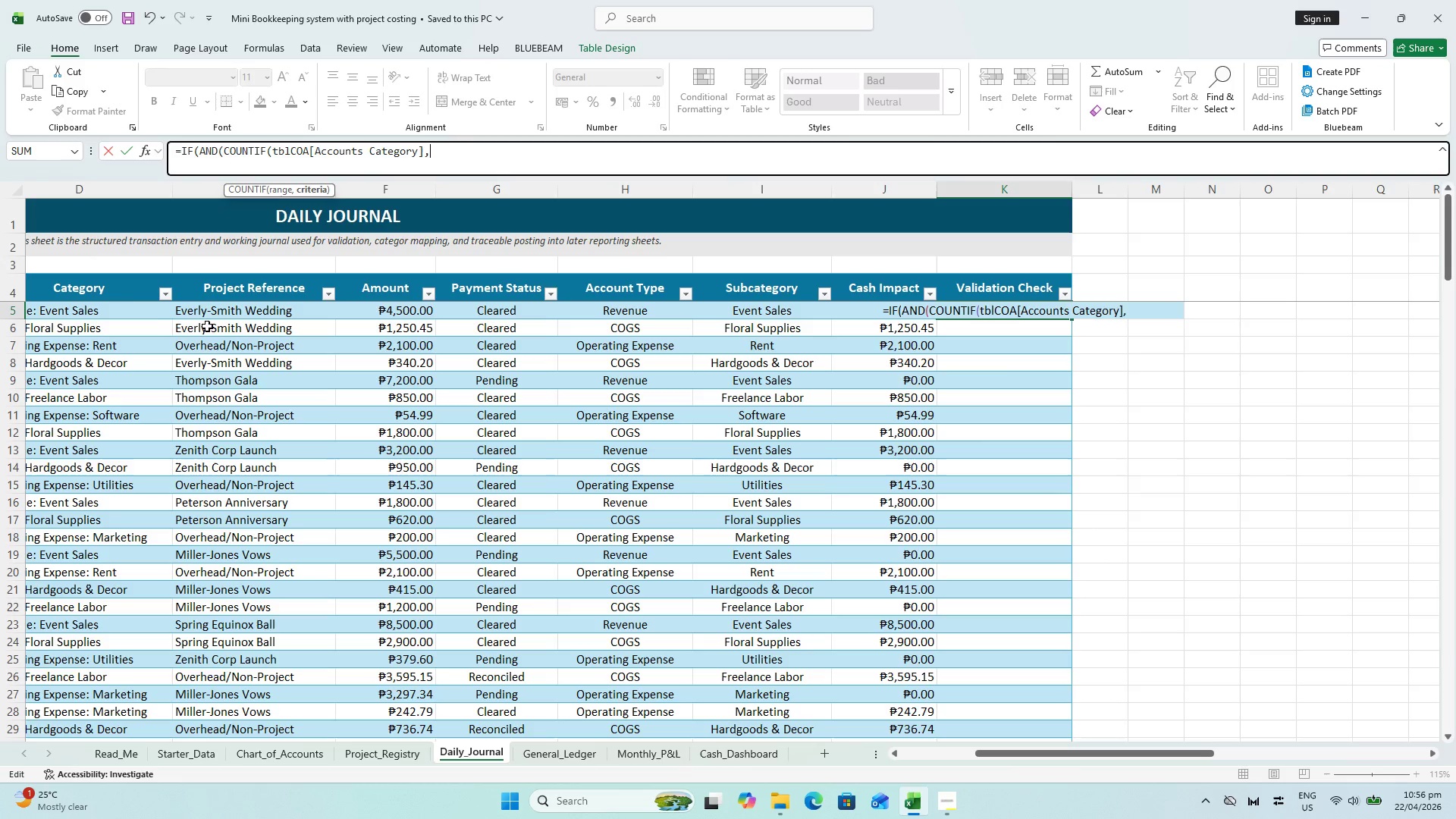 
left_click([99, 309])
 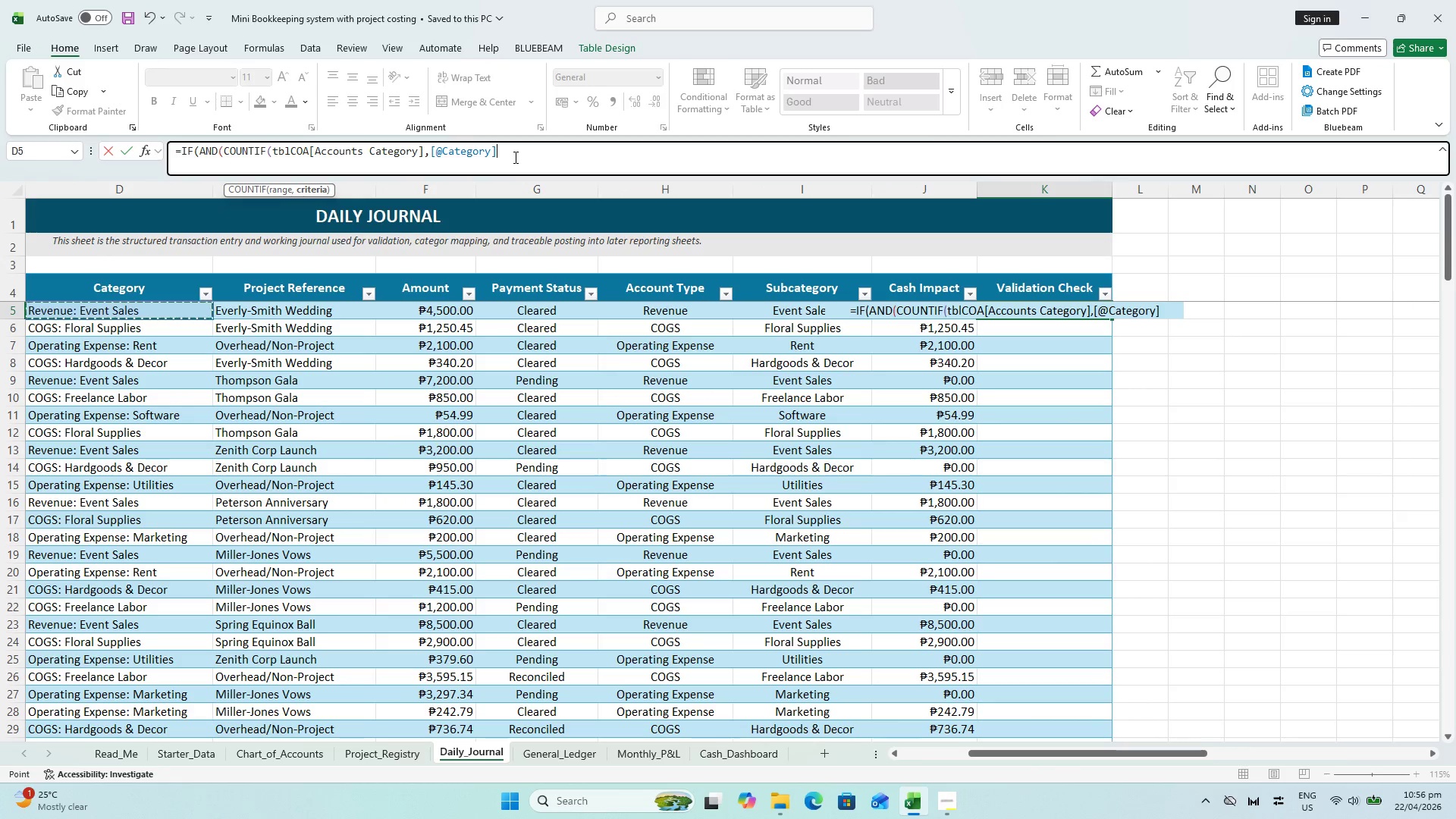 
key(Shift+0)
 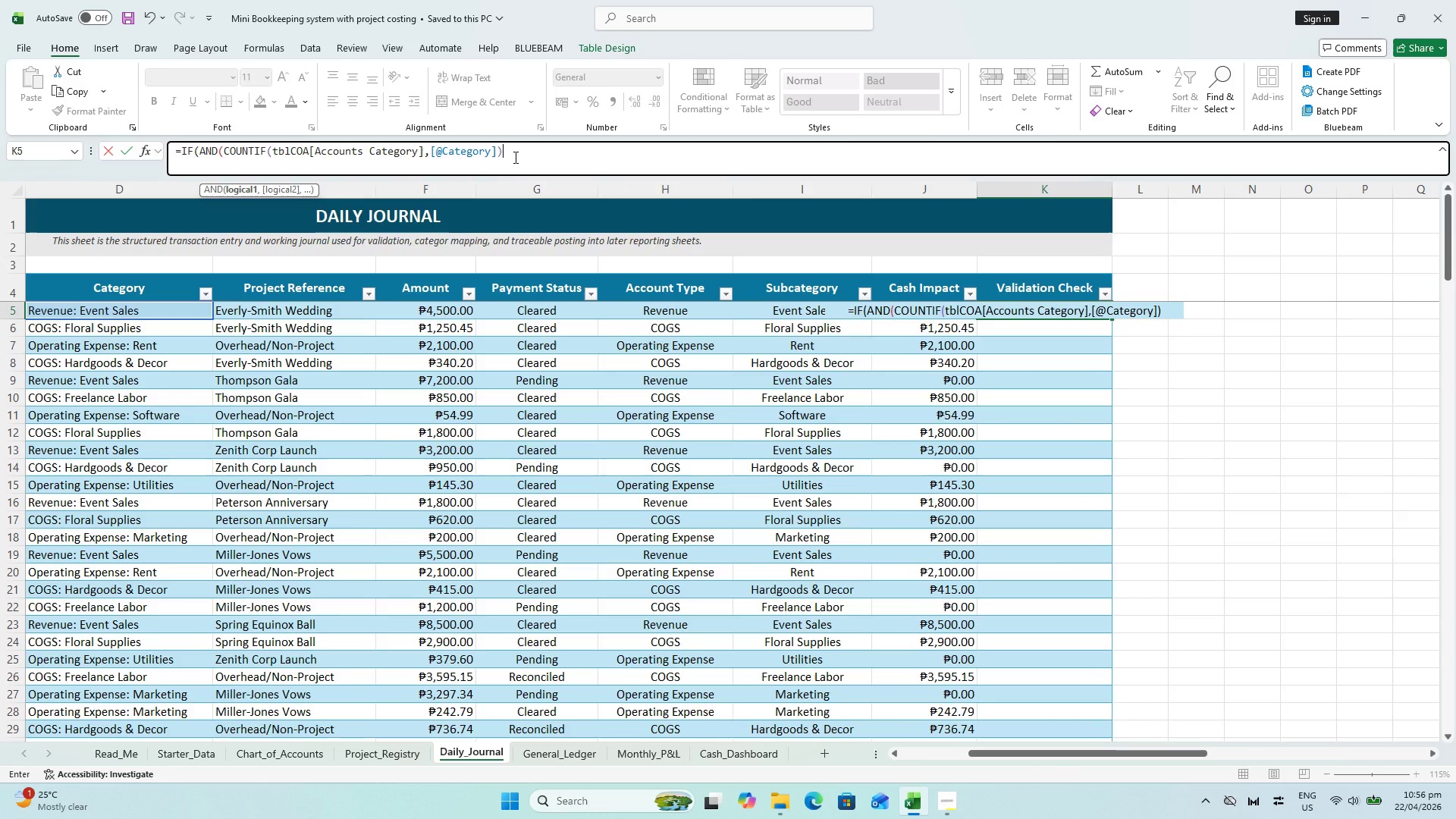 
key(Shift+Period)
 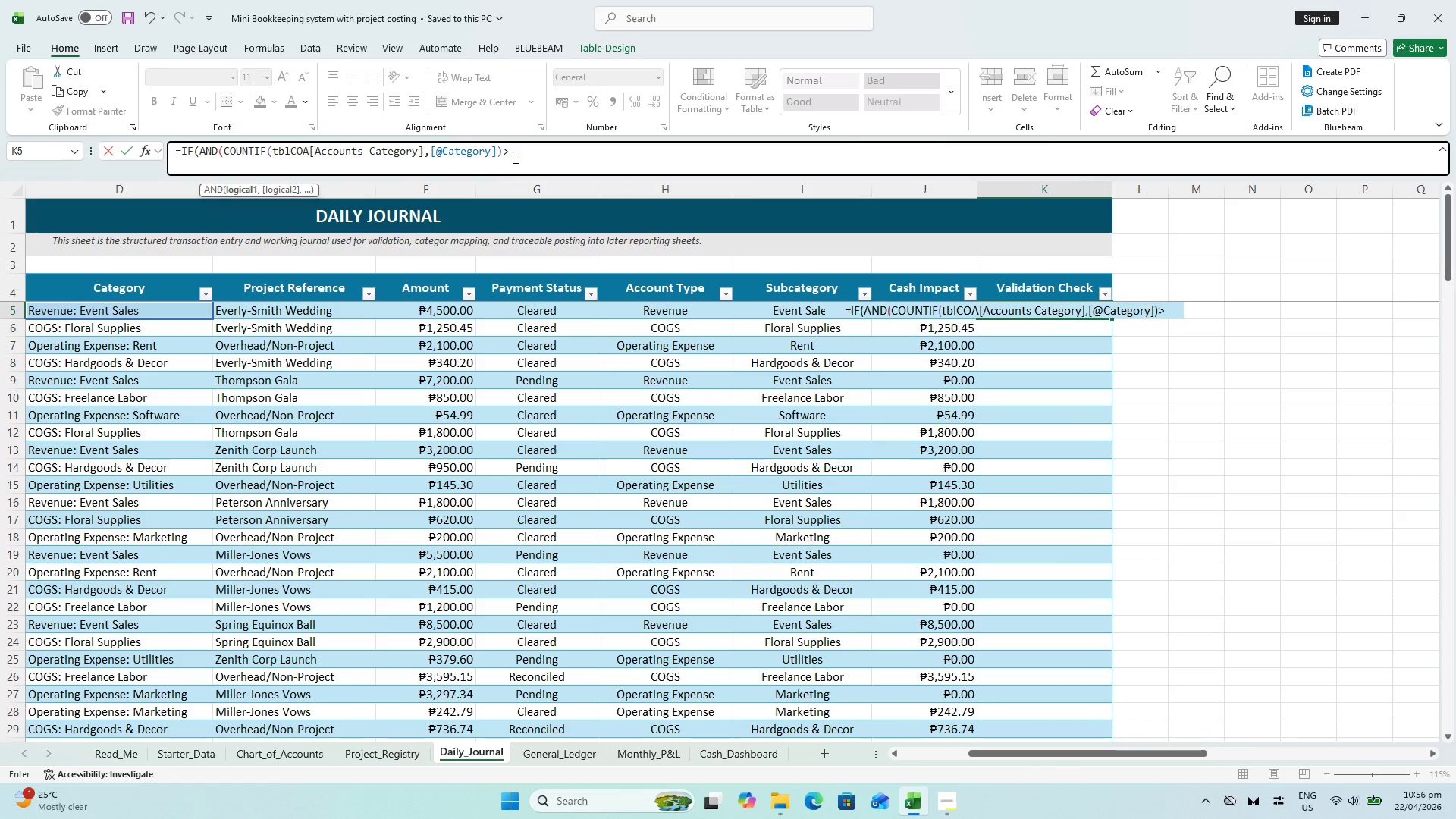 
key(0)
 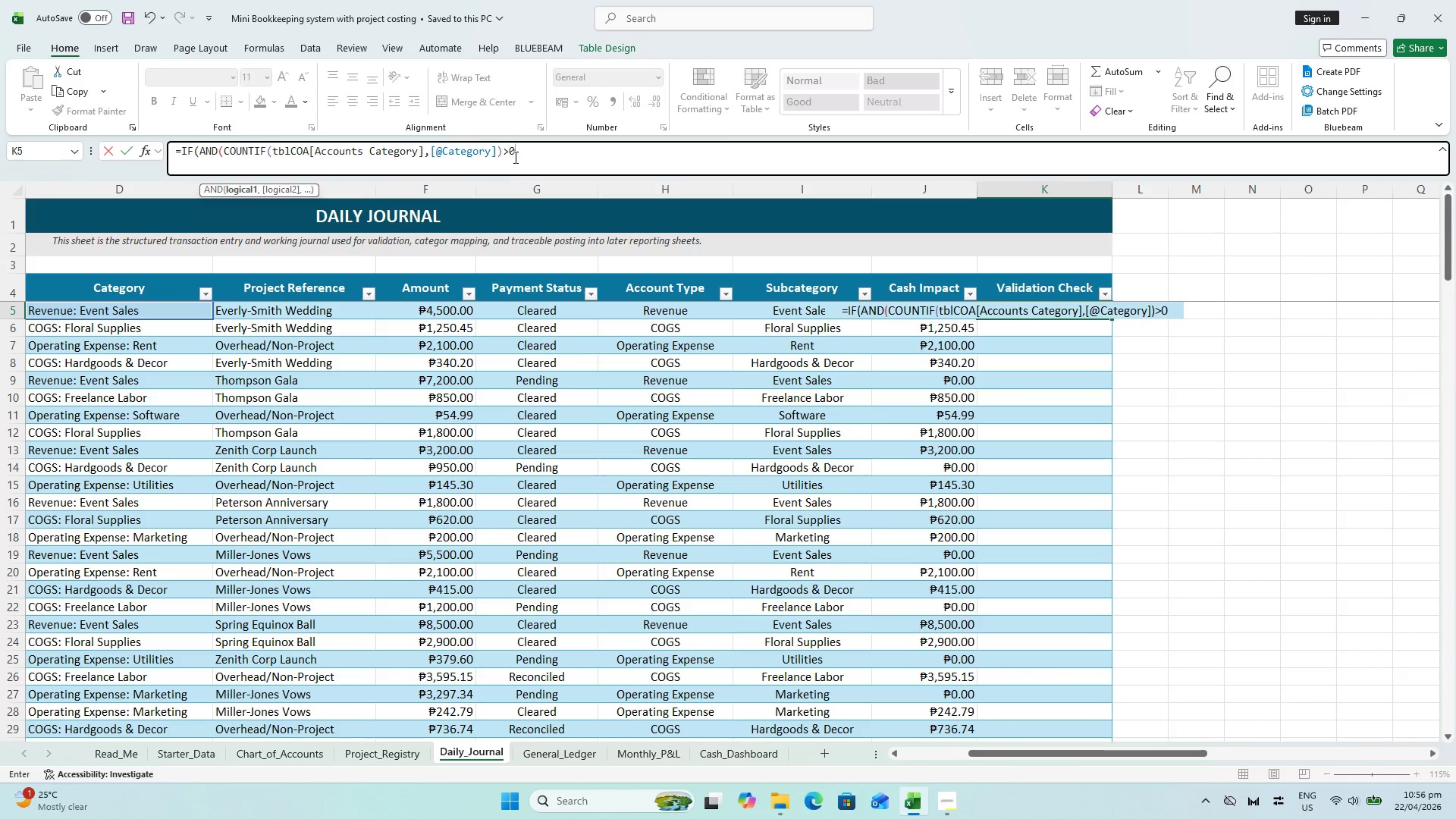 
key(Comma)
 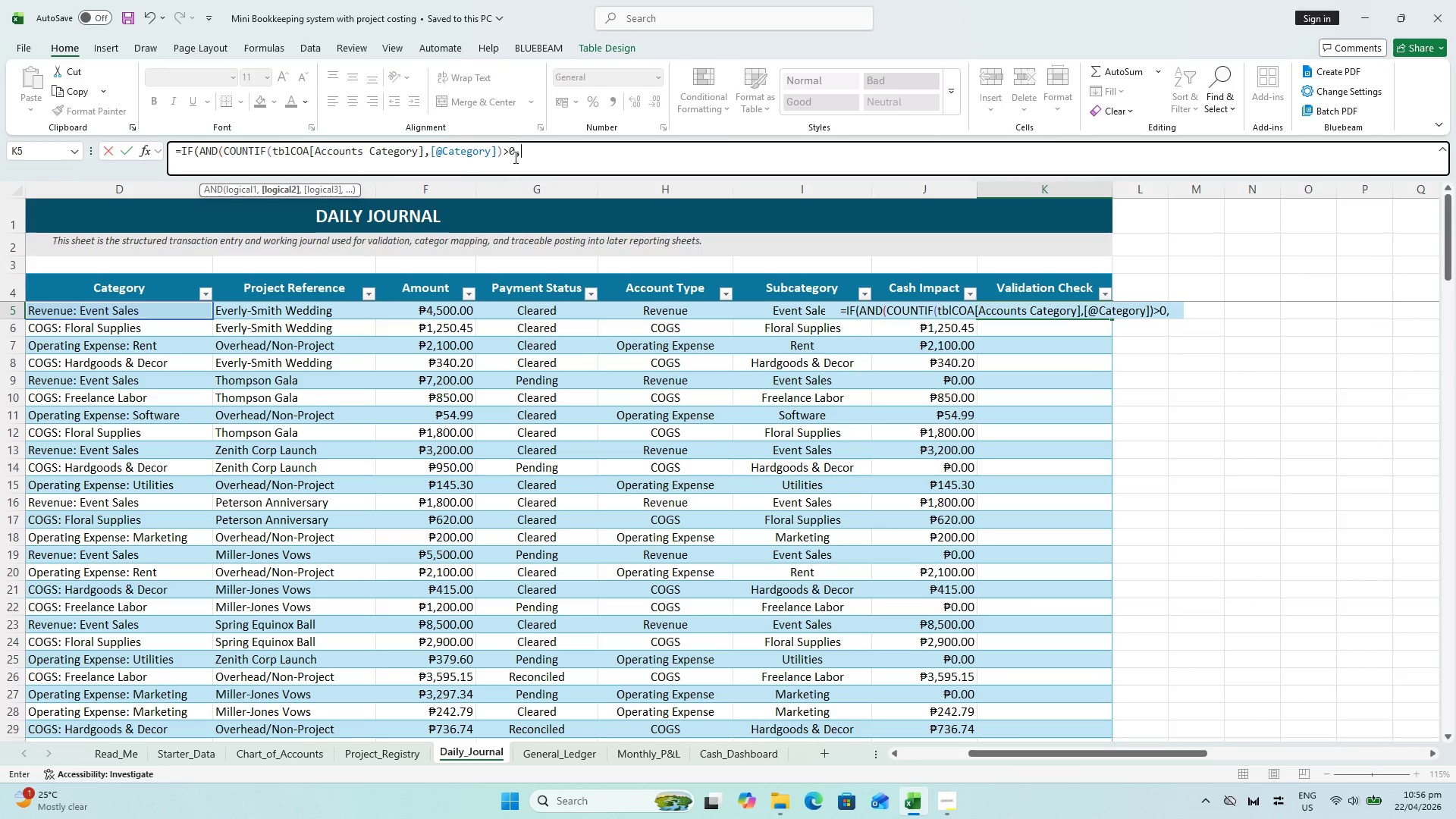 
key(Space)
 